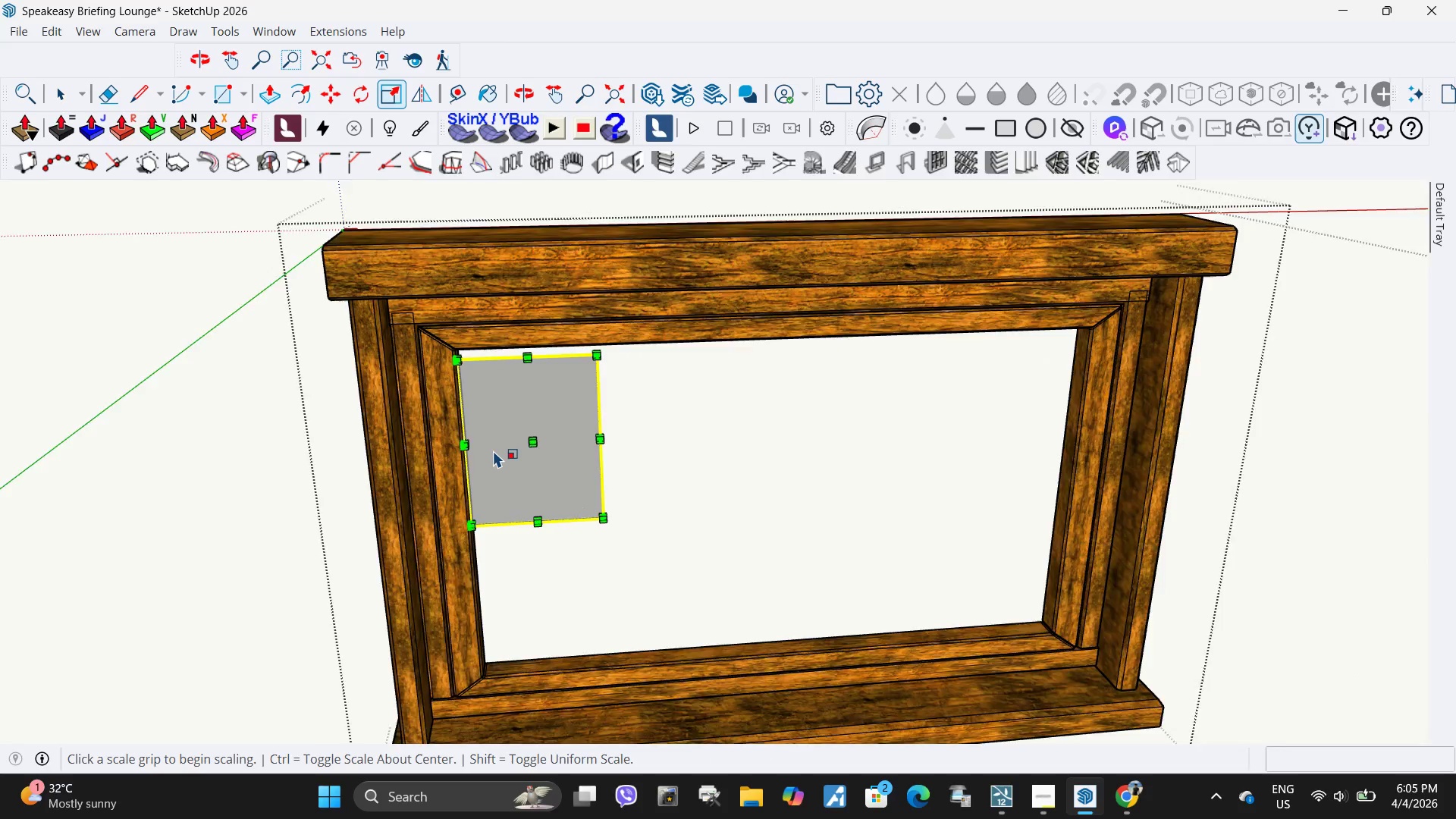 
scroll: coordinate [601, 402], scroll_direction: up, amount: 29.0
 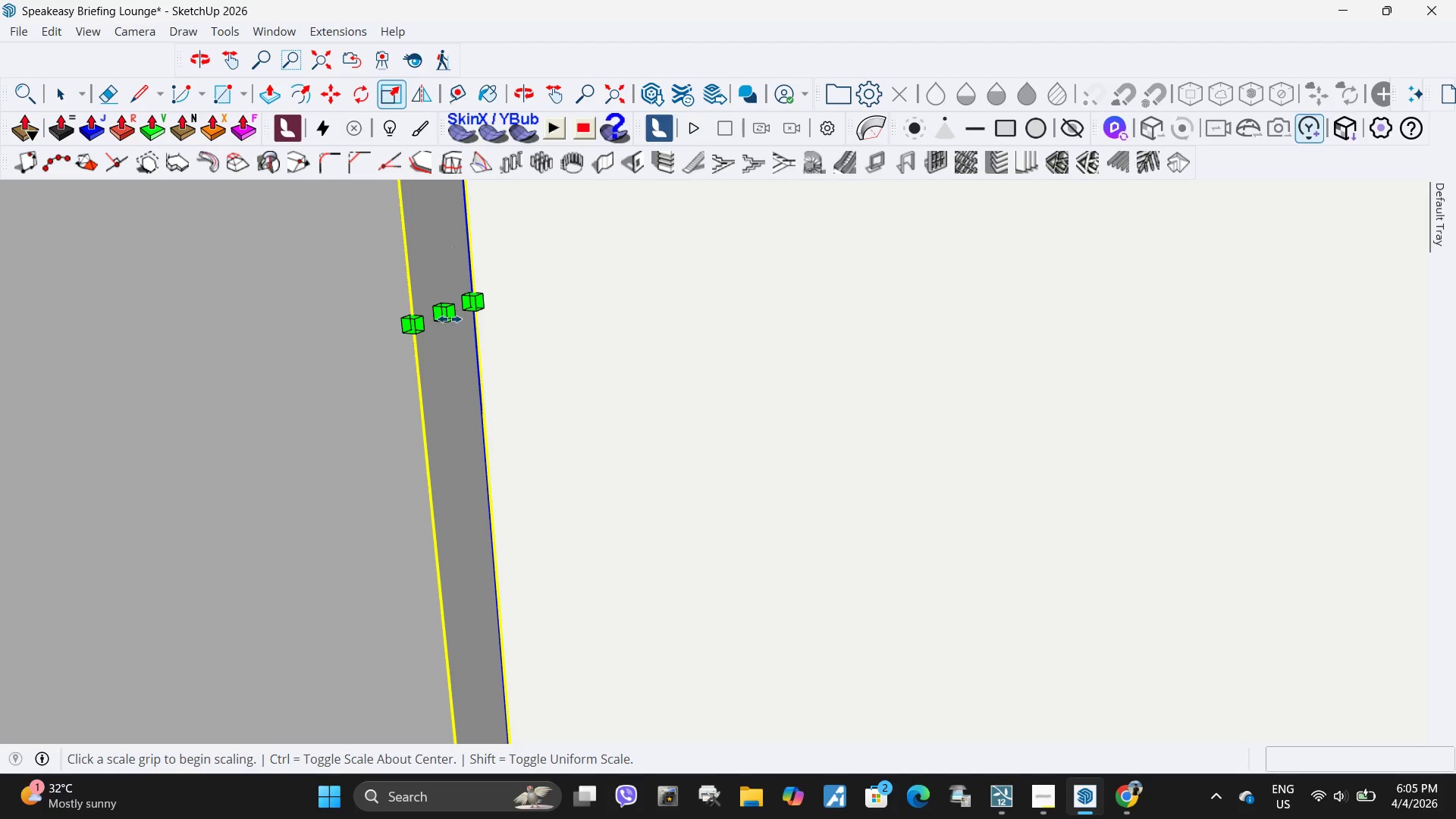 
left_click([449, 315])
 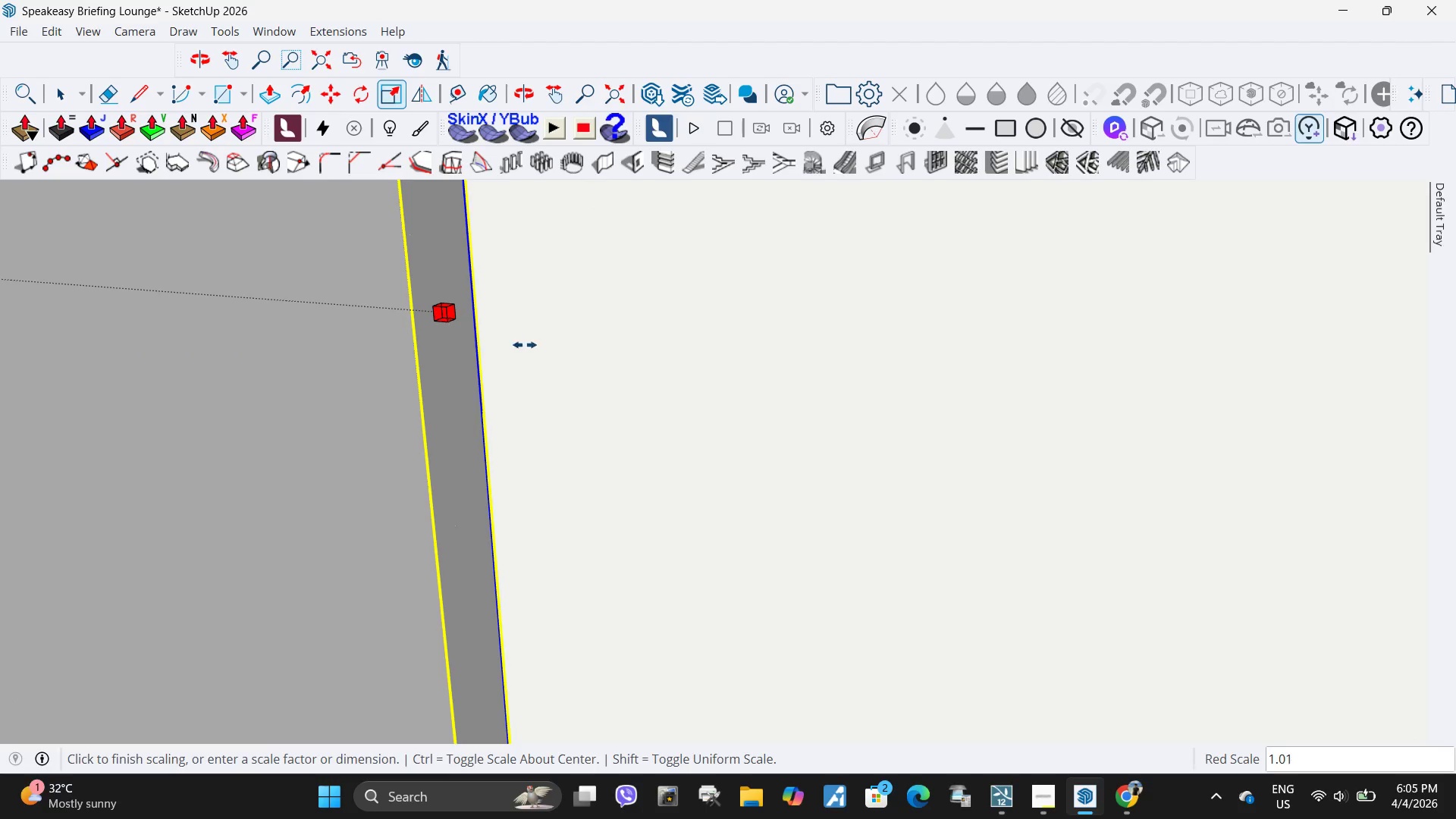 
scroll: coordinate [625, 376], scroll_direction: down, amount: 54.0
 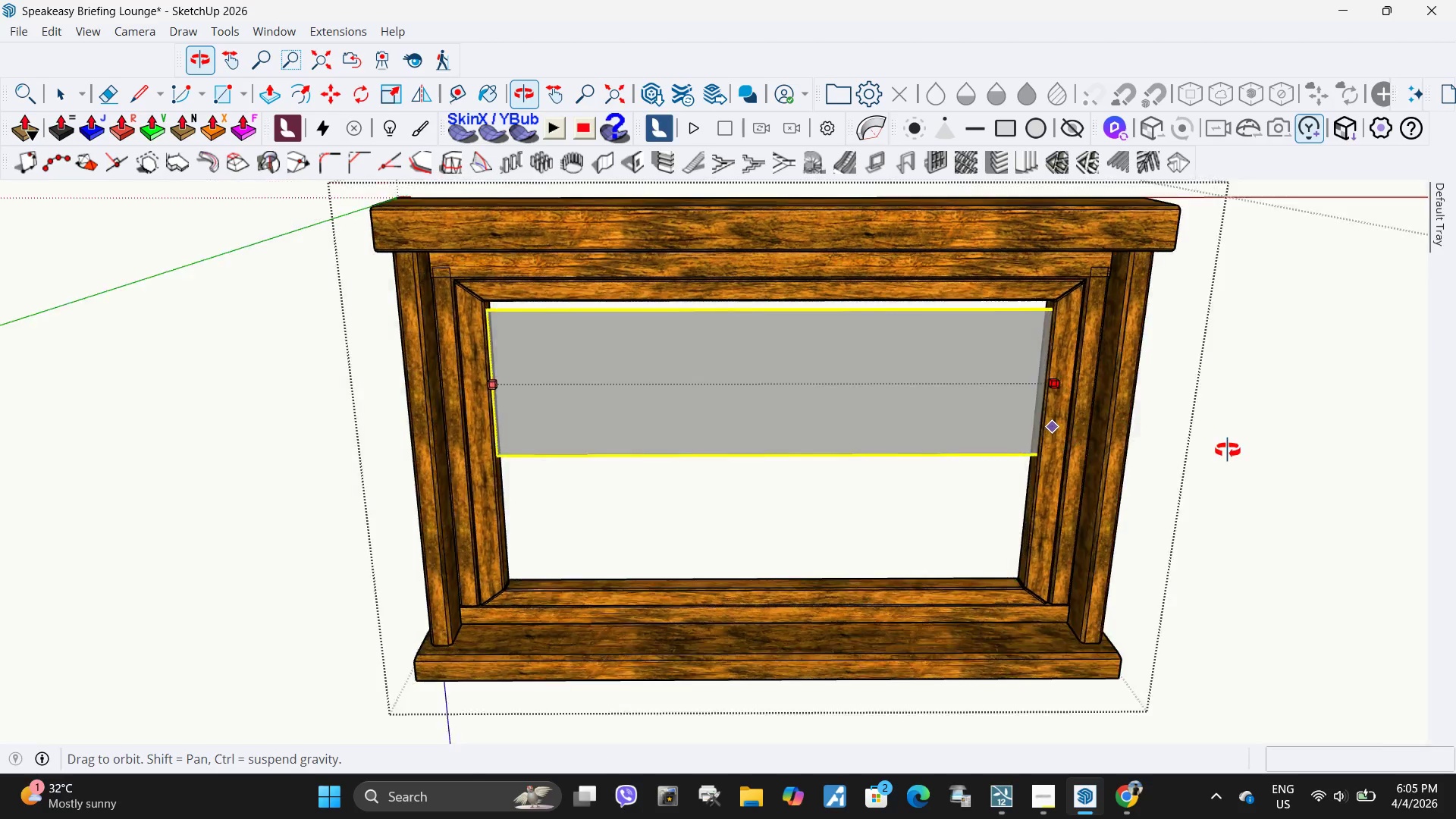 
scroll: coordinate [1050, 404], scroll_direction: up, amount: 10.0
 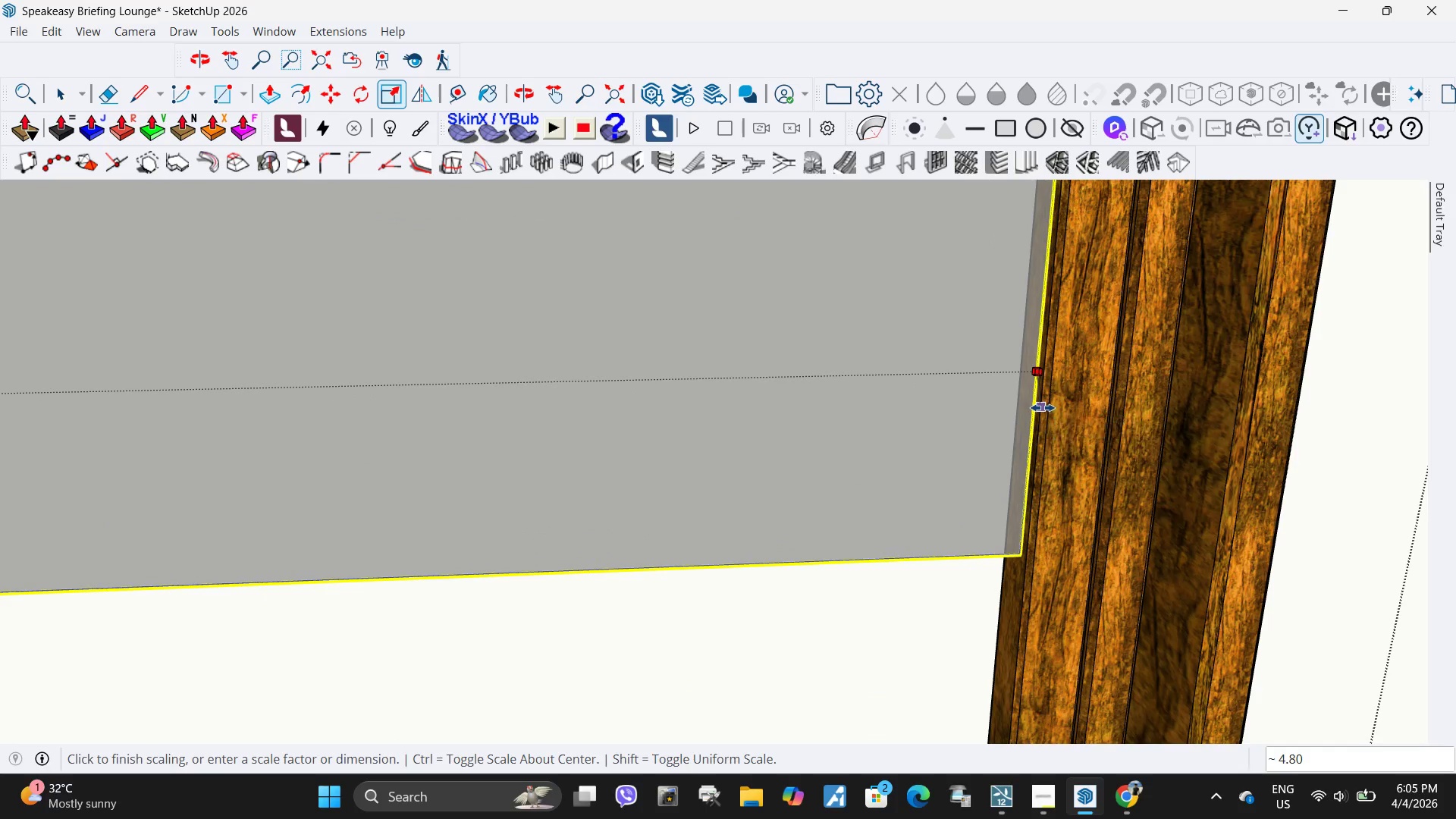 
left_click([1043, 408])
 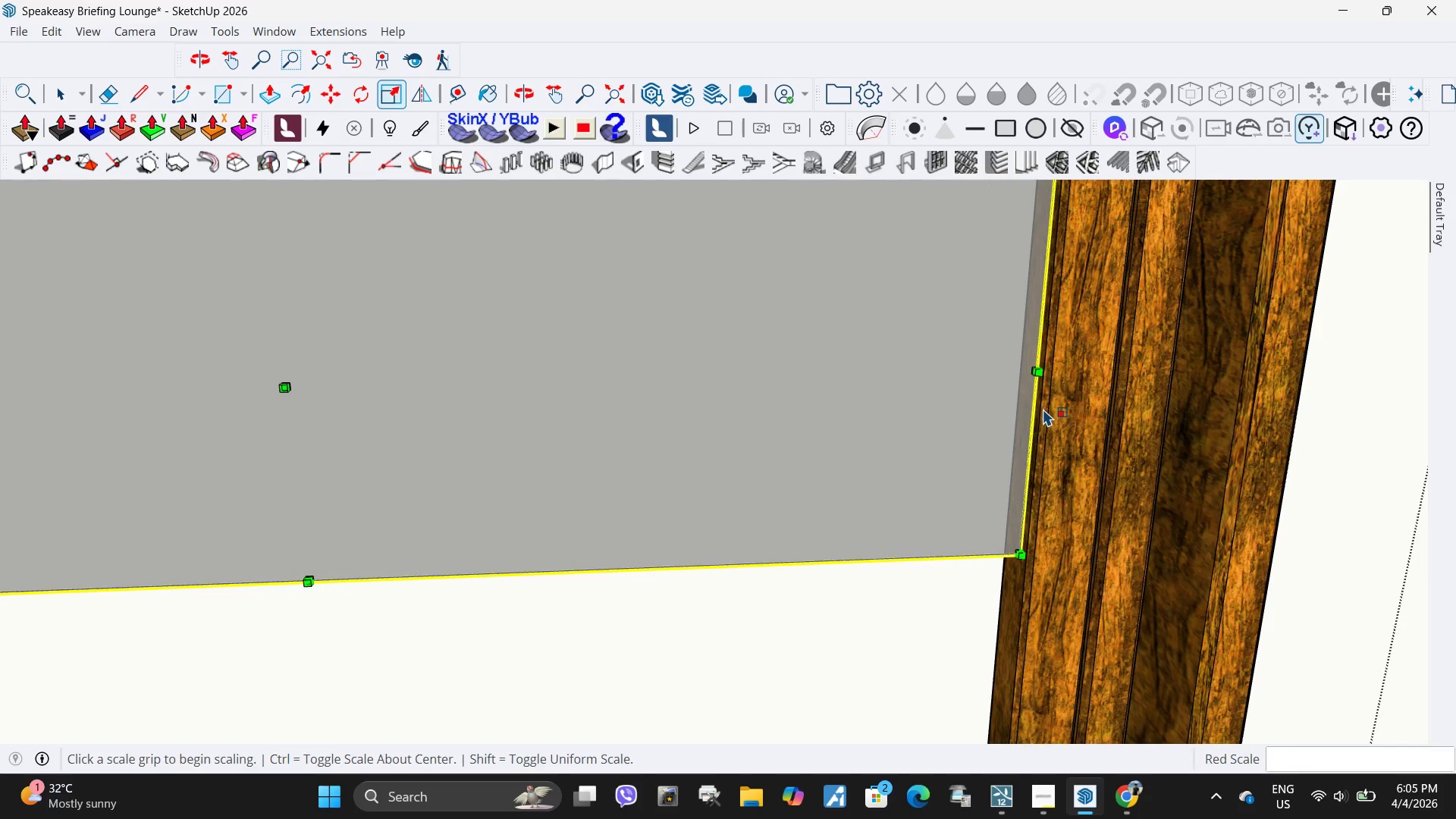 
scroll: coordinate [1043, 409], scroll_direction: down, amount: 7.0
 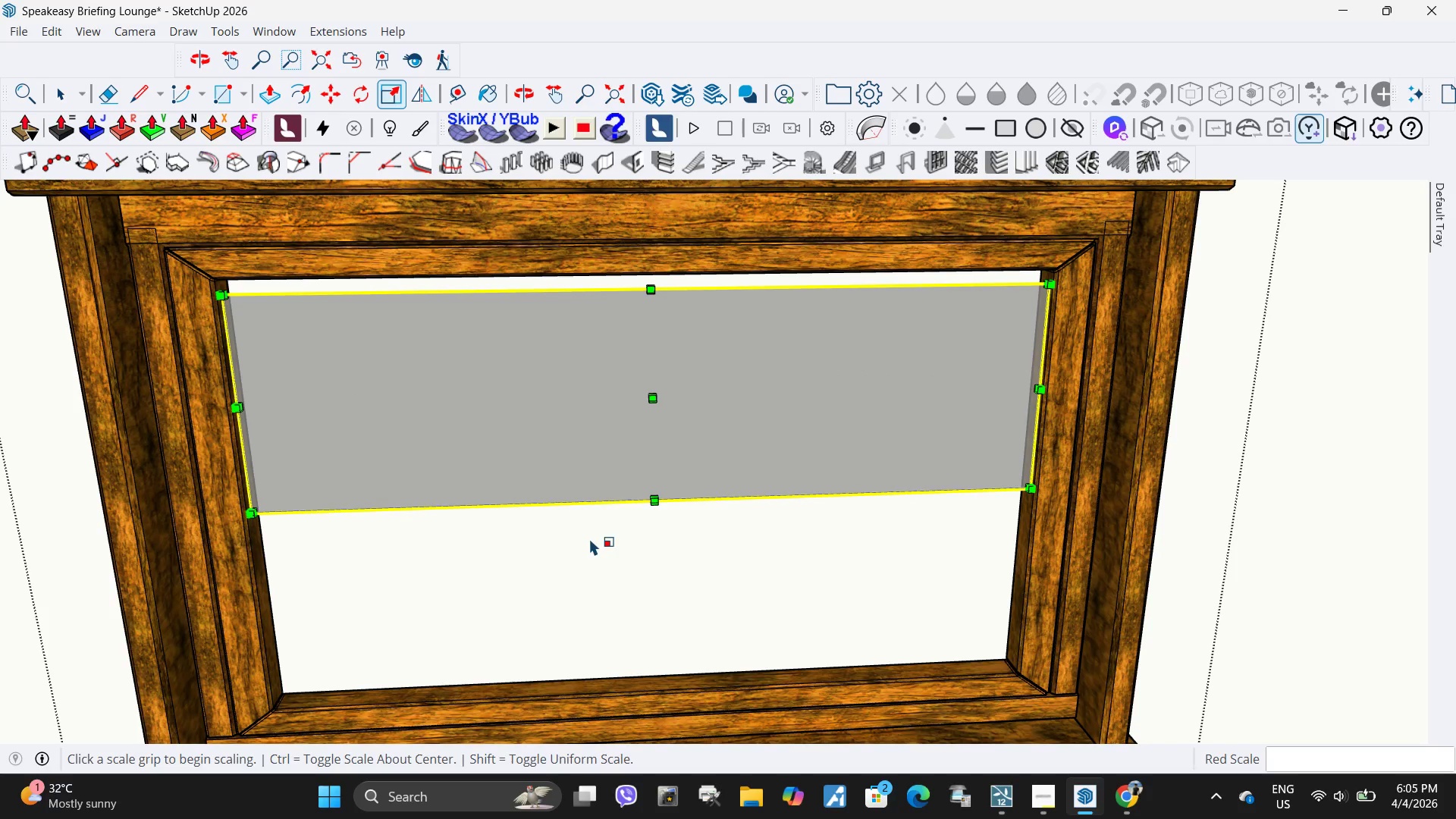 
scroll: coordinate [708, 438], scroll_direction: up, amount: 21.0
 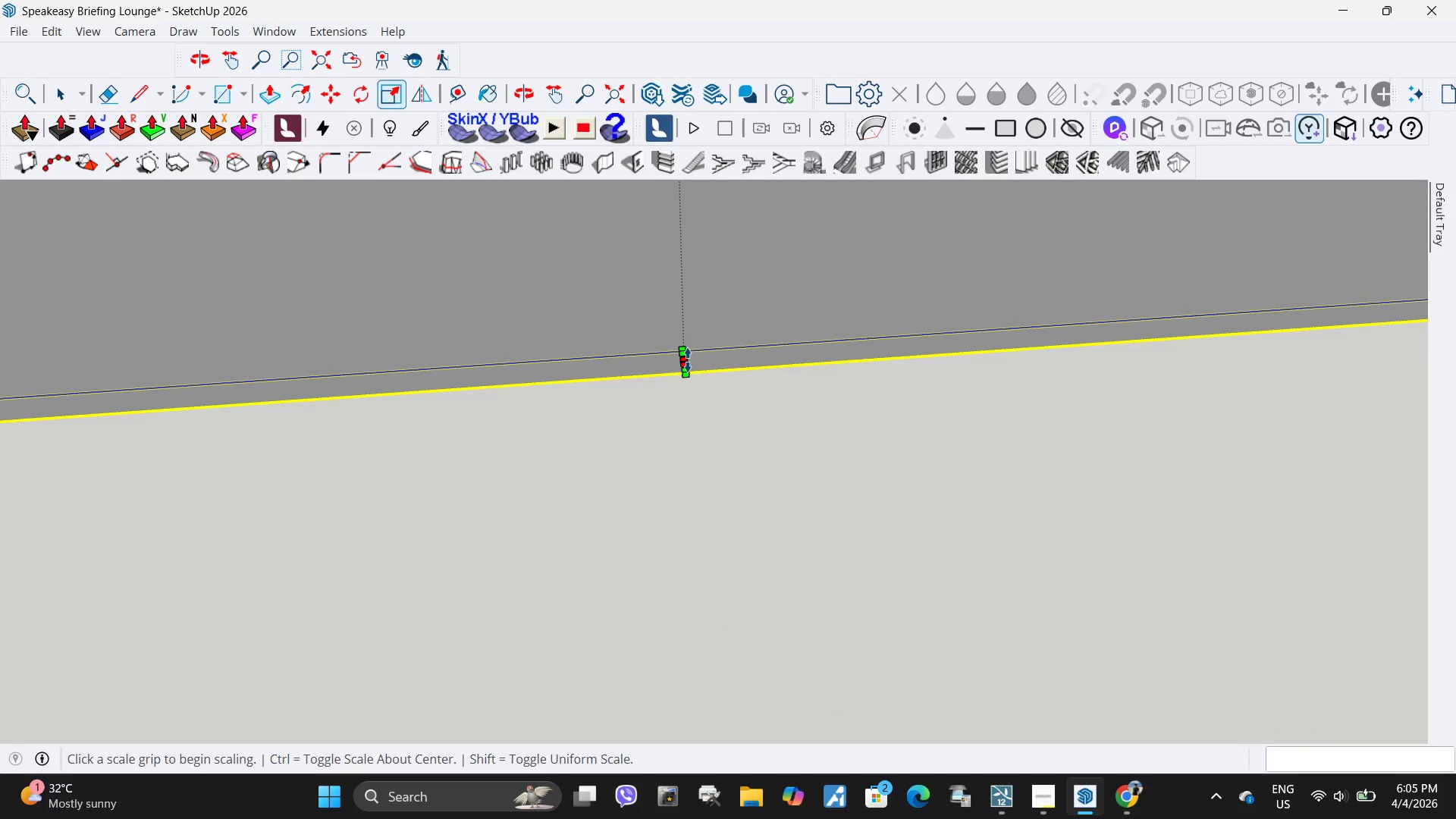 
left_click([686, 360])
 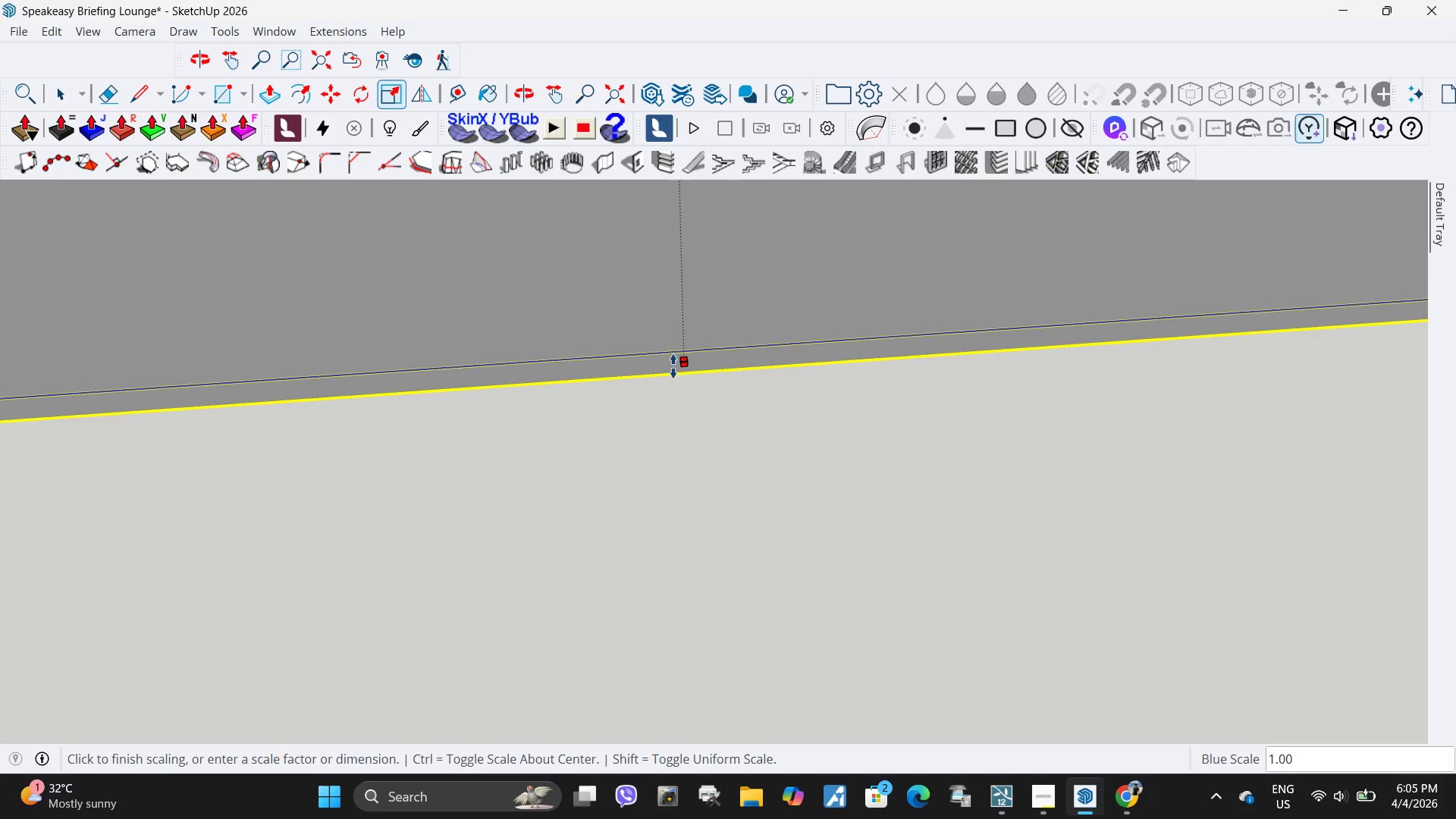 
scroll: coordinate [667, 403], scroll_direction: down, amount: 23.0
 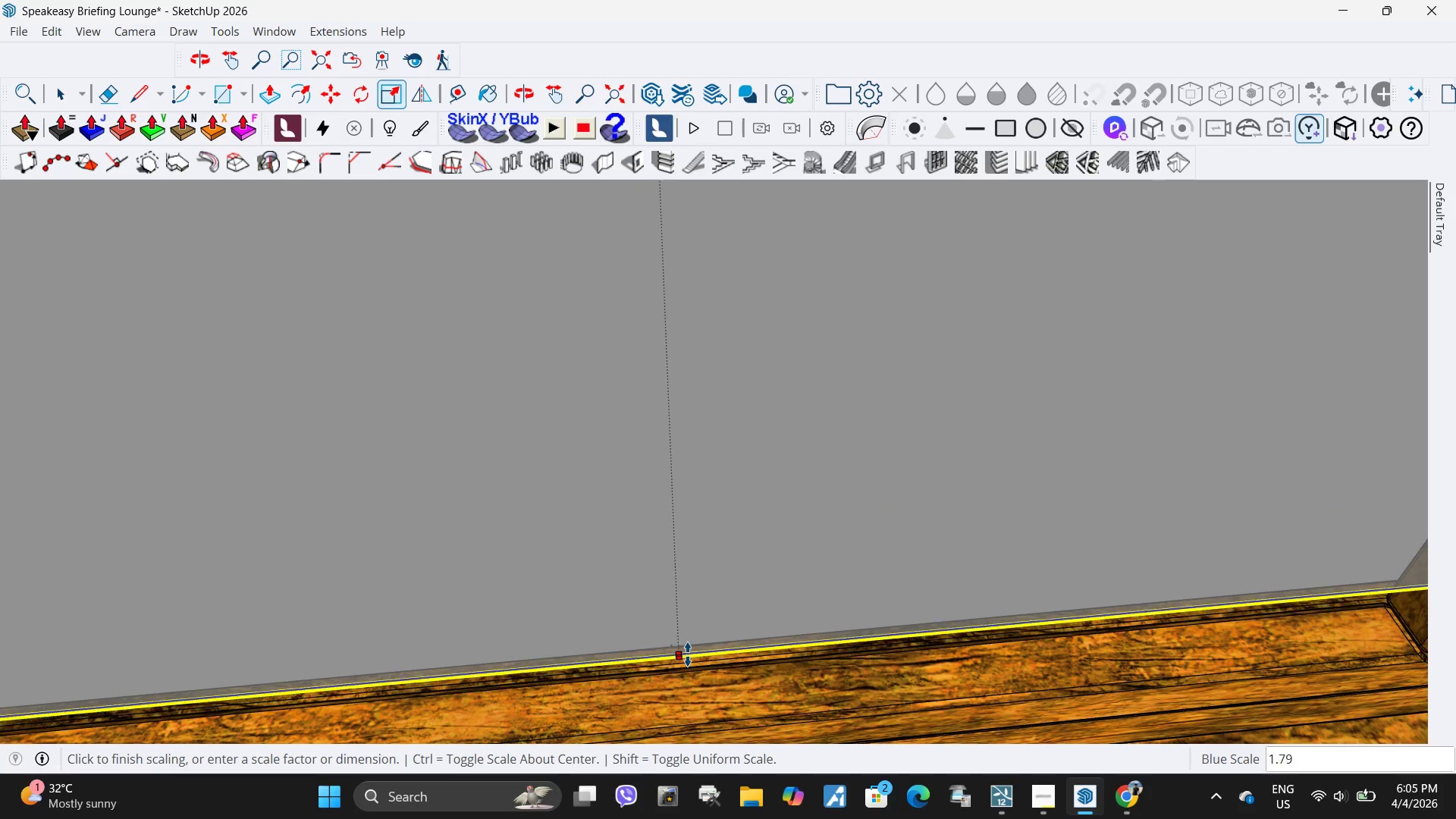 
scroll: coordinate [686, 654], scroll_direction: up, amount: 6.0
 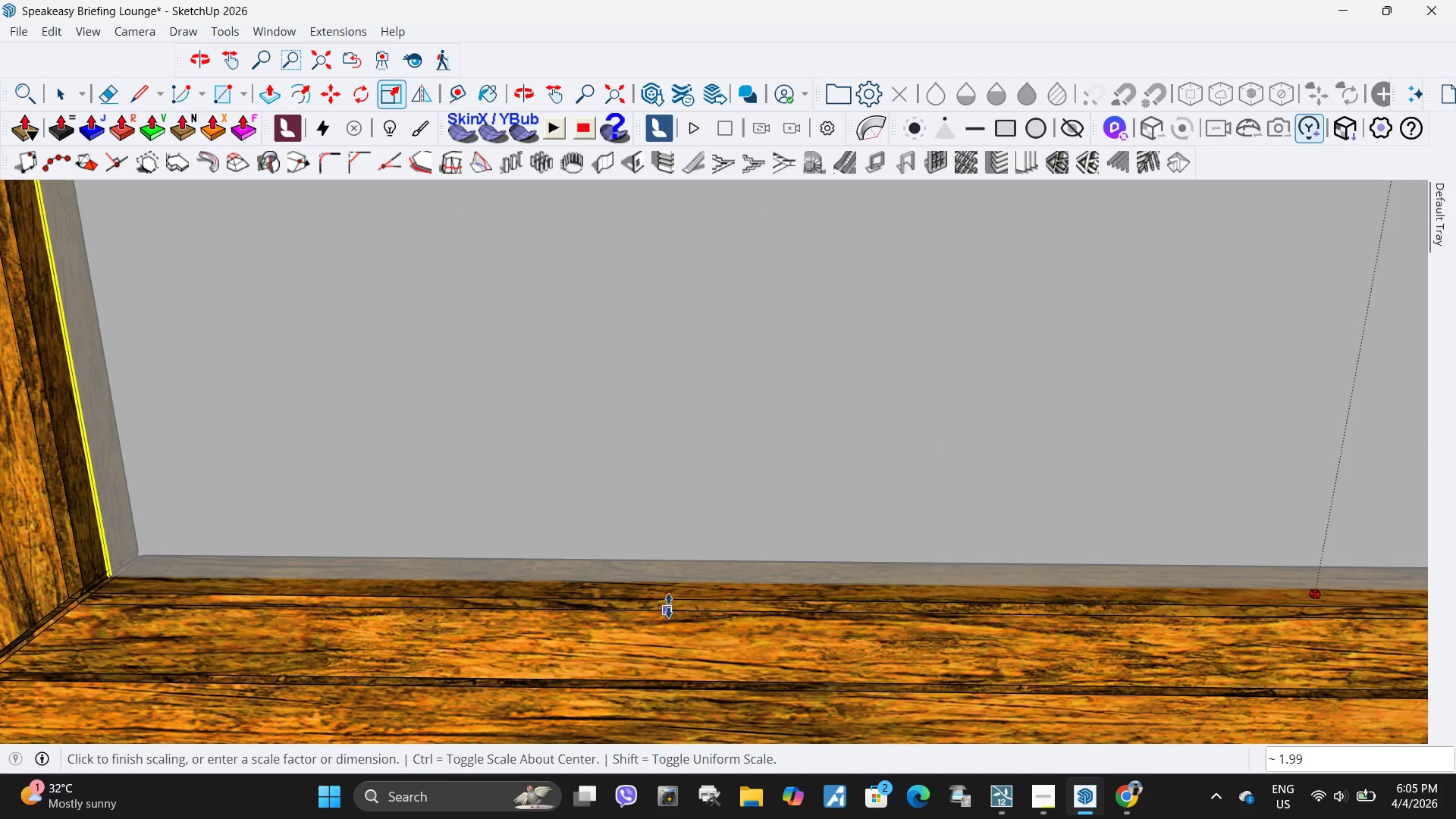 
left_click([669, 601])
 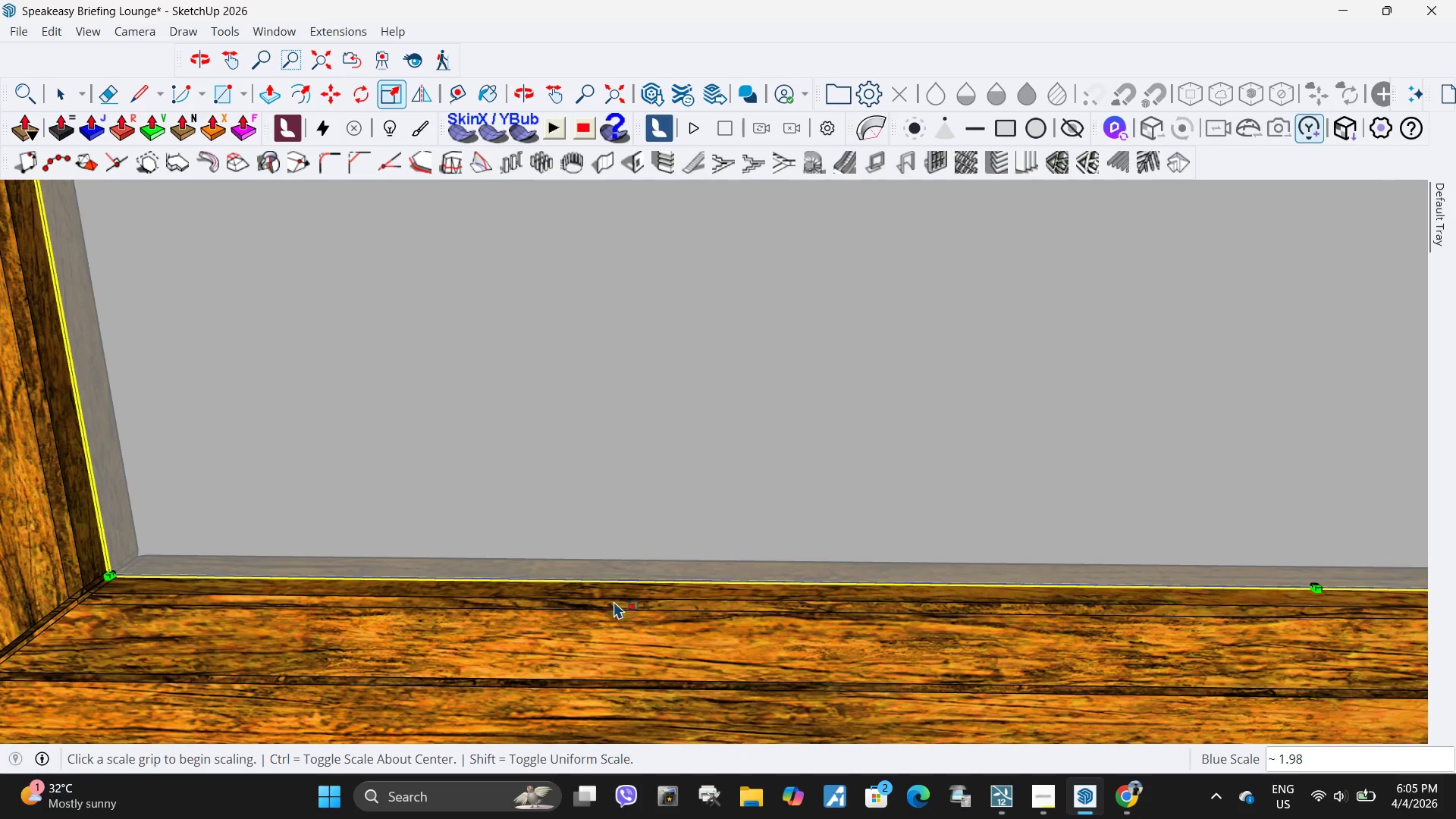 
scroll: coordinate [656, 425], scroll_direction: down, amount: 2.0
 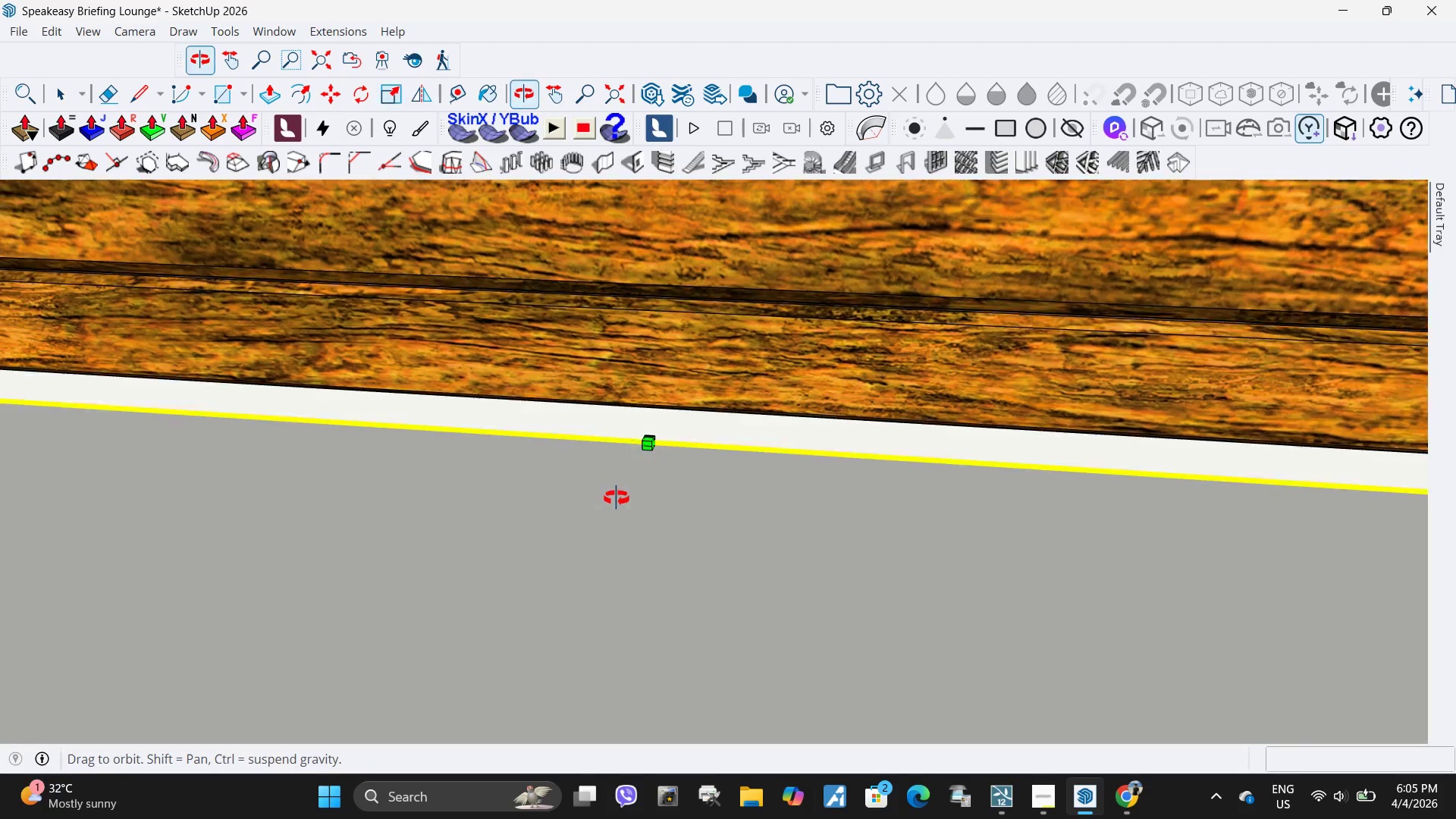 
scroll: coordinate [631, 463], scroll_direction: up, amount: 12.0
 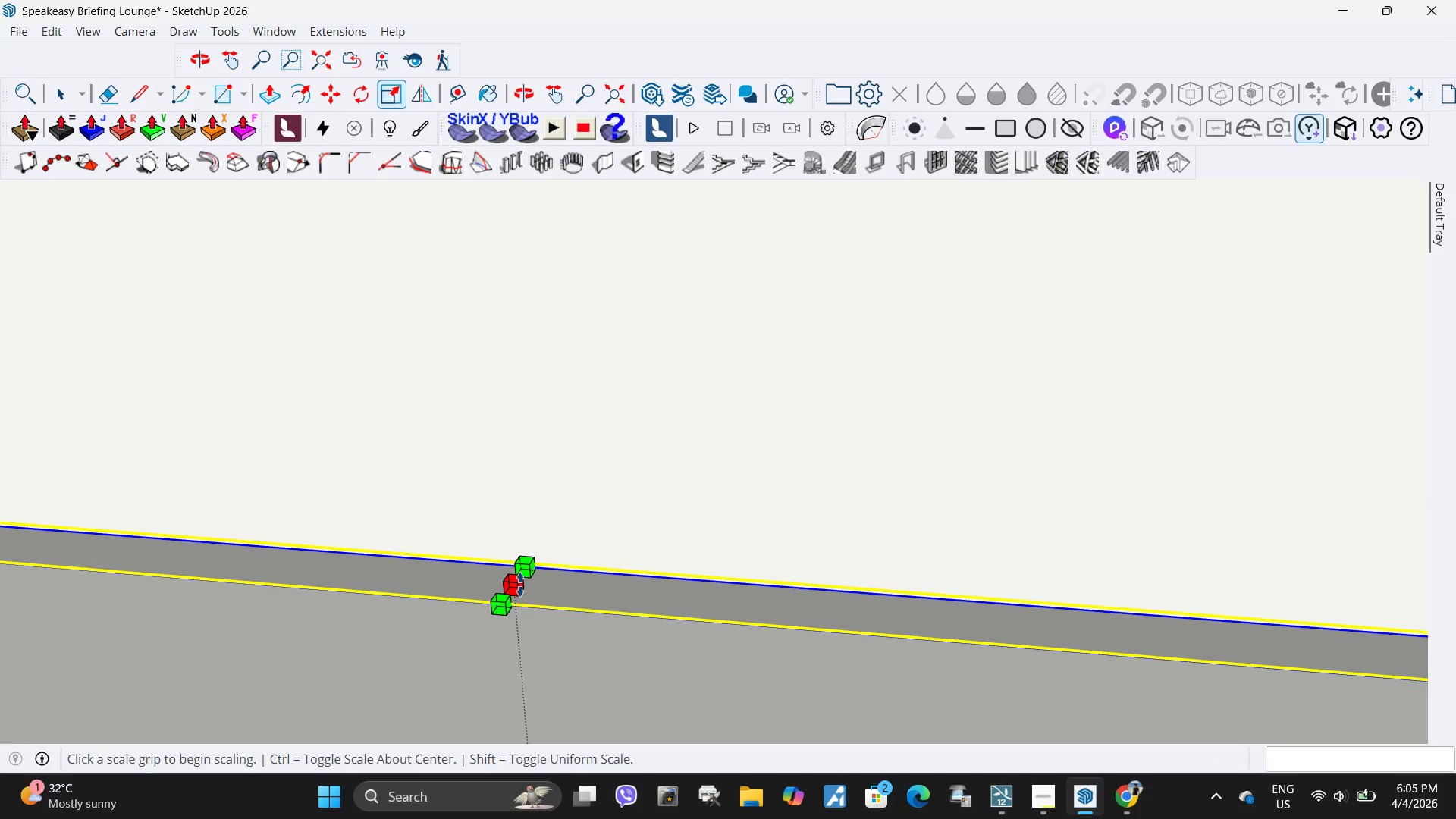 
left_click([519, 585])
 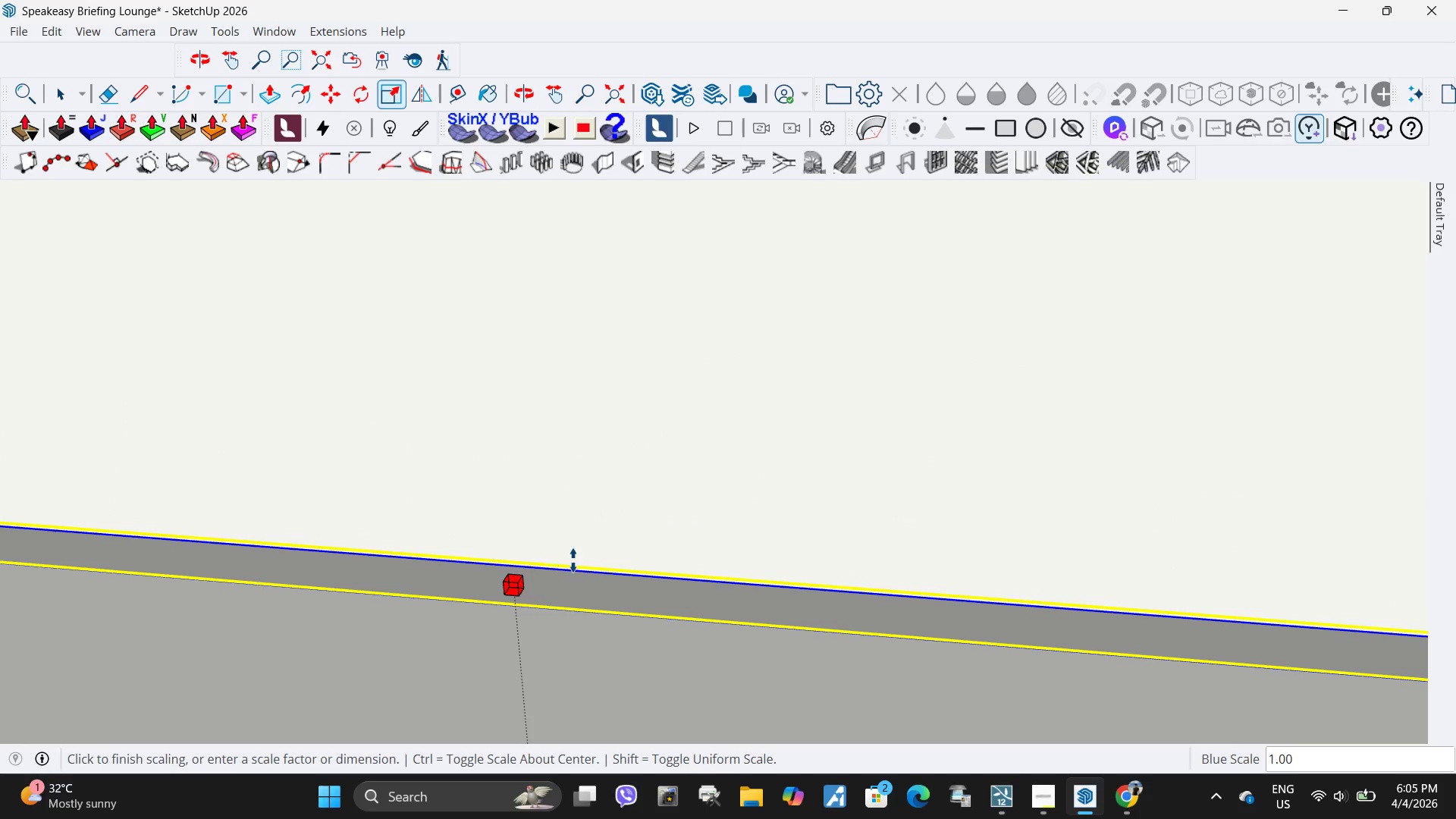 
scroll: coordinate [582, 555], scroll_direction: down, amount: 13.0
 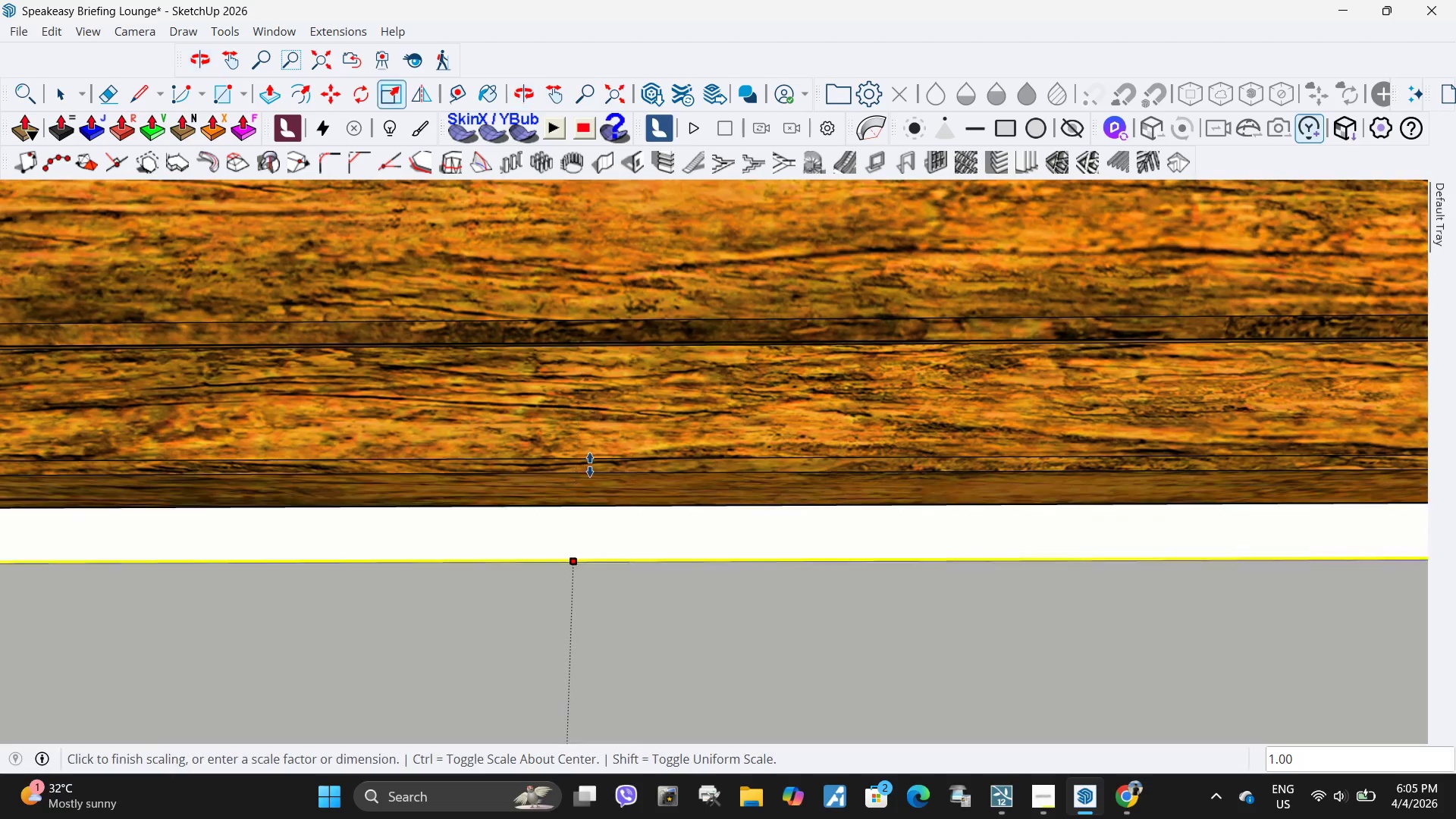 
left_click([590, 472])
 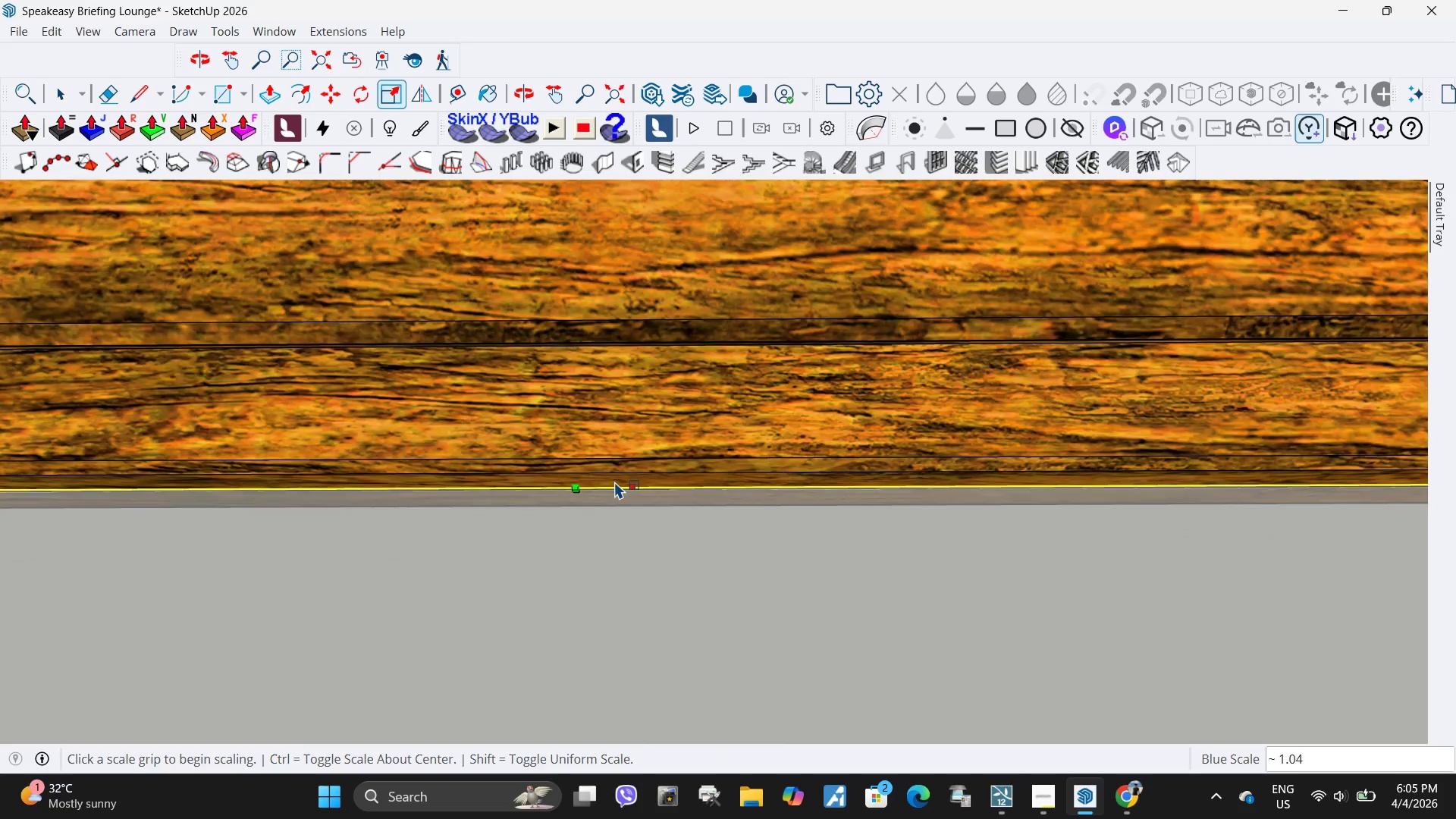 
key(Space)
 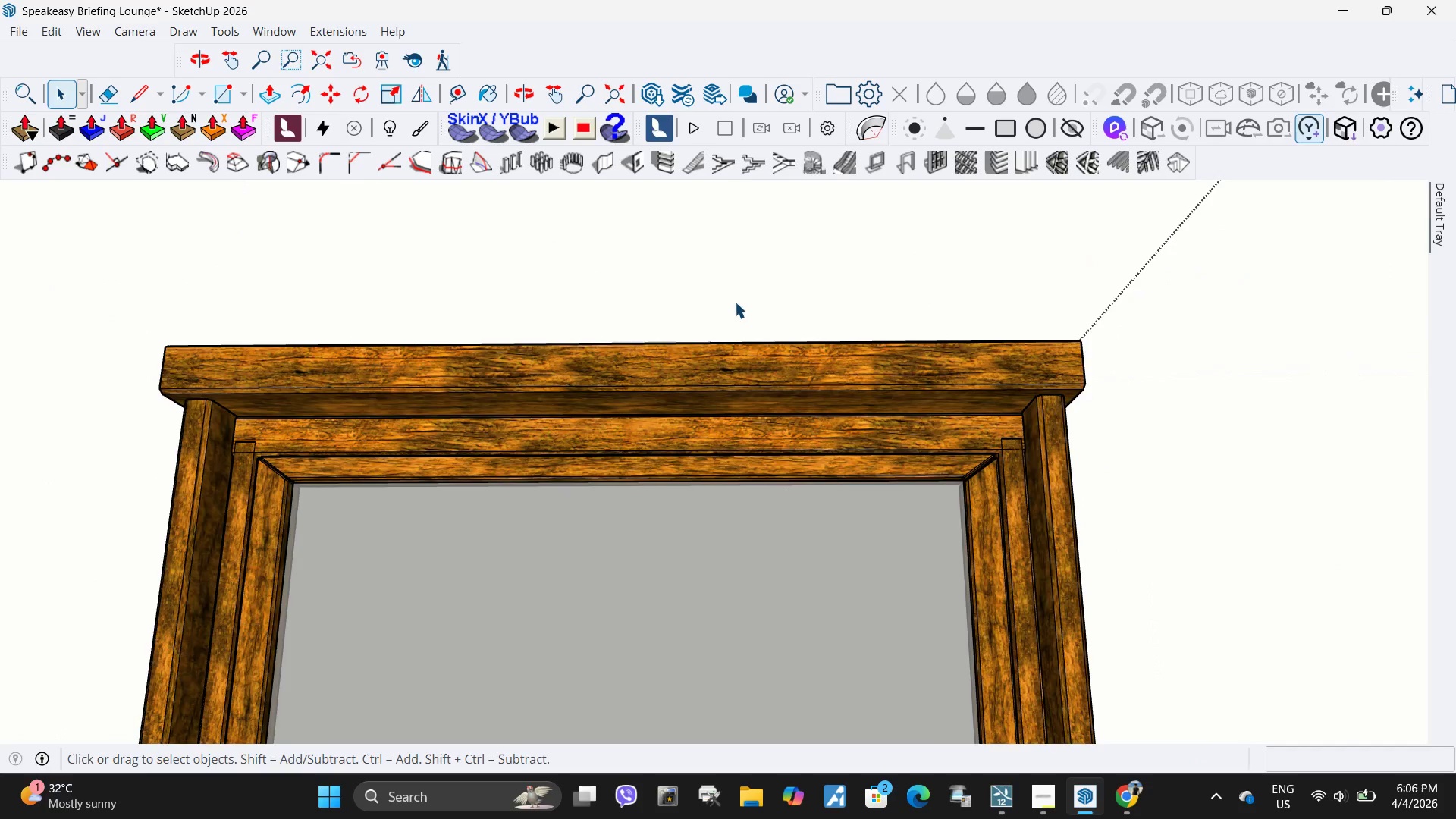 
scroll: coordinate [644, 480], scroll_direction: down, amount: 18.0
 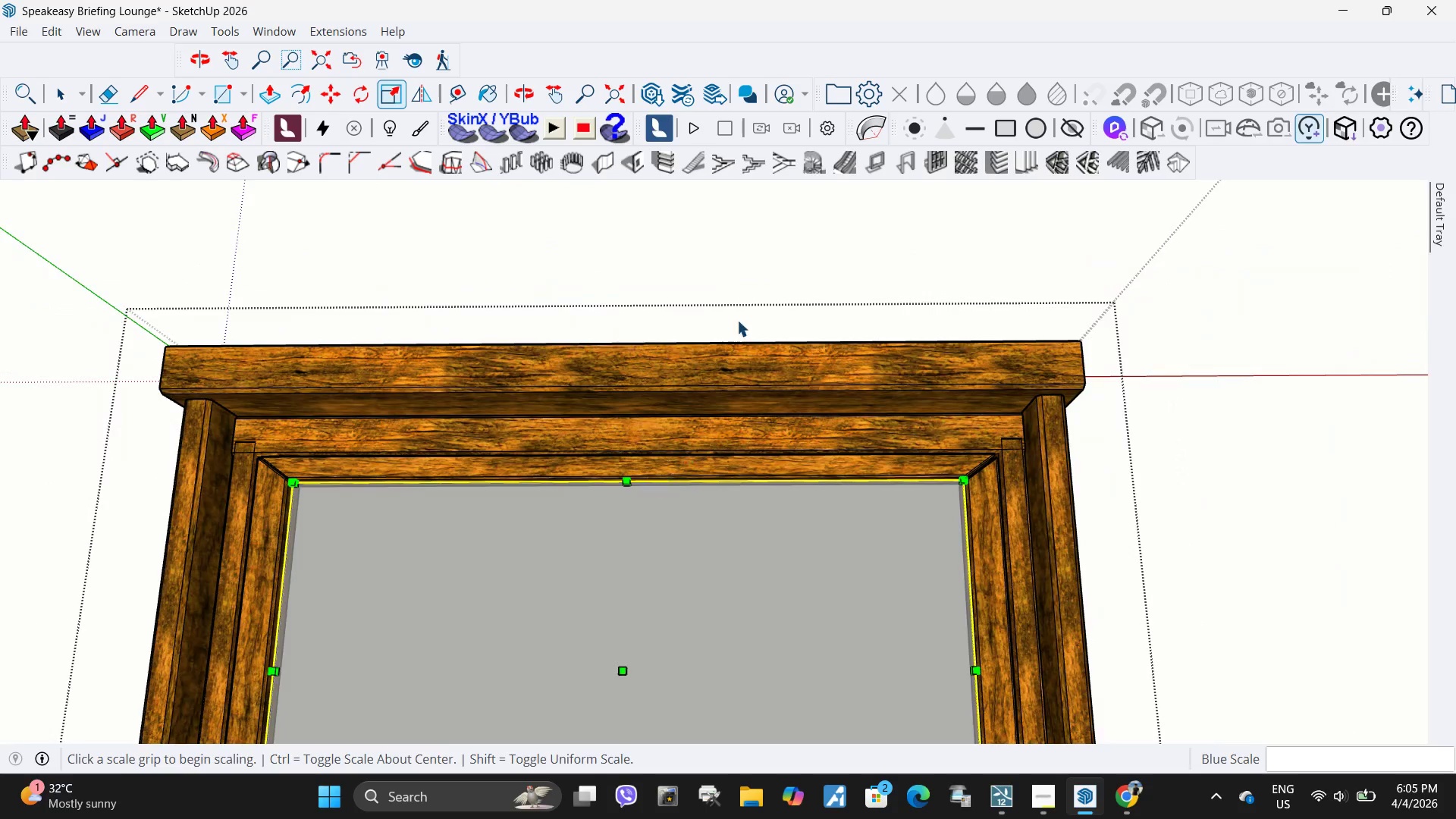 
key(Escape)
 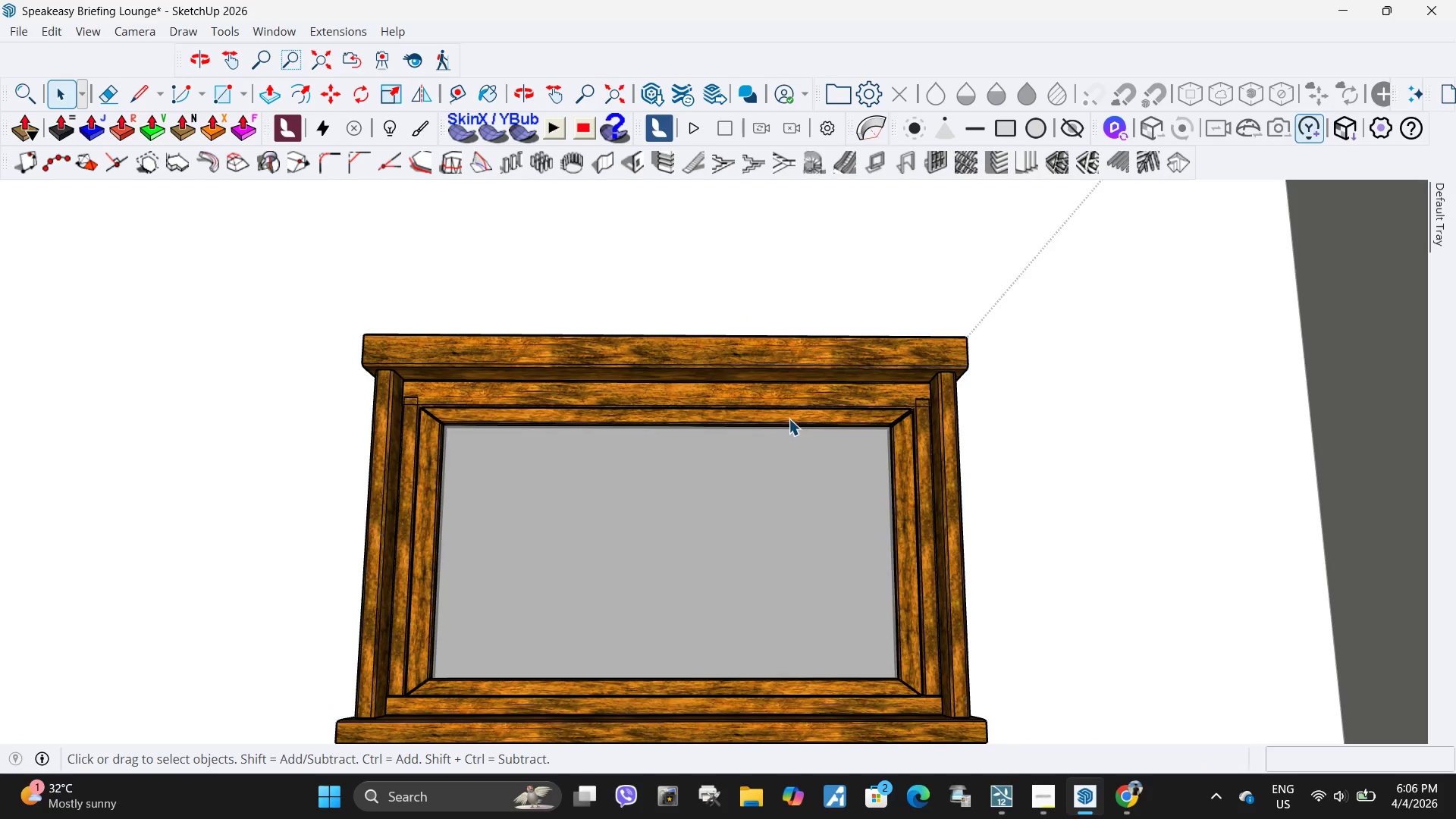 
scroll: coordinate [789, 419], scroll_direction: down, amount: 10.0
 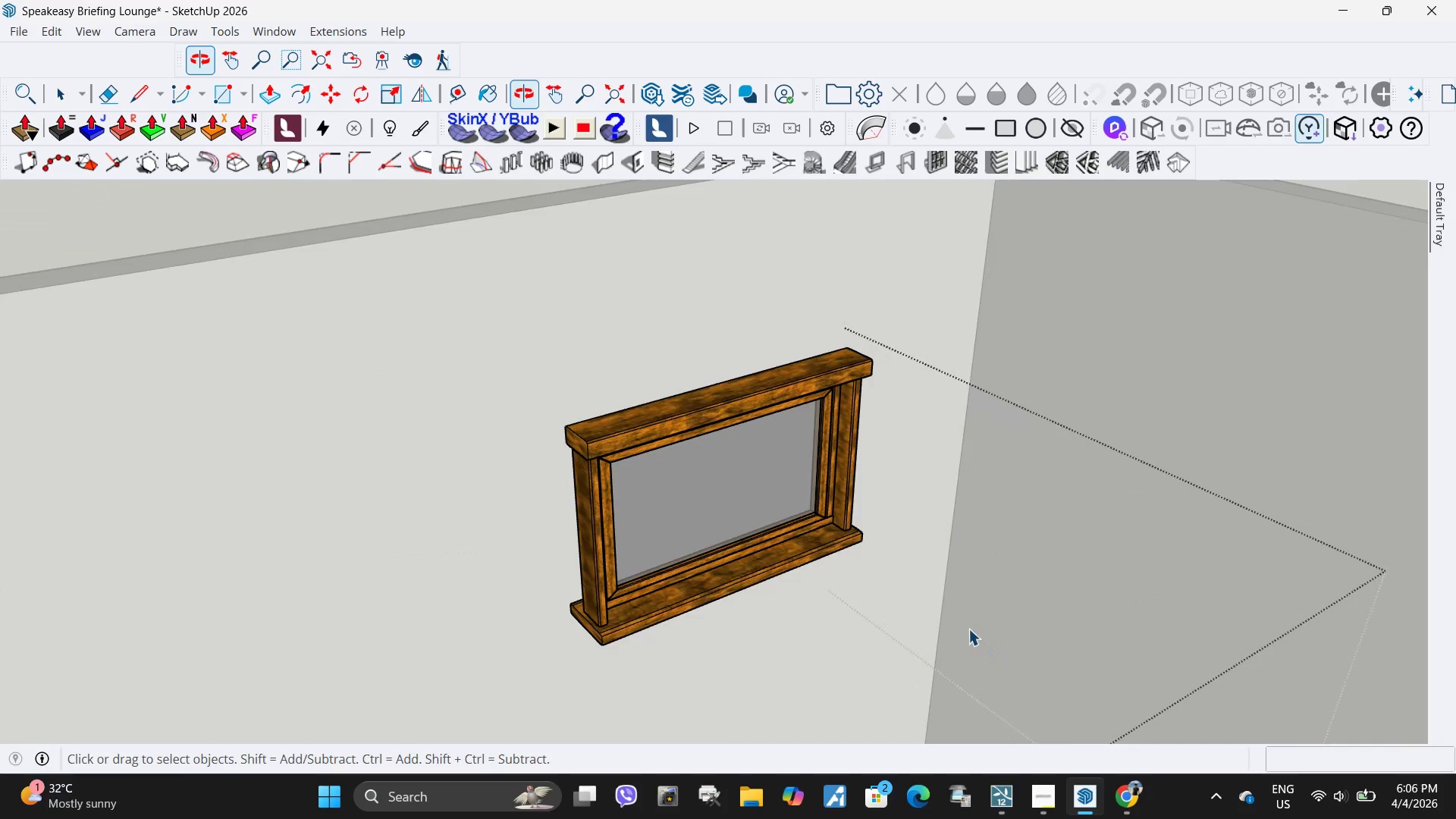 
key(Escape)
 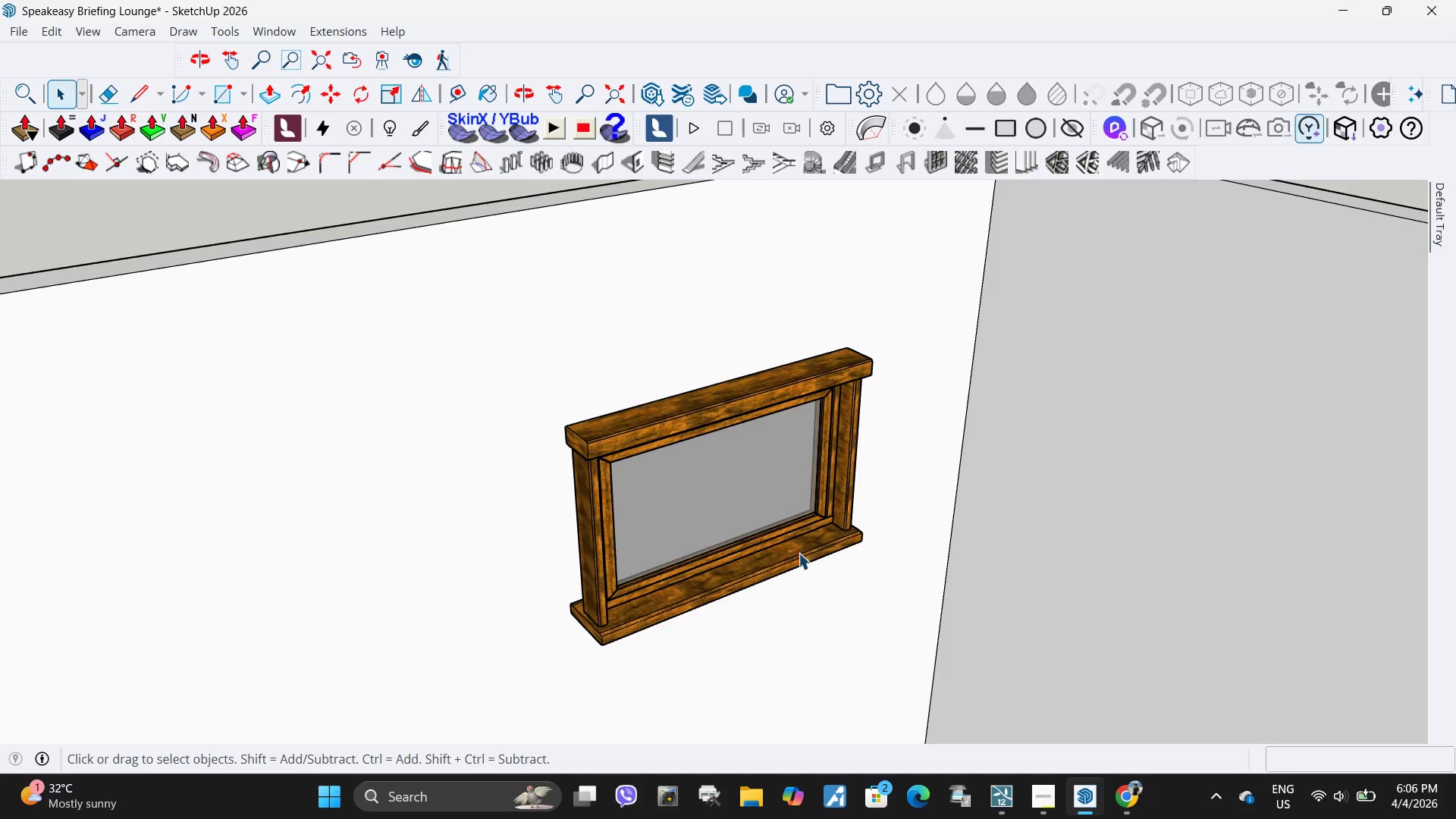 
key(Escape)
 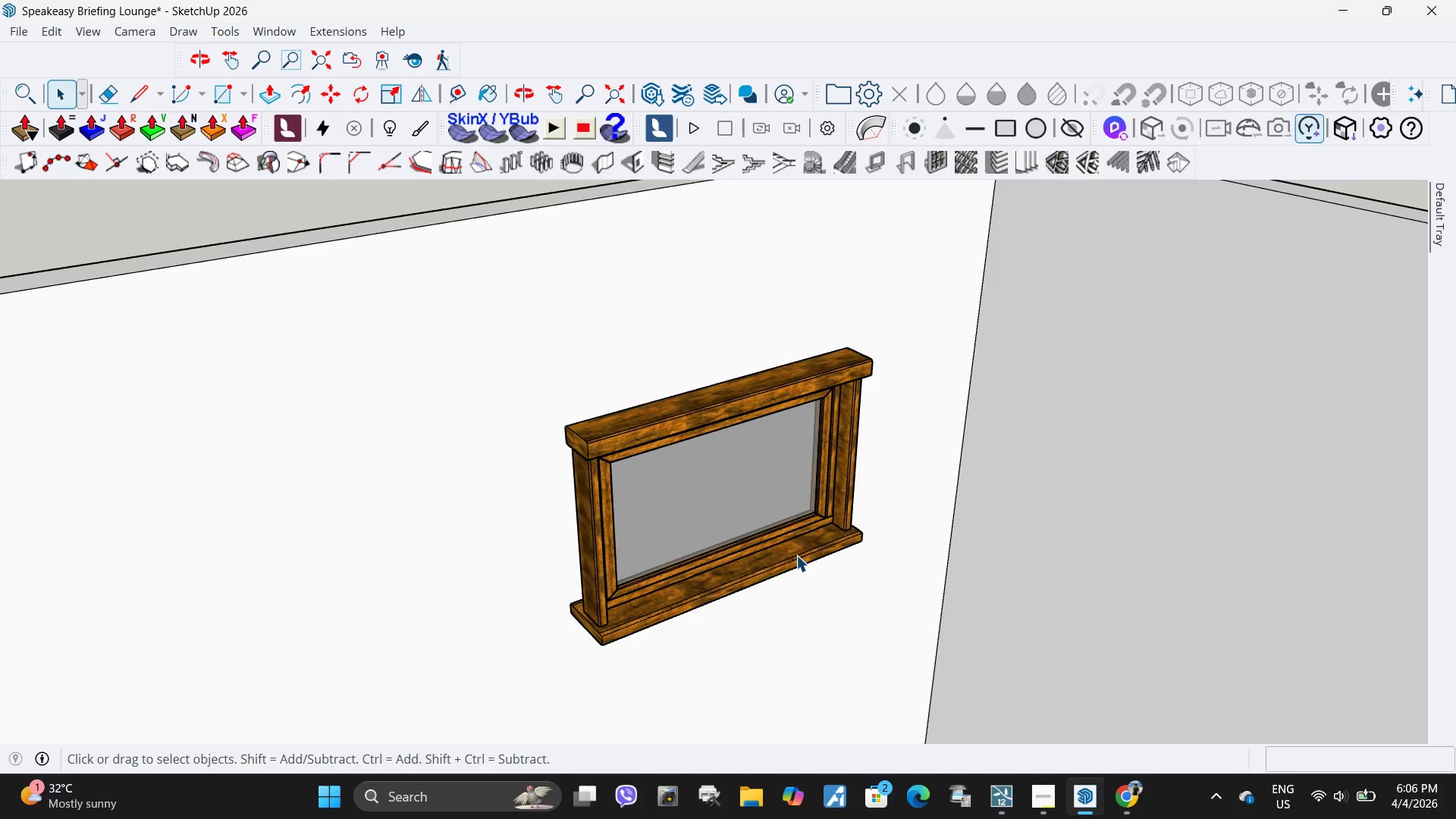 
left_click([796, 555])
 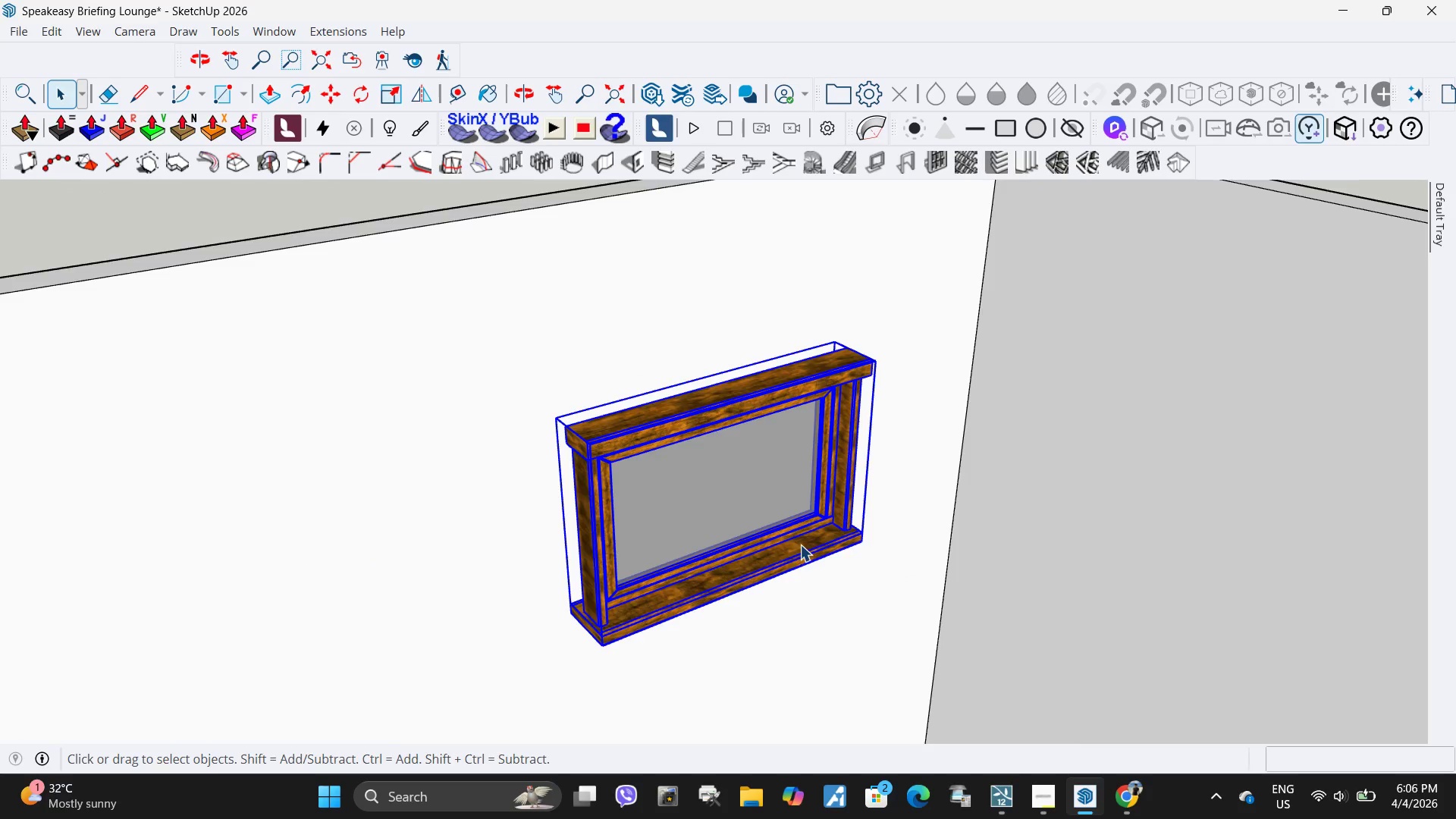 
scroll: coordinate [800, 544], scroll_direction: down, amount: 4.0
 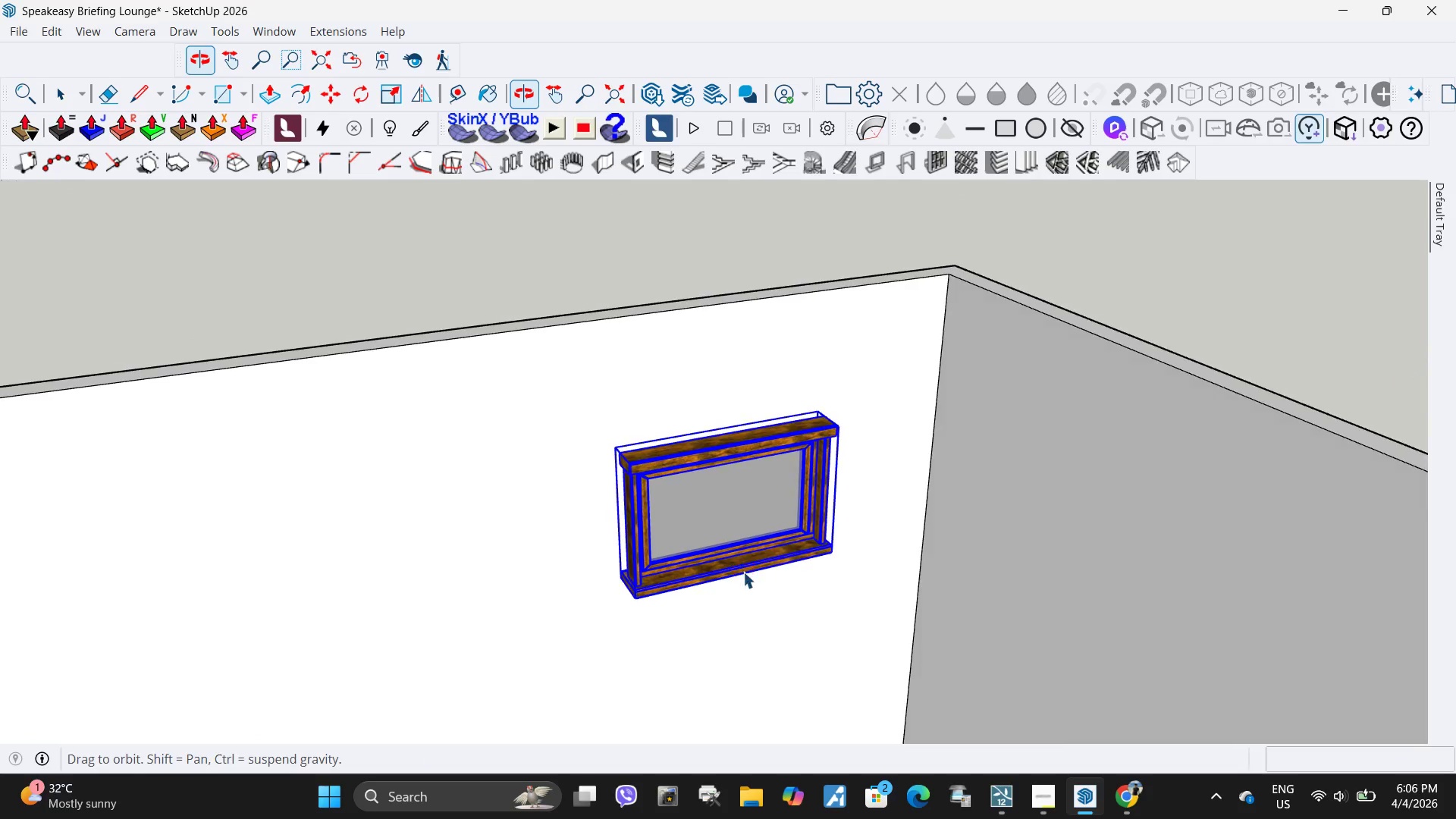 
scroll: coordinate [639, 504], scroll_direction: up, amount: 5.0
 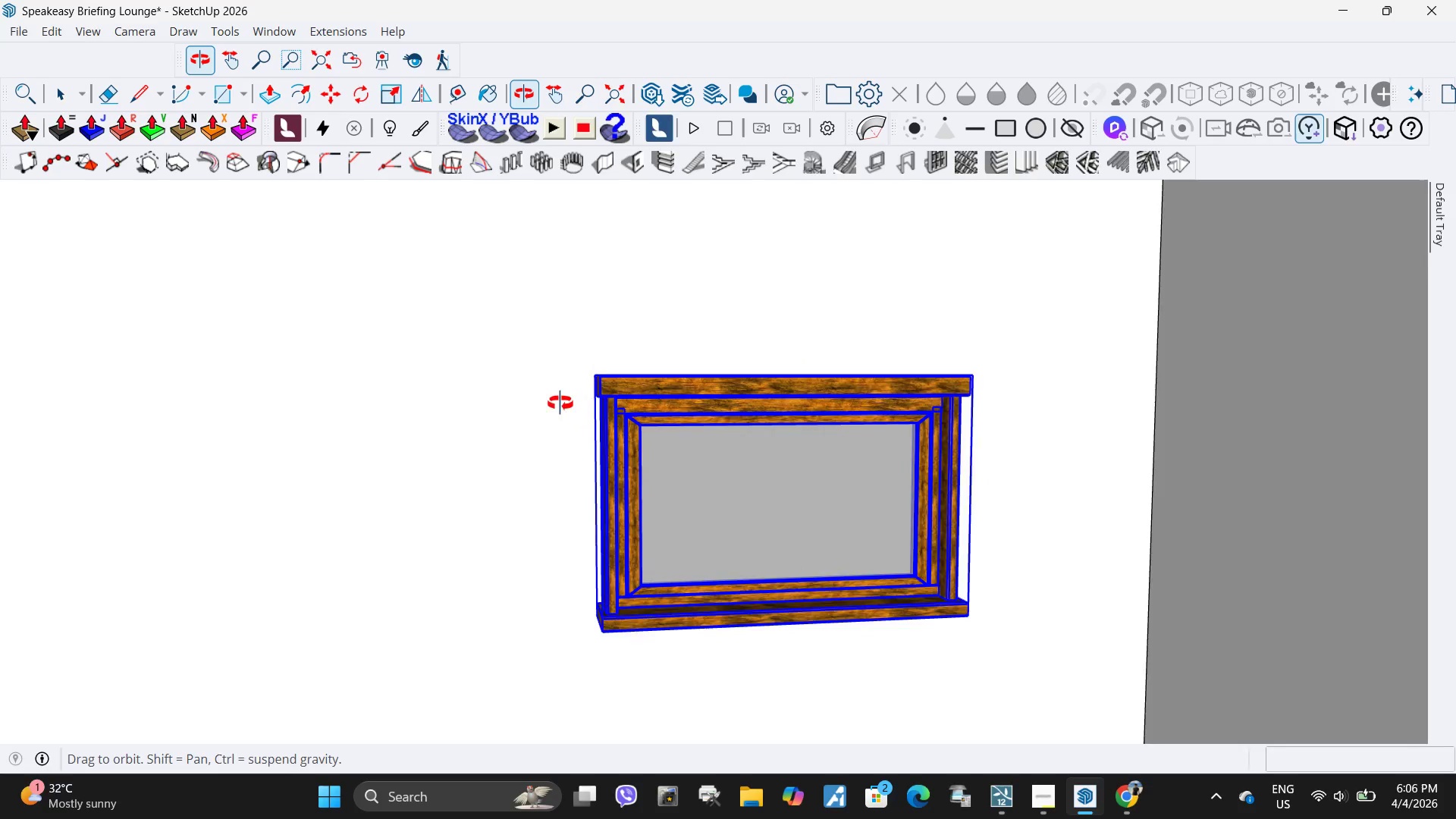 
wait(6.15)
 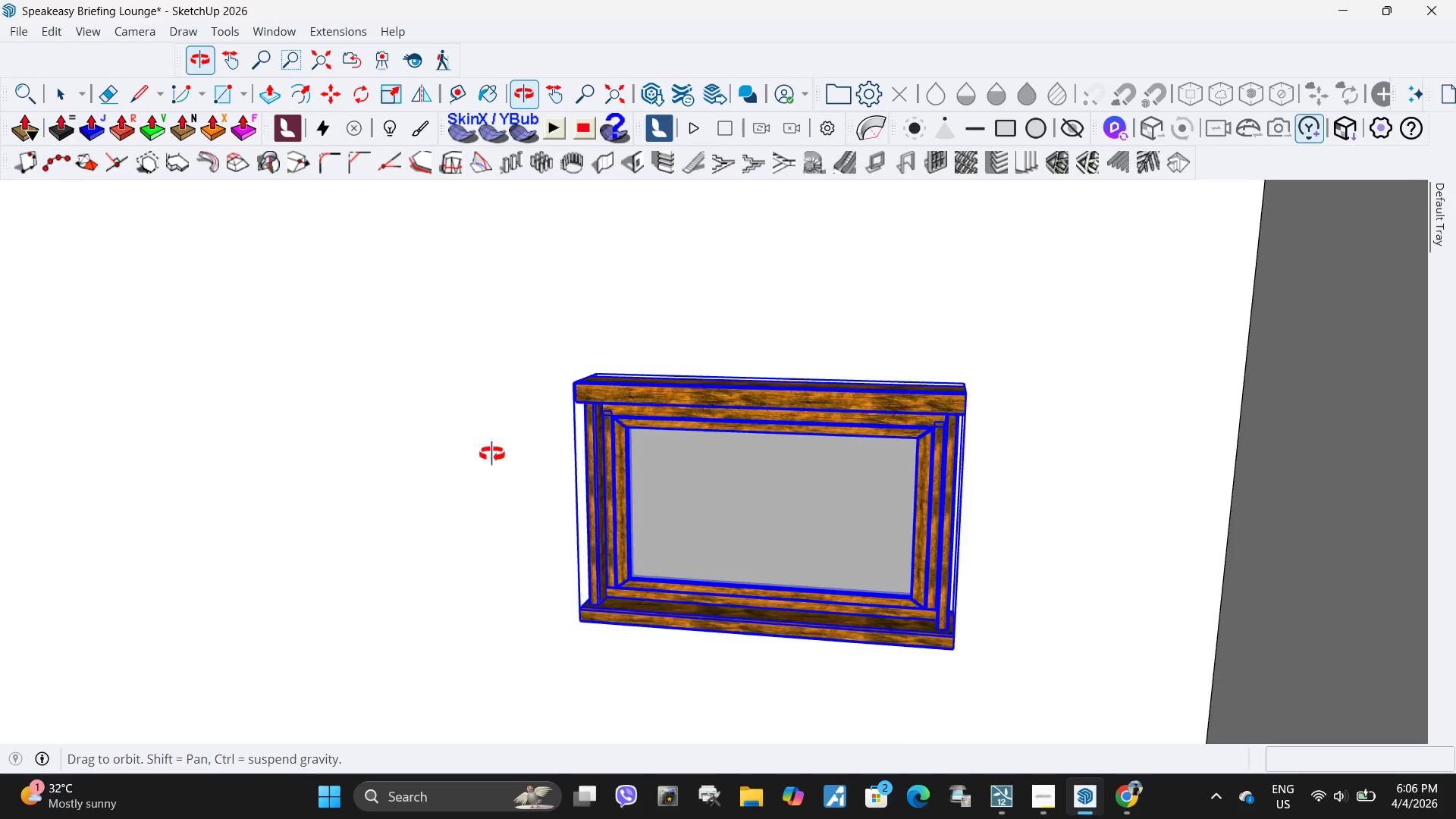 
scroll: coordinate [777, 516], scroll_direction: down, amount: 6.0
 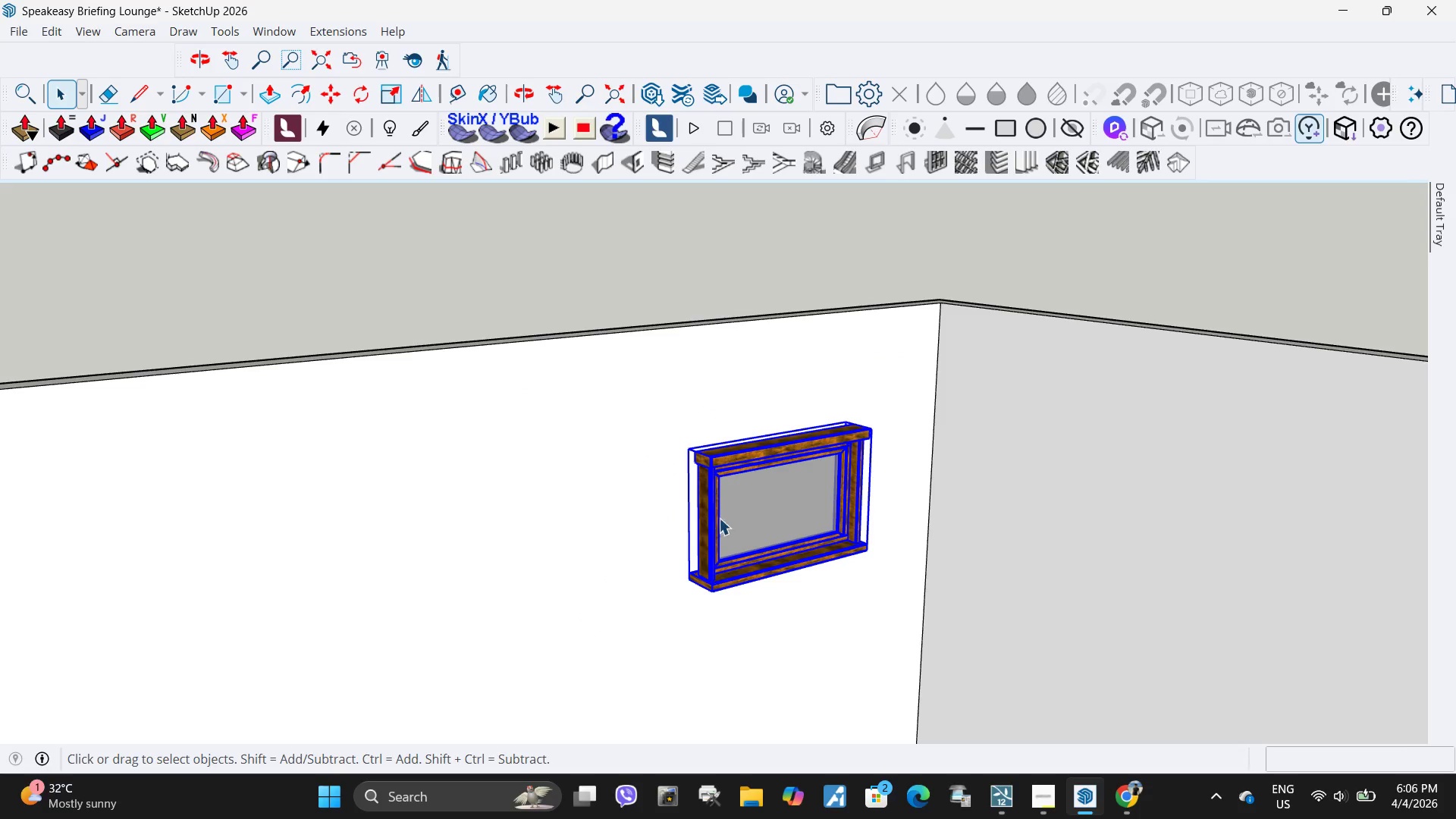 
key(R)
 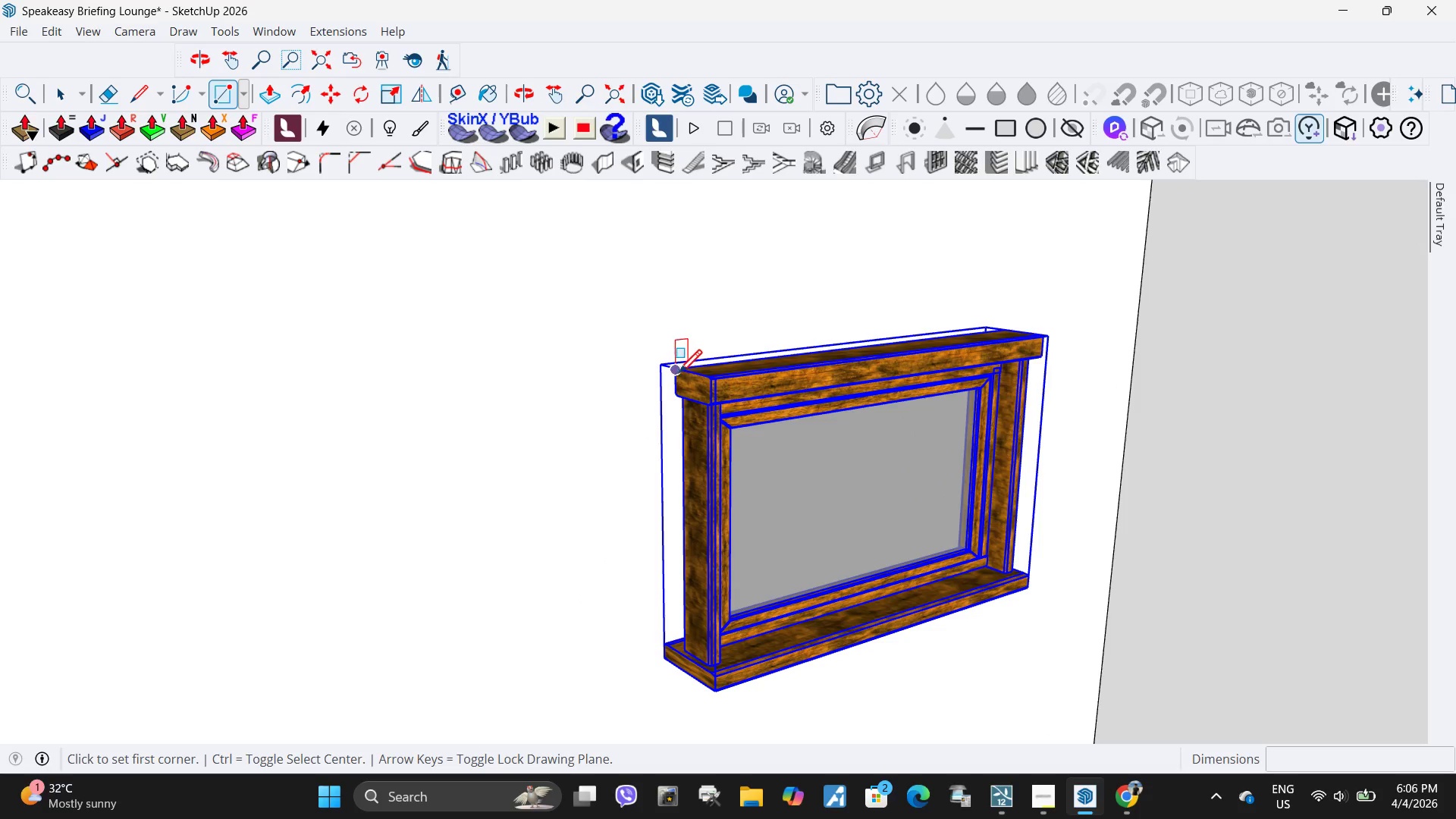 
scroll: coordinate [710, 514], scroll_direction: up, amount: 8.0
 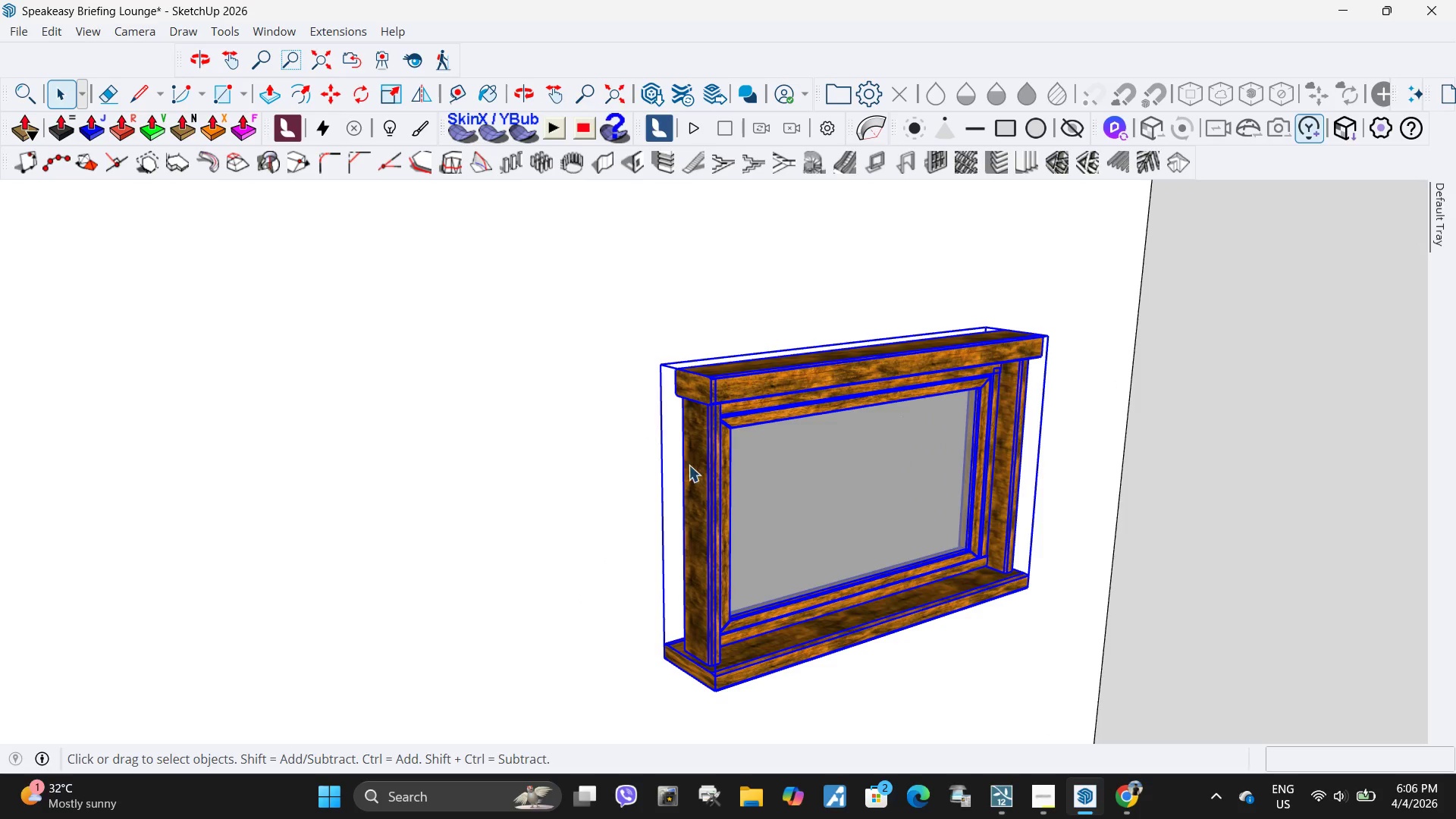 
left_click([681, 372])
 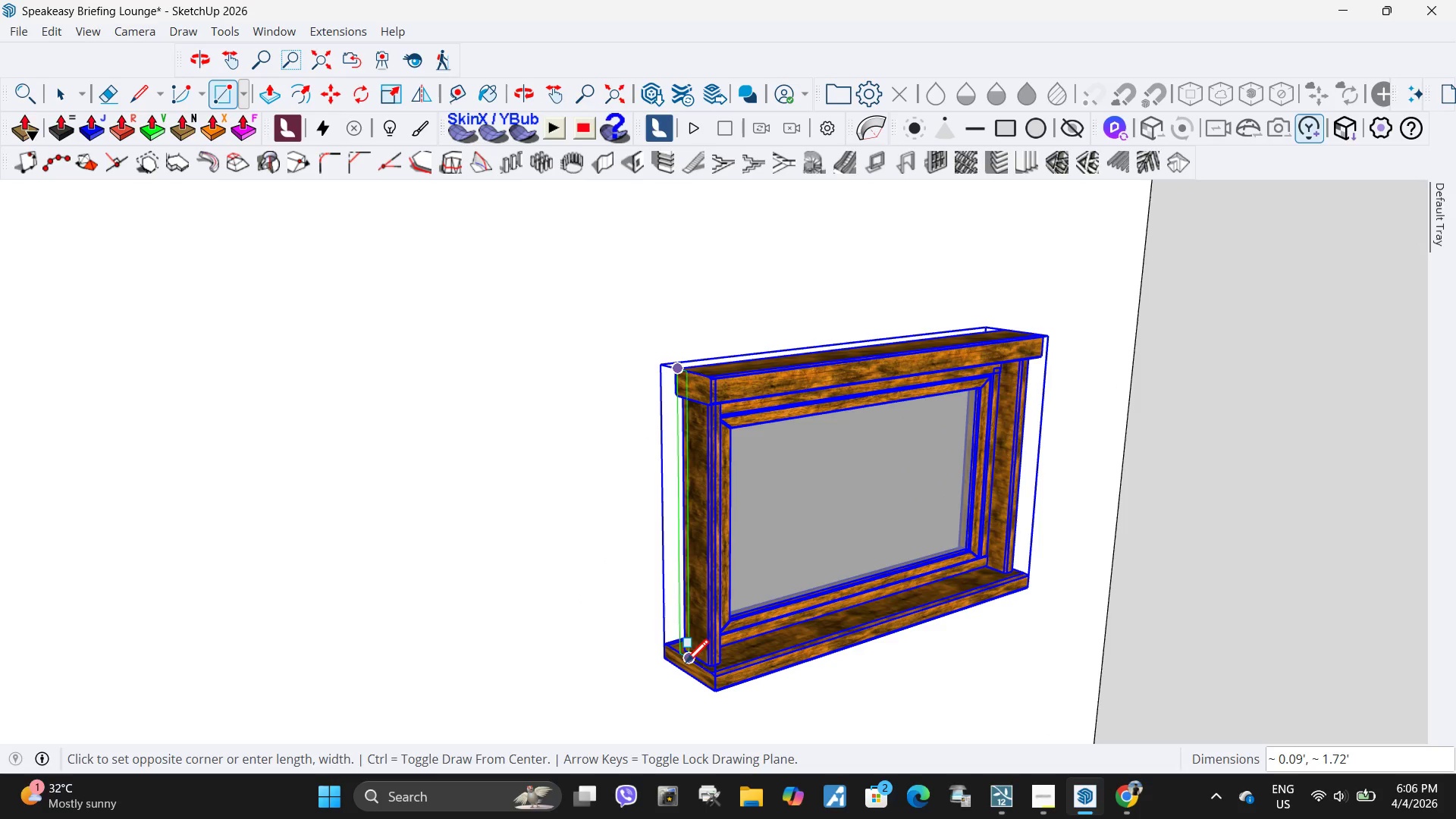 
key(Escape)
 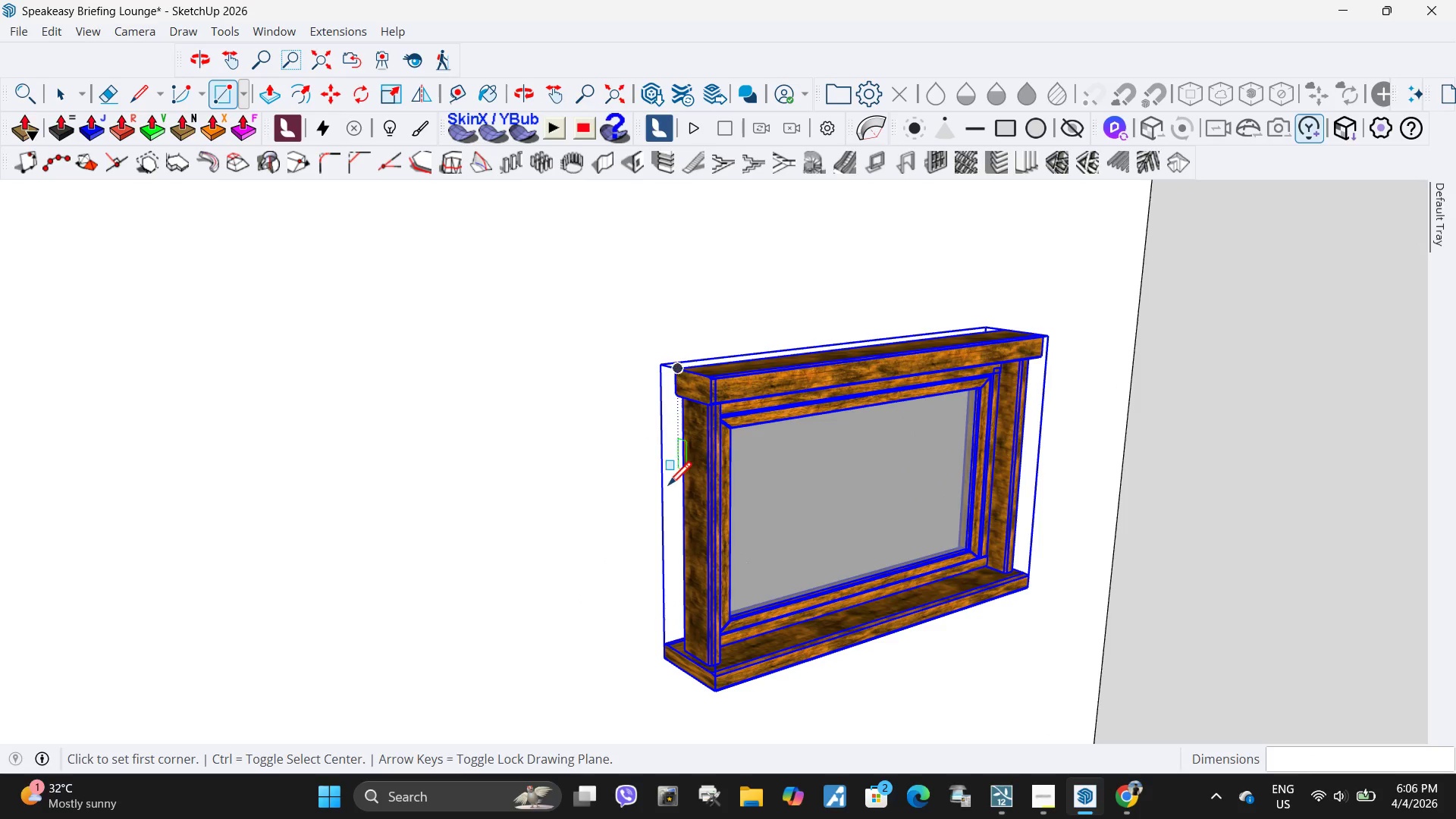 
key(Space)
 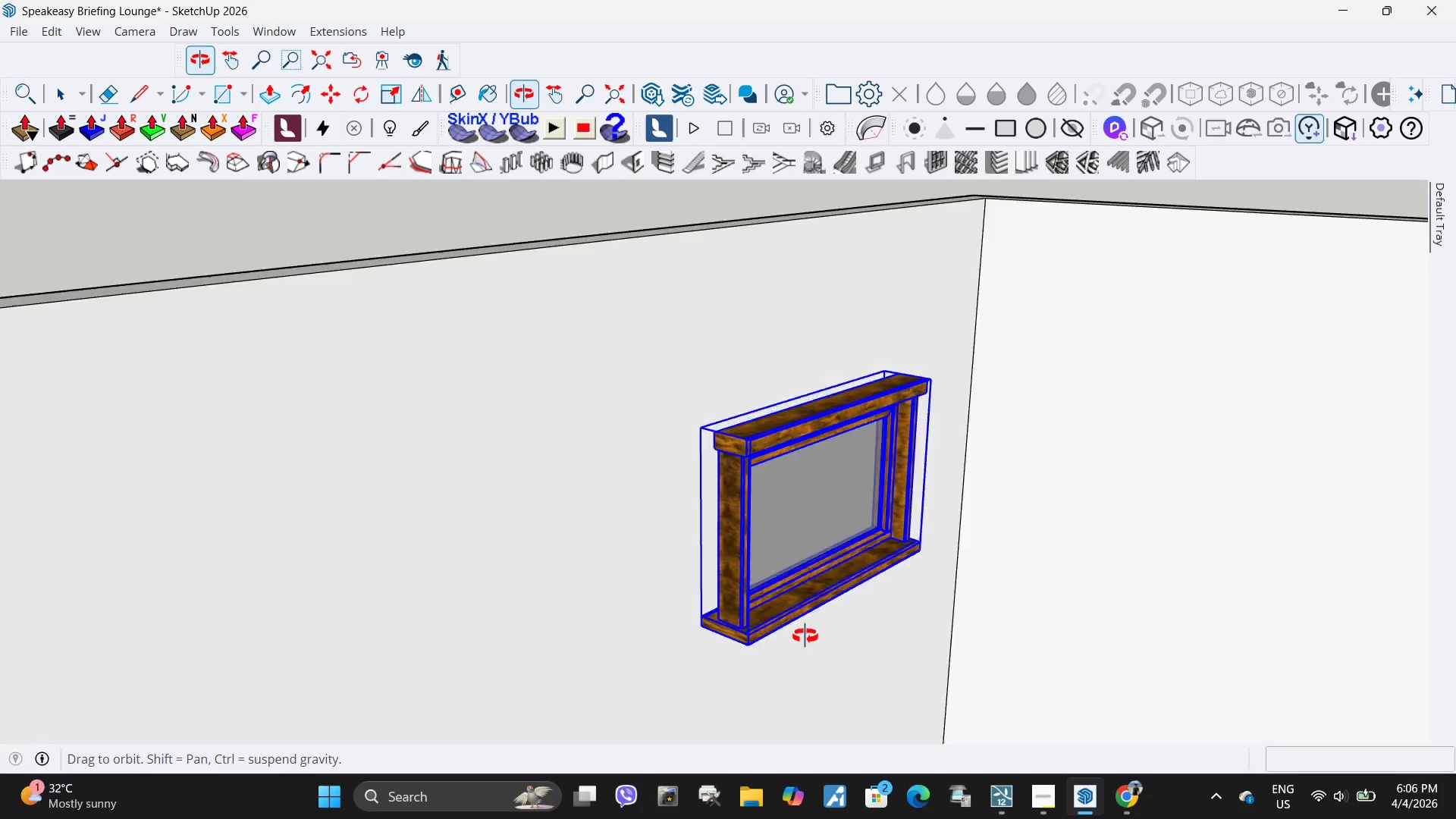 
scroll: coordinate [722, 554], scroll_direction: down, amount: 4.0
 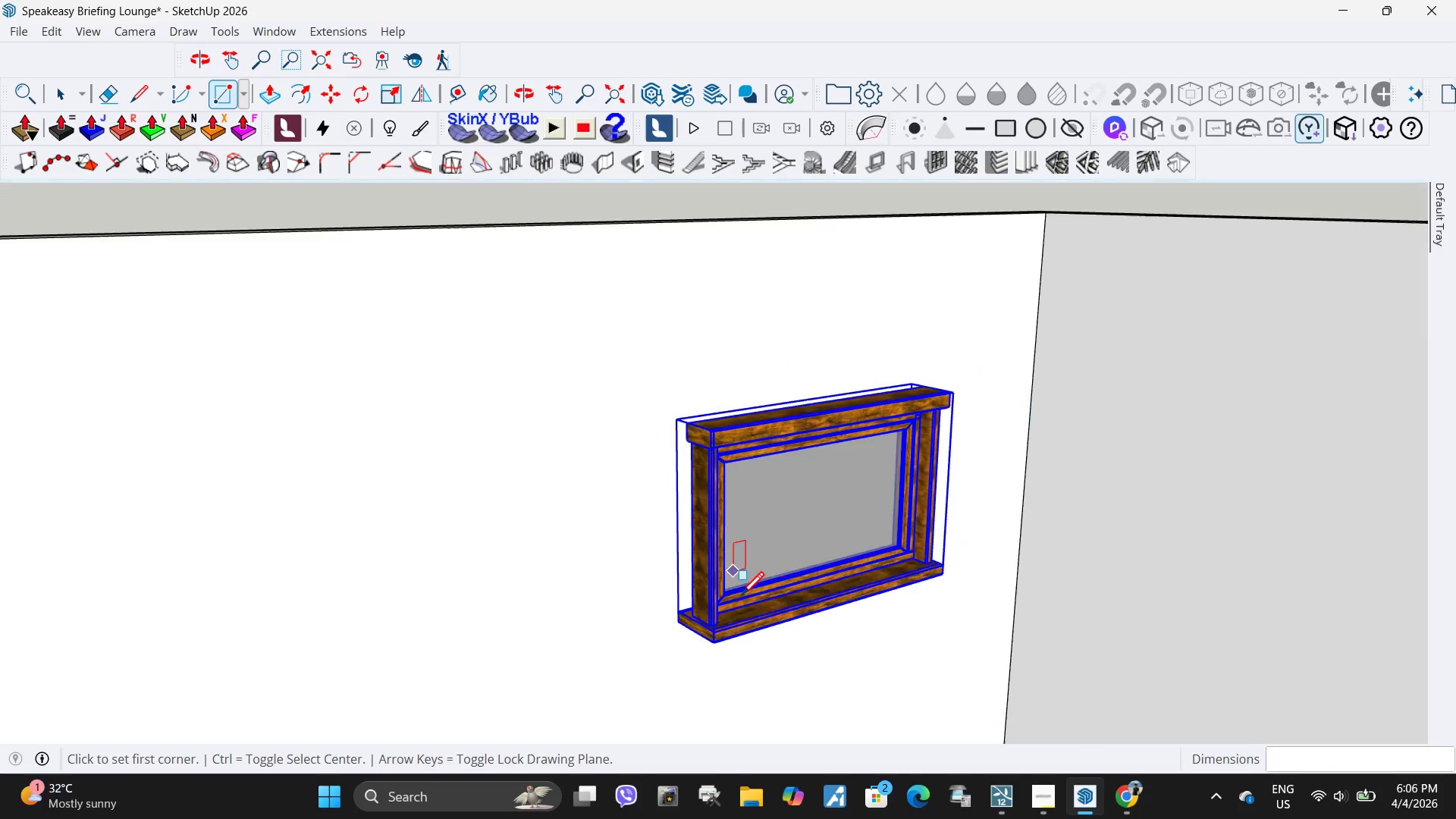 
scroll: coordinate [716, 620], scroll_direction: up, amount: 15.0
 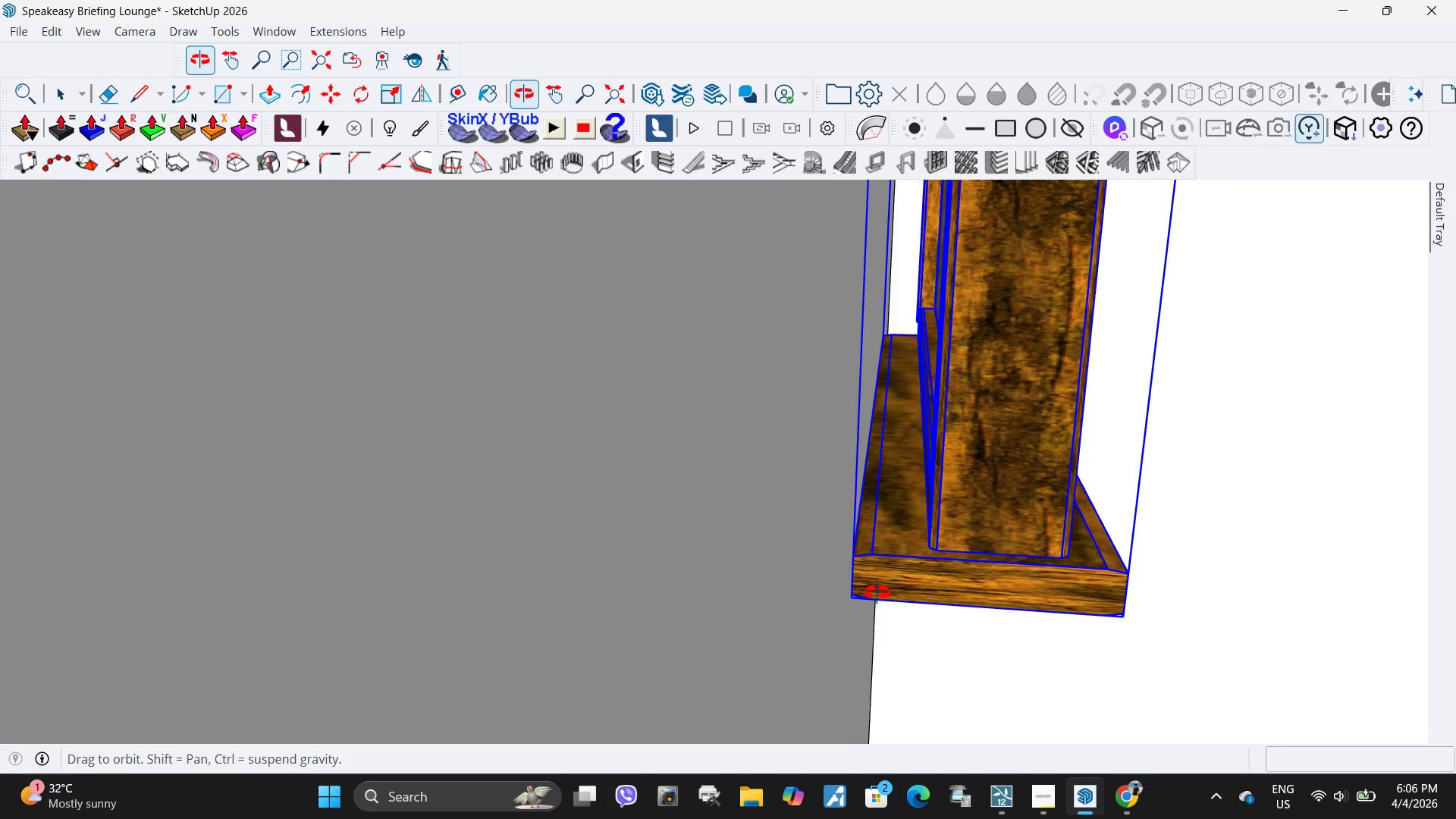 
key(M)
 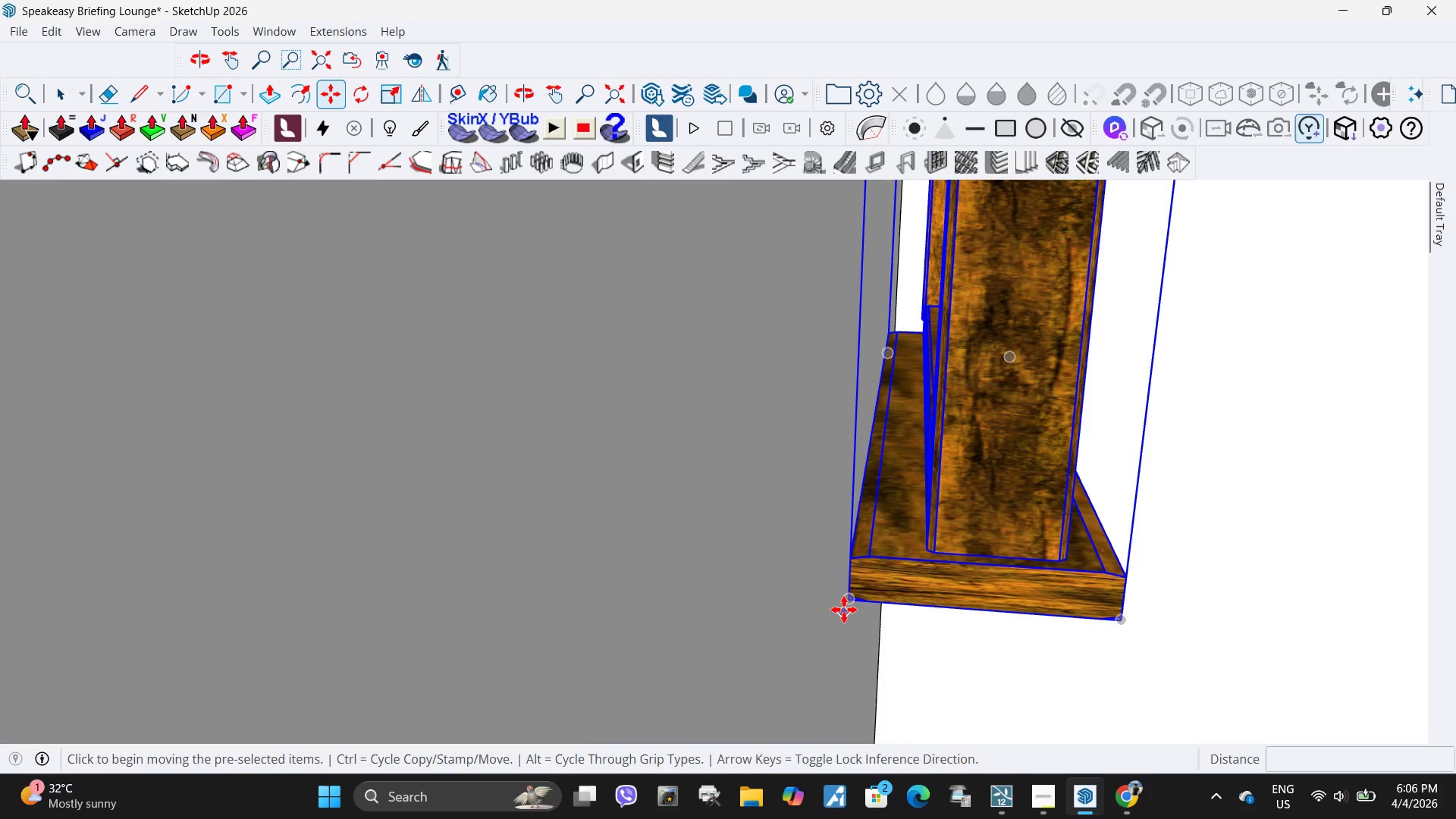 
left_click([845, 606])
 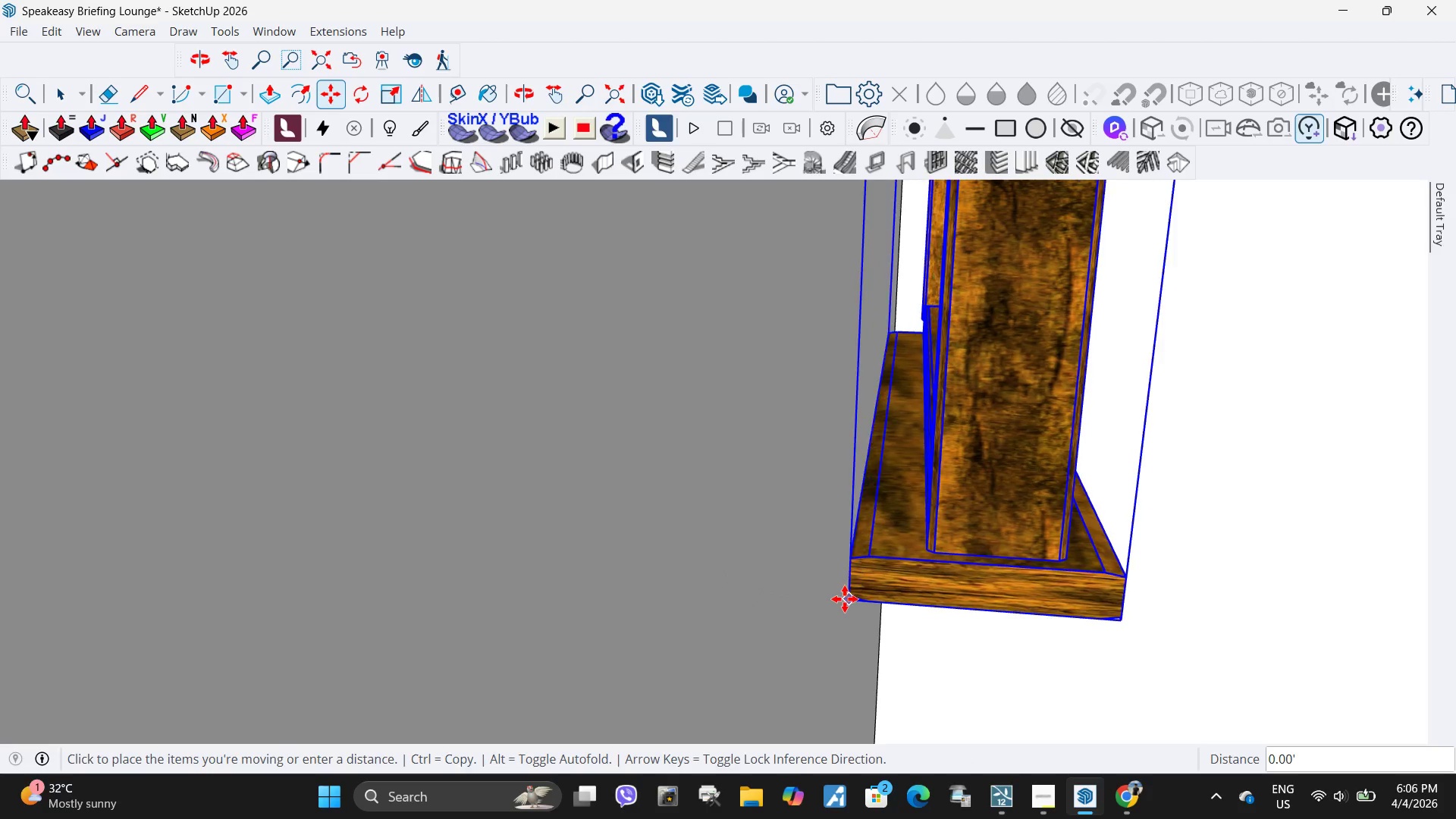 
left_click([849, 599])
 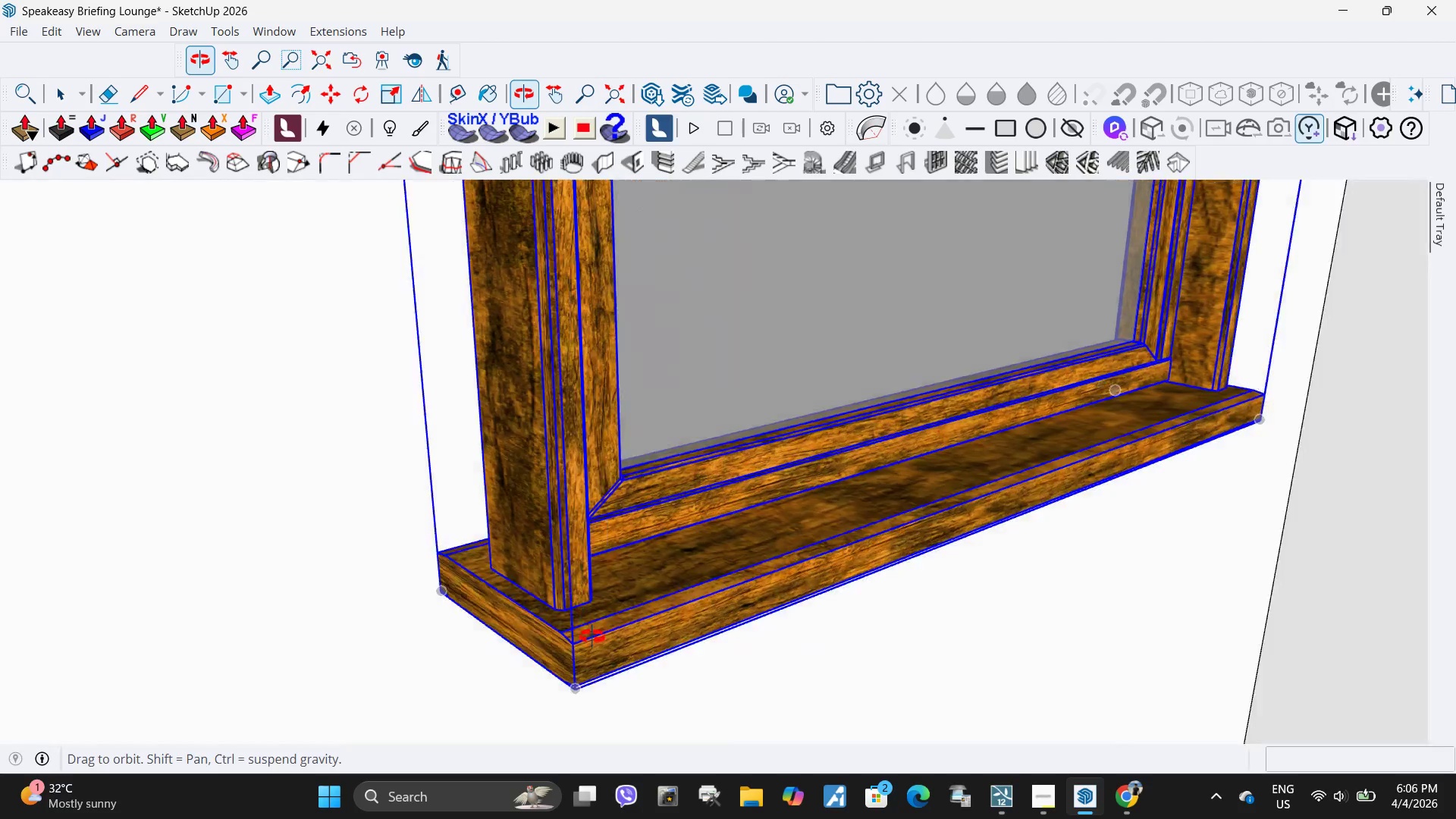 
scroll: coordinate [504, 586], scroll_direction: down, amount: 2.0
 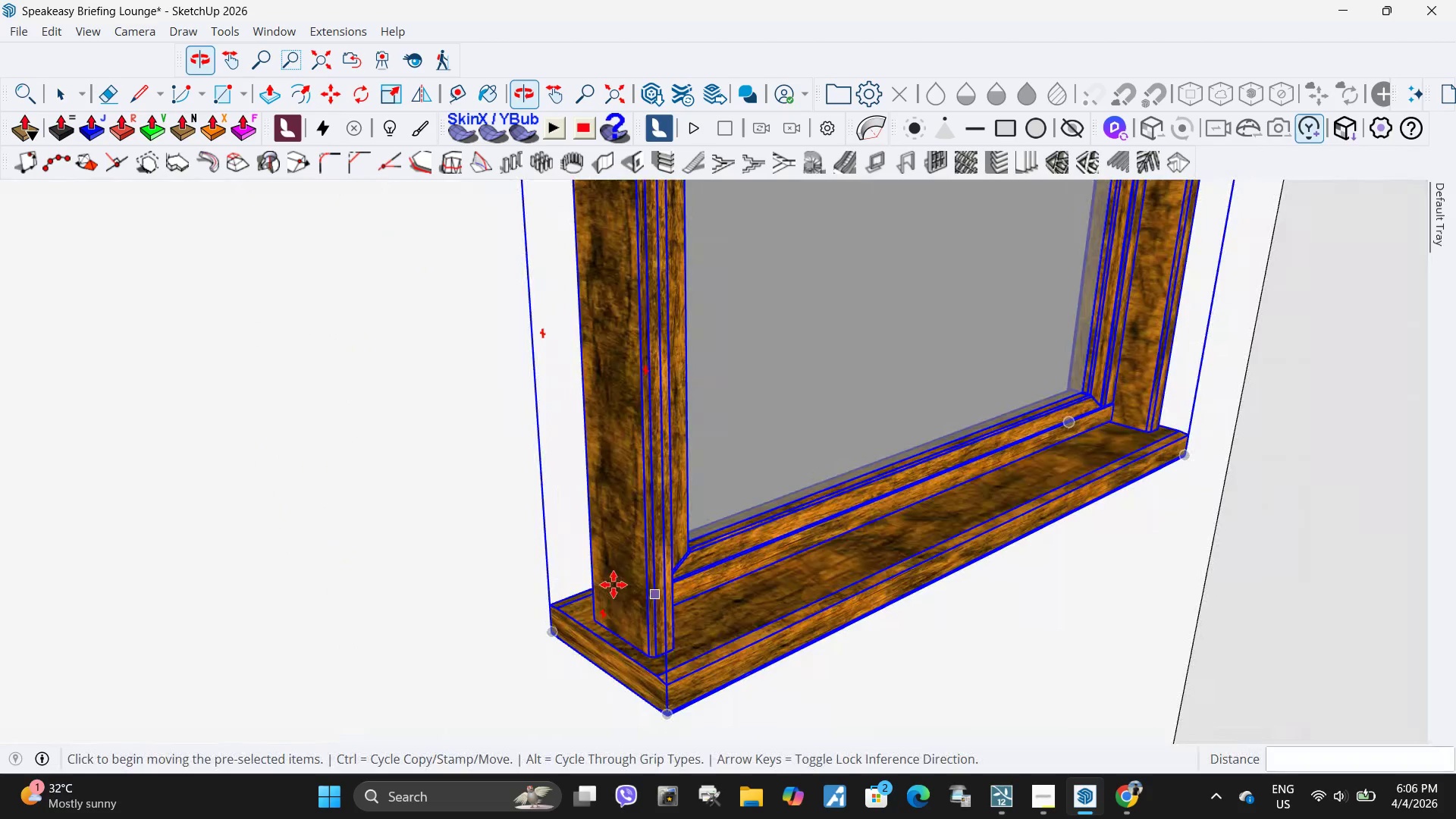 
scroll: coordinate [535, 626], scroll_direction: up, amount: 14.0
 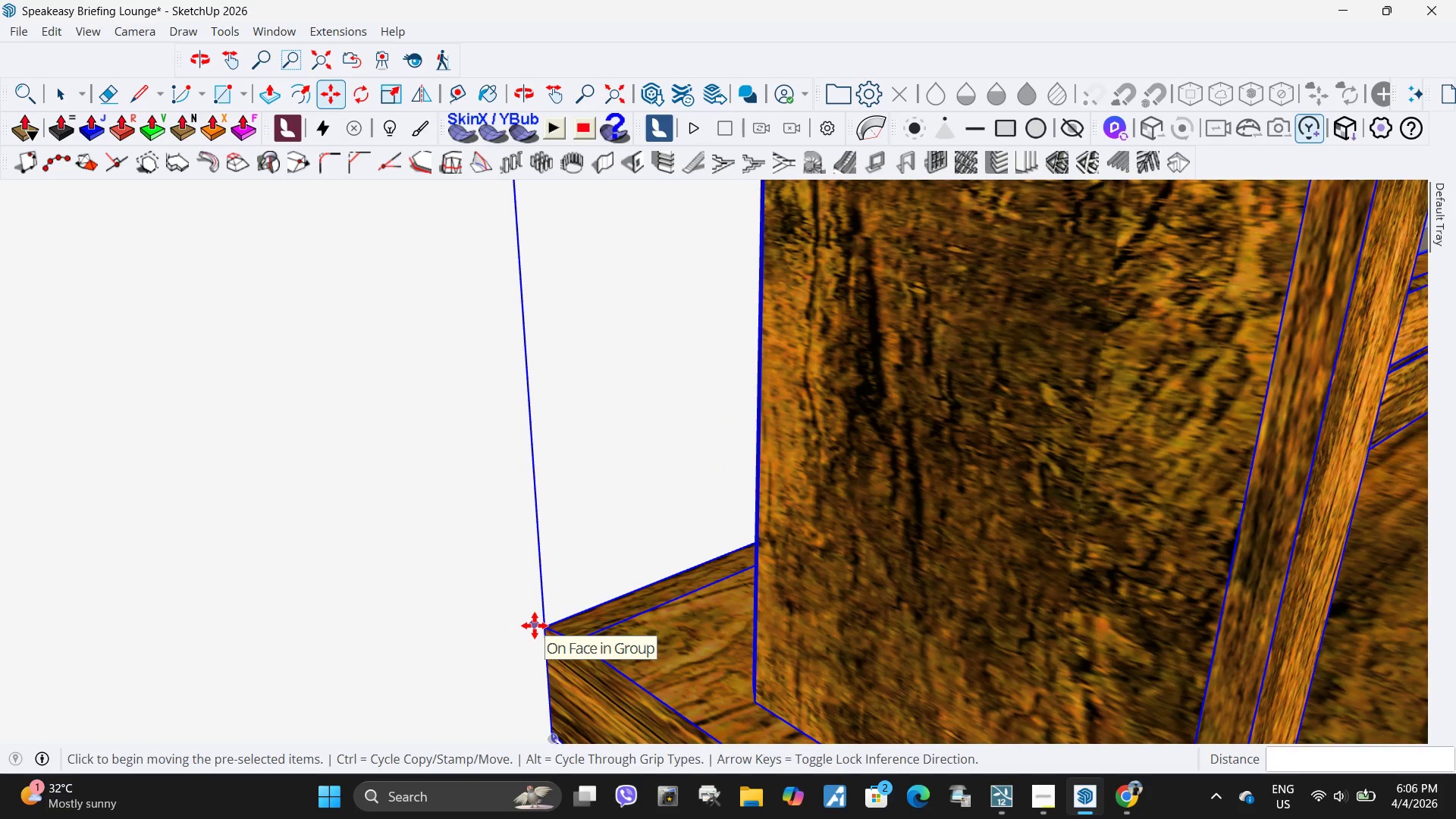 
key(R)
 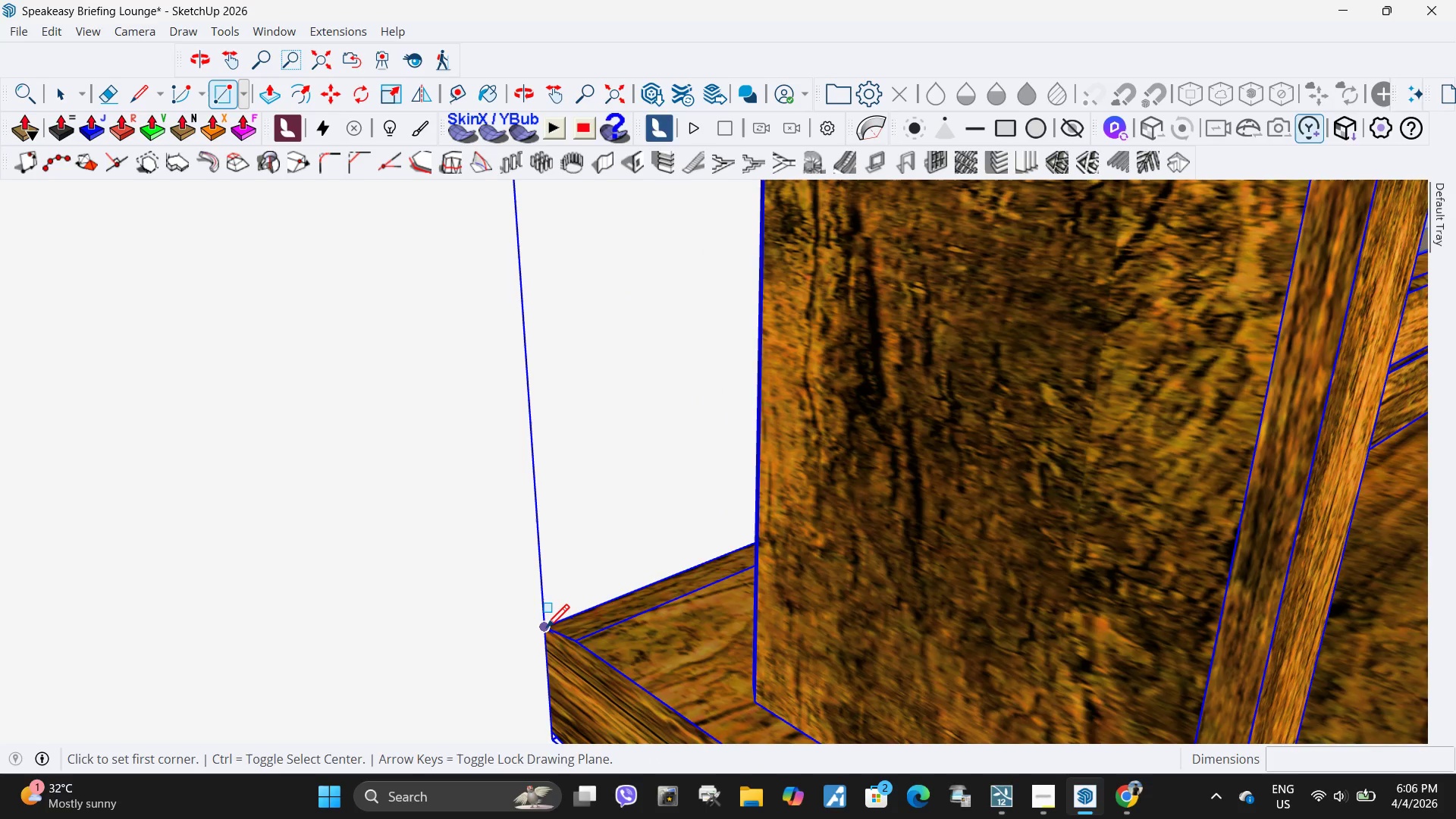 
left_click([544, 631])
 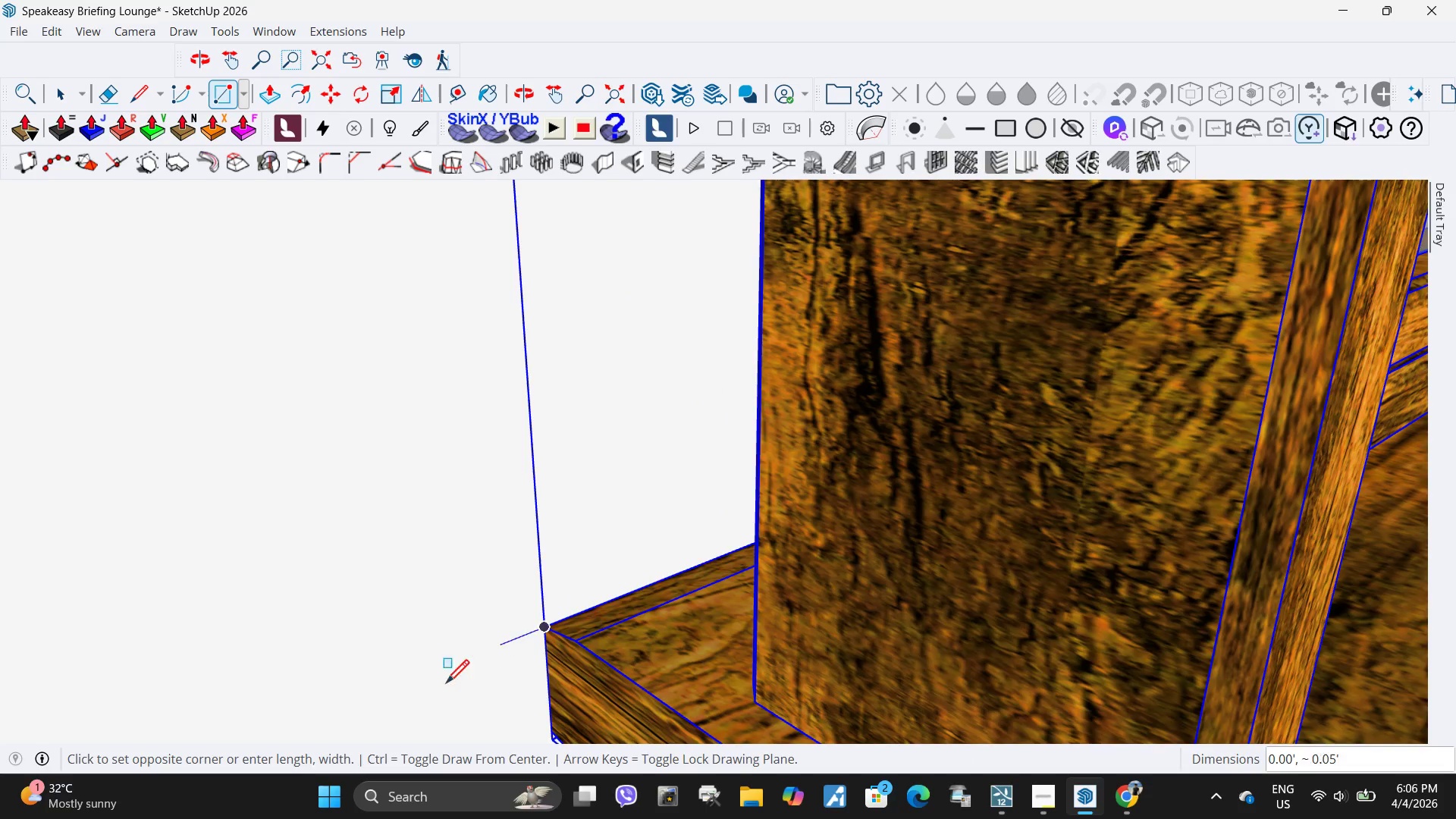 
scroll: coordinate [635, 632], scroll_direction: down, amount: 32.0
 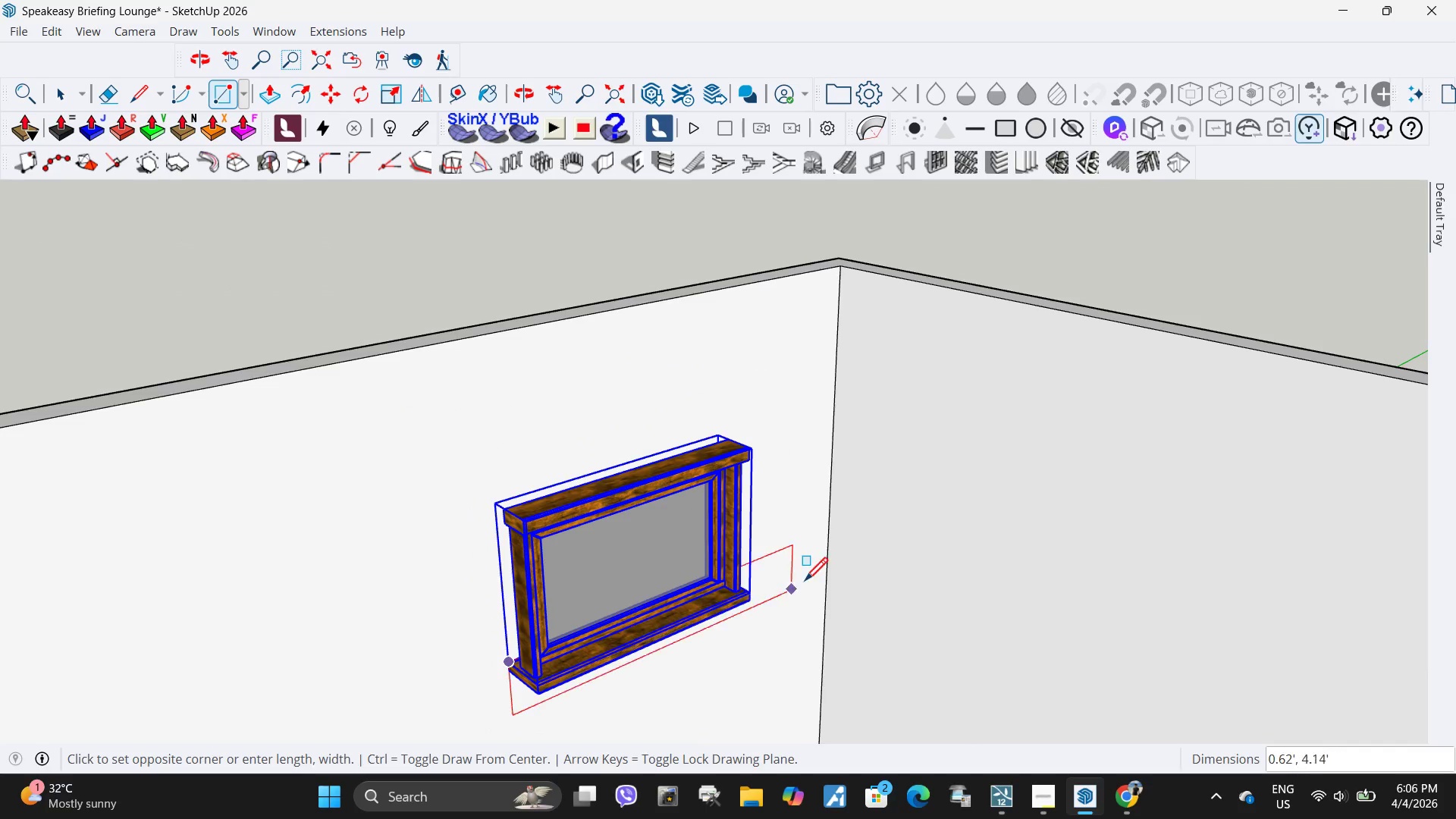 
key(Space)
 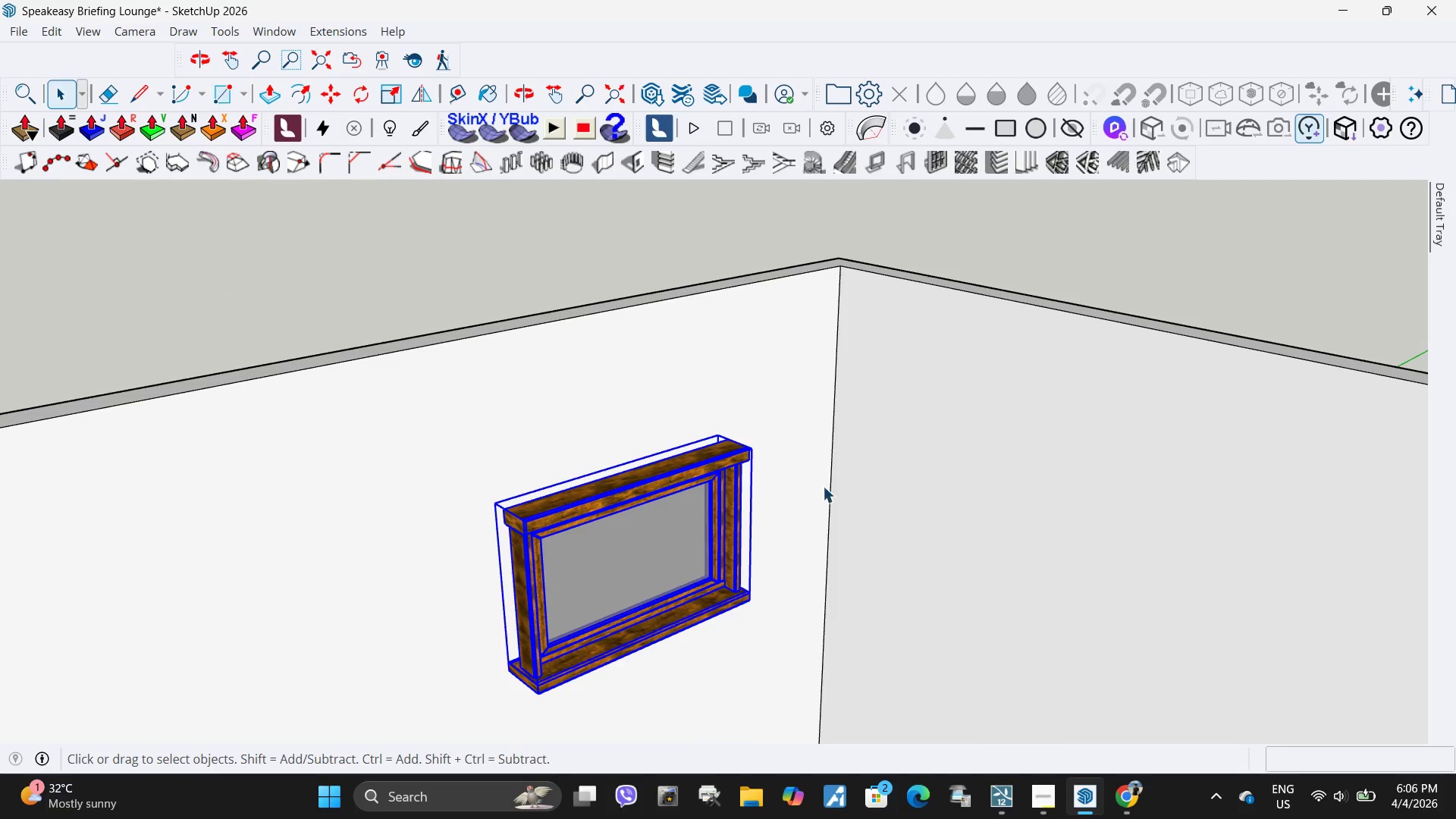 
double_click([824, 485])
 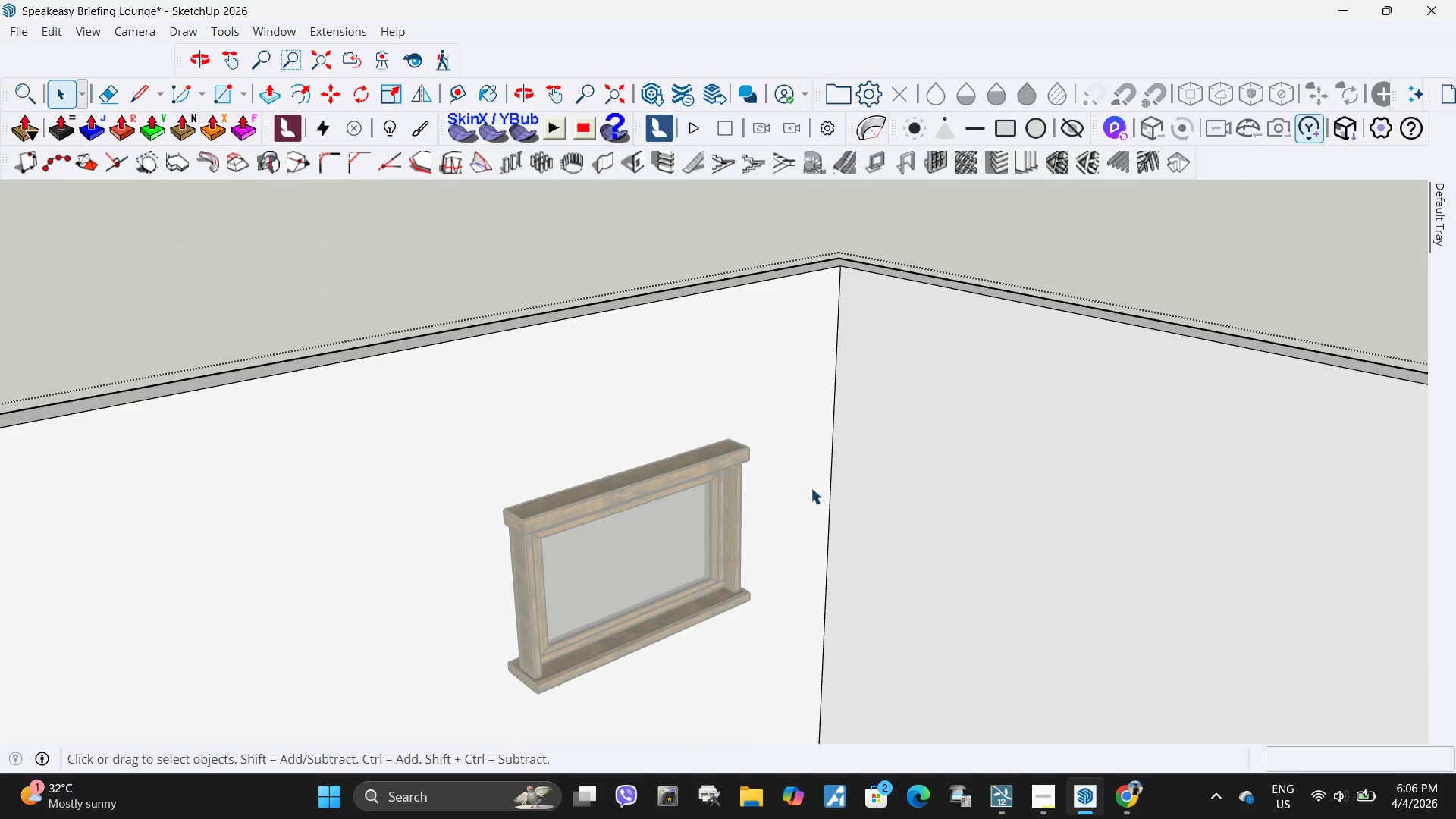 
triple_click([809, 488])
 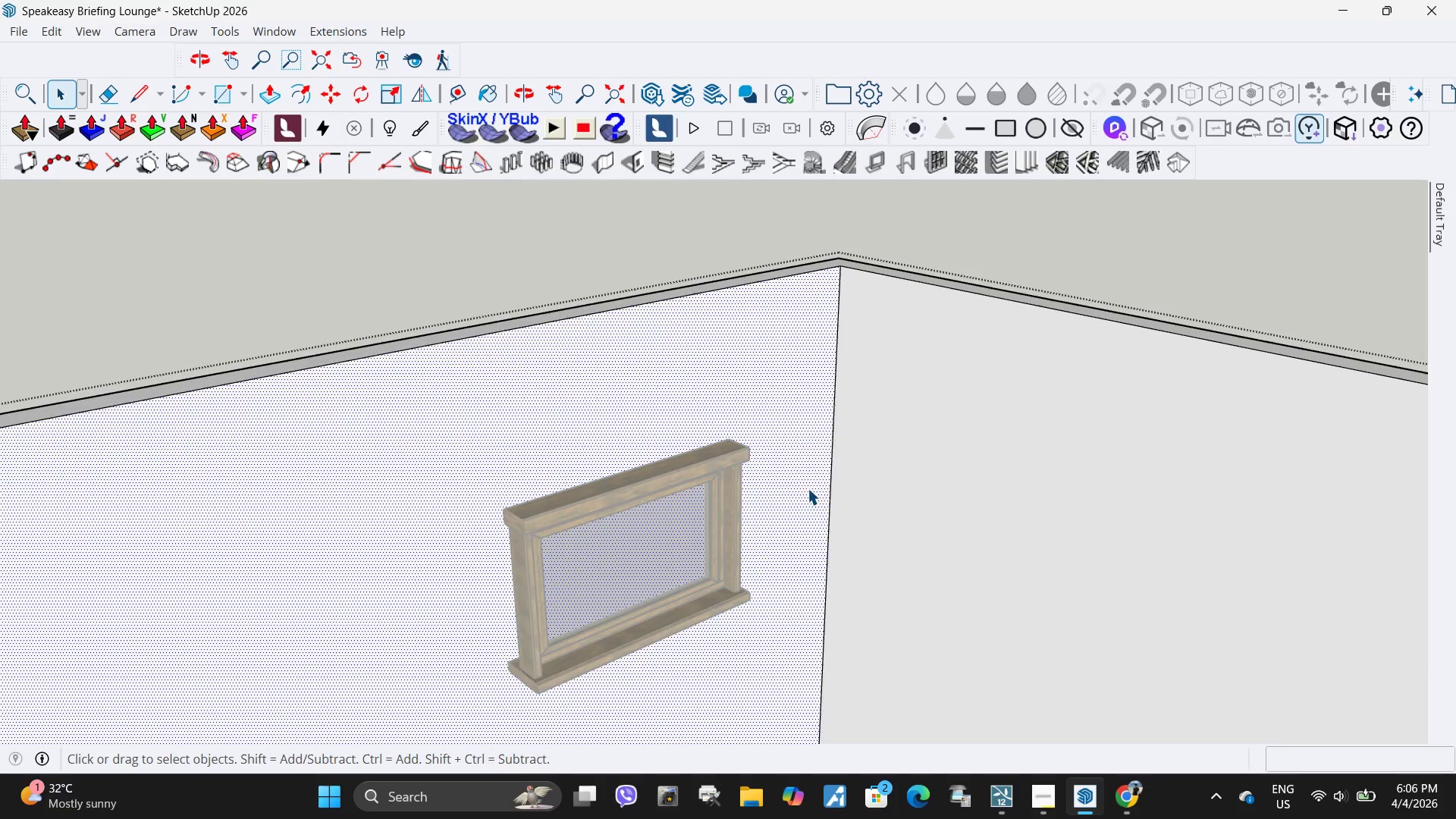 
key(Escape)
 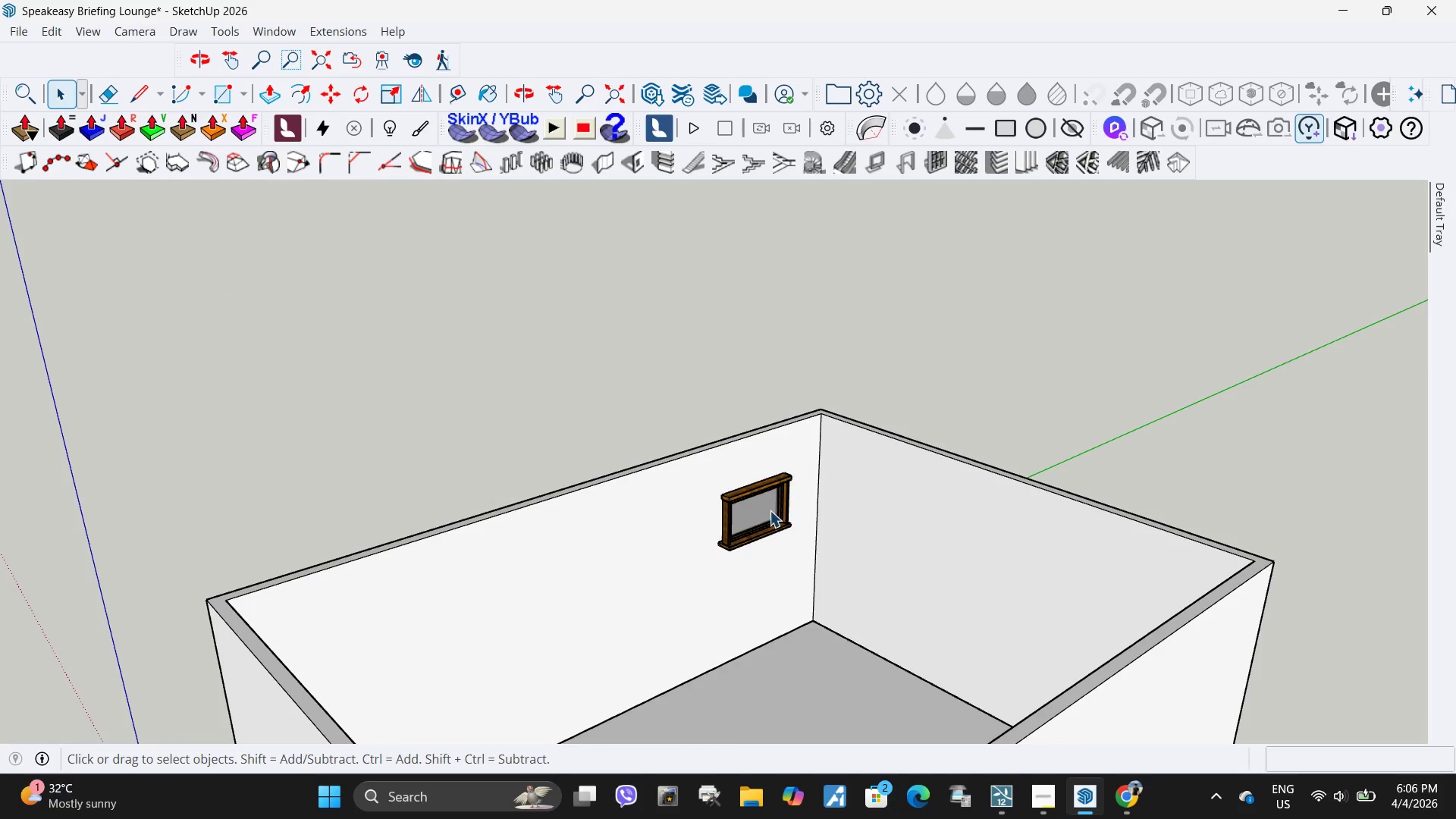 
scroll: coordinate [811, 488], scroll_direction: down, amount: 11.0
 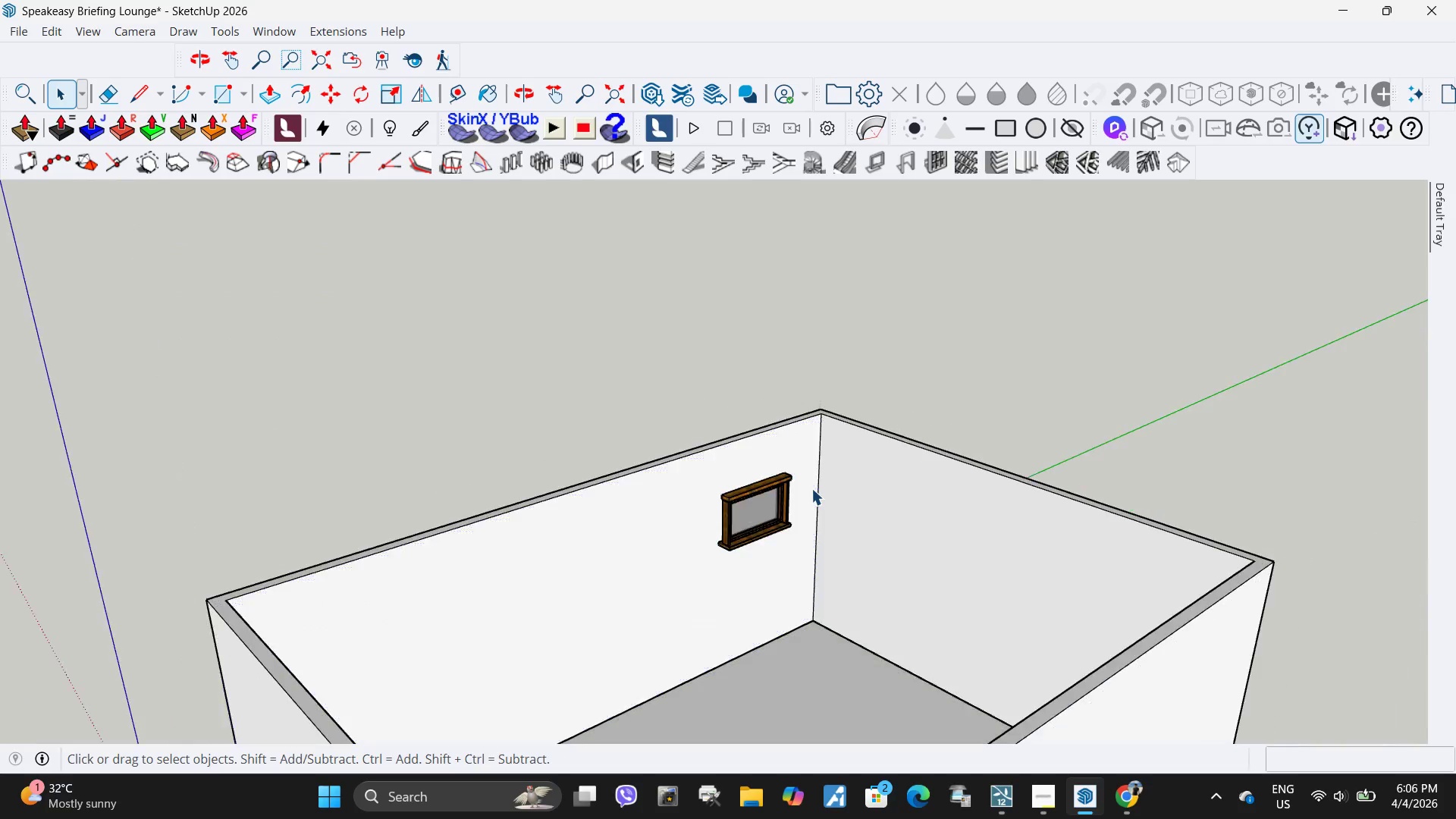 
left_click([770, 510])
 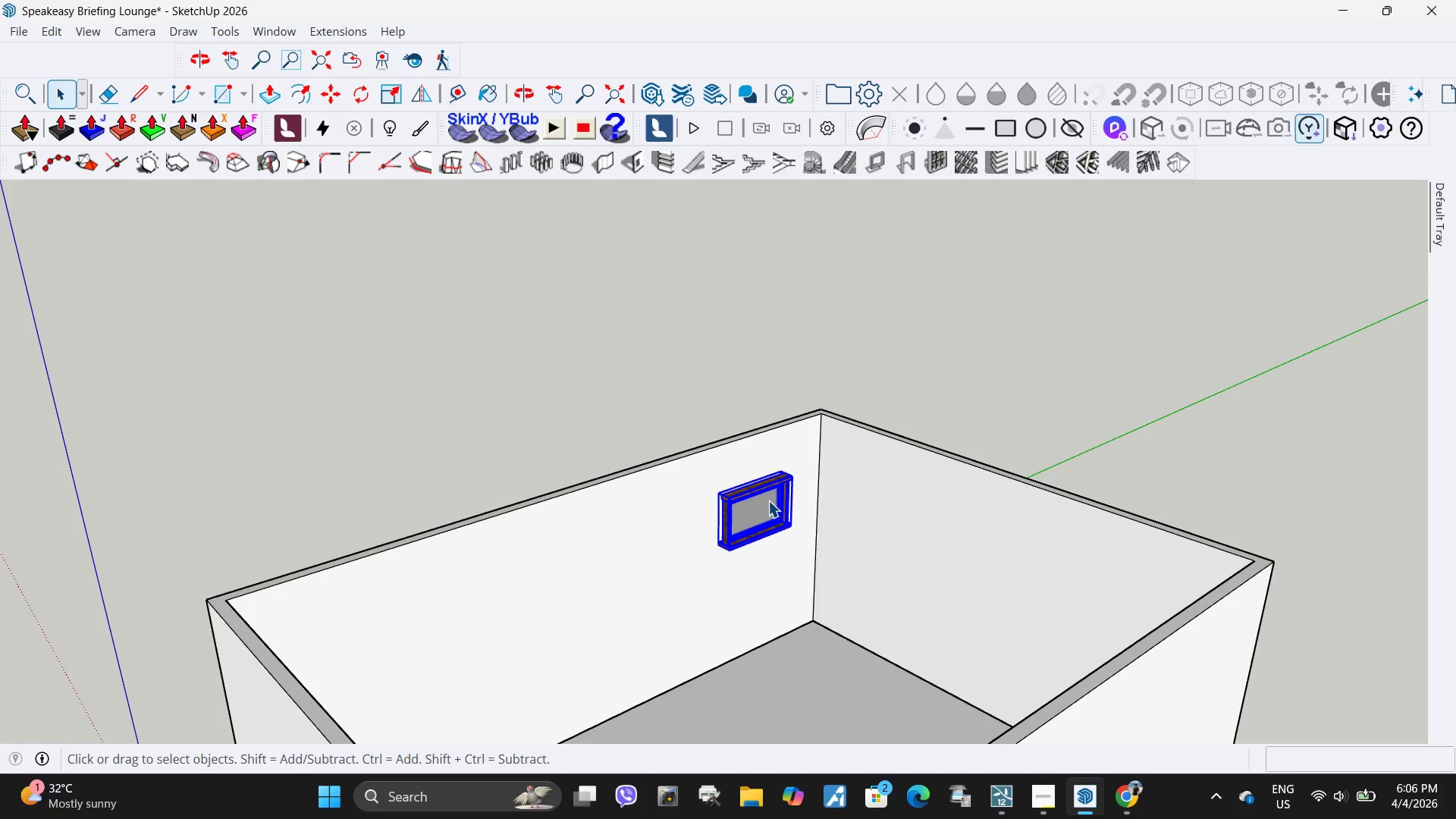 
key(M)
 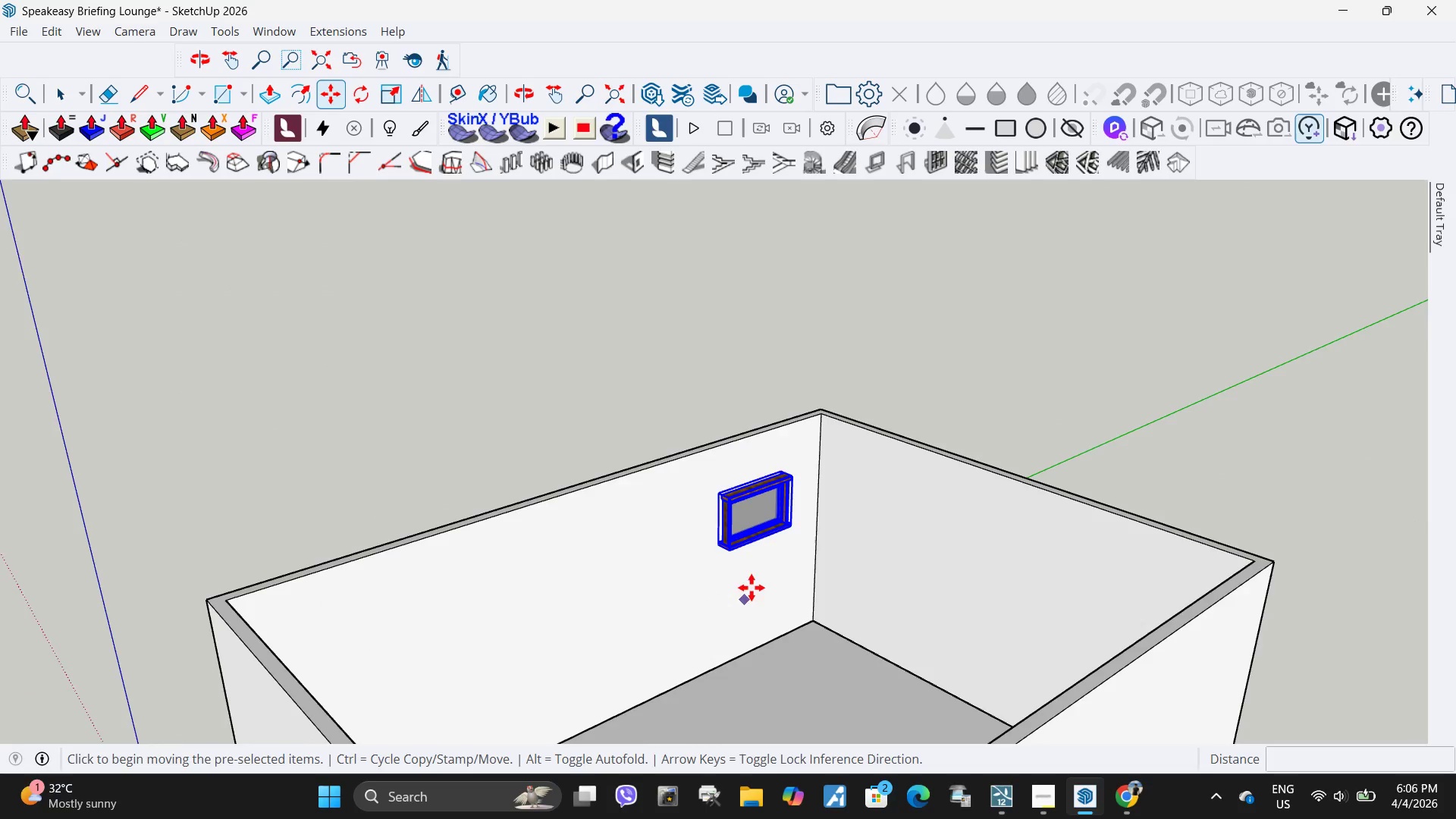 
left_click([770, 576])
 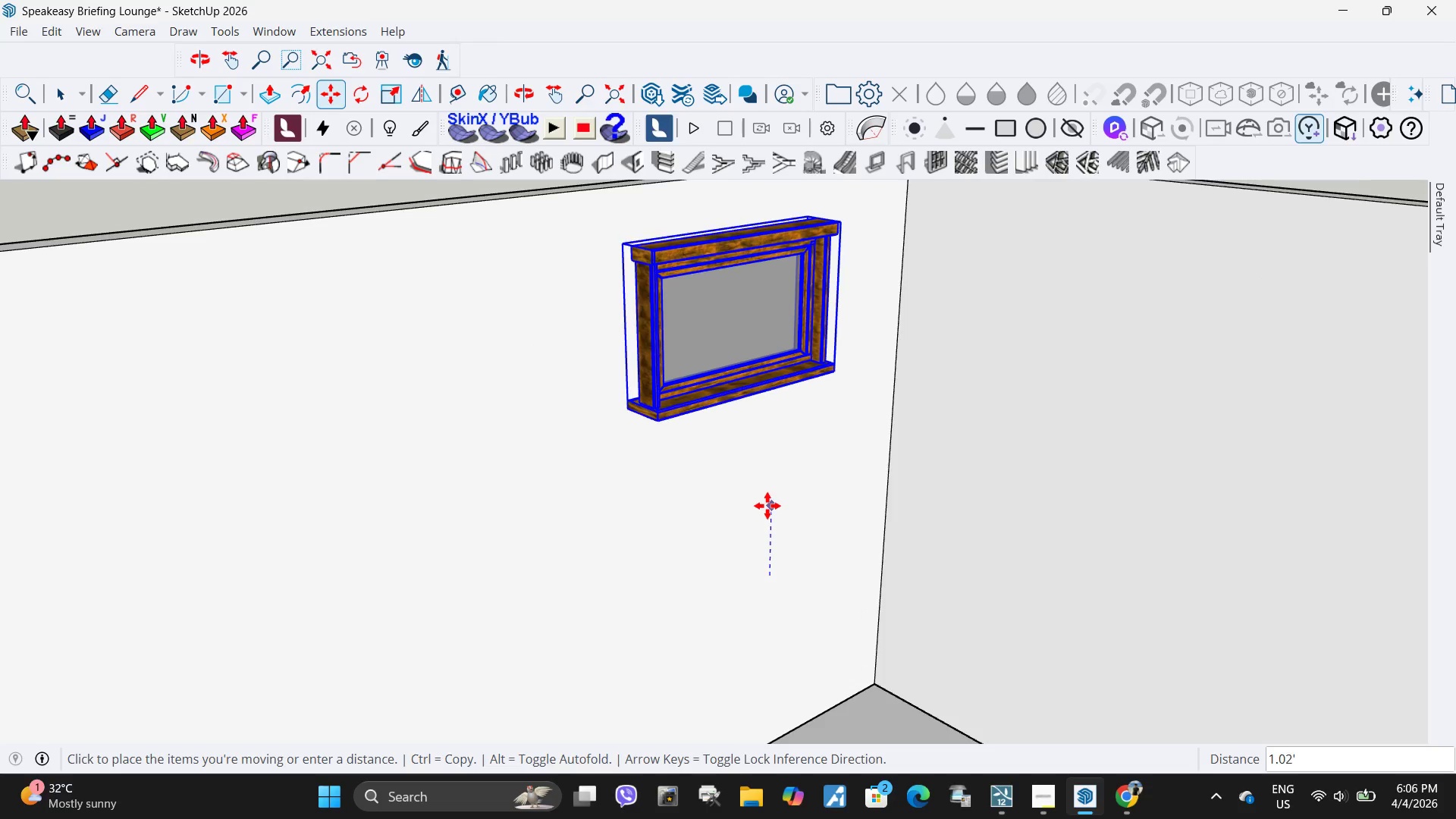 
scroll: coordinate [769, 572], scroll_direction: up, amount: 9.0
 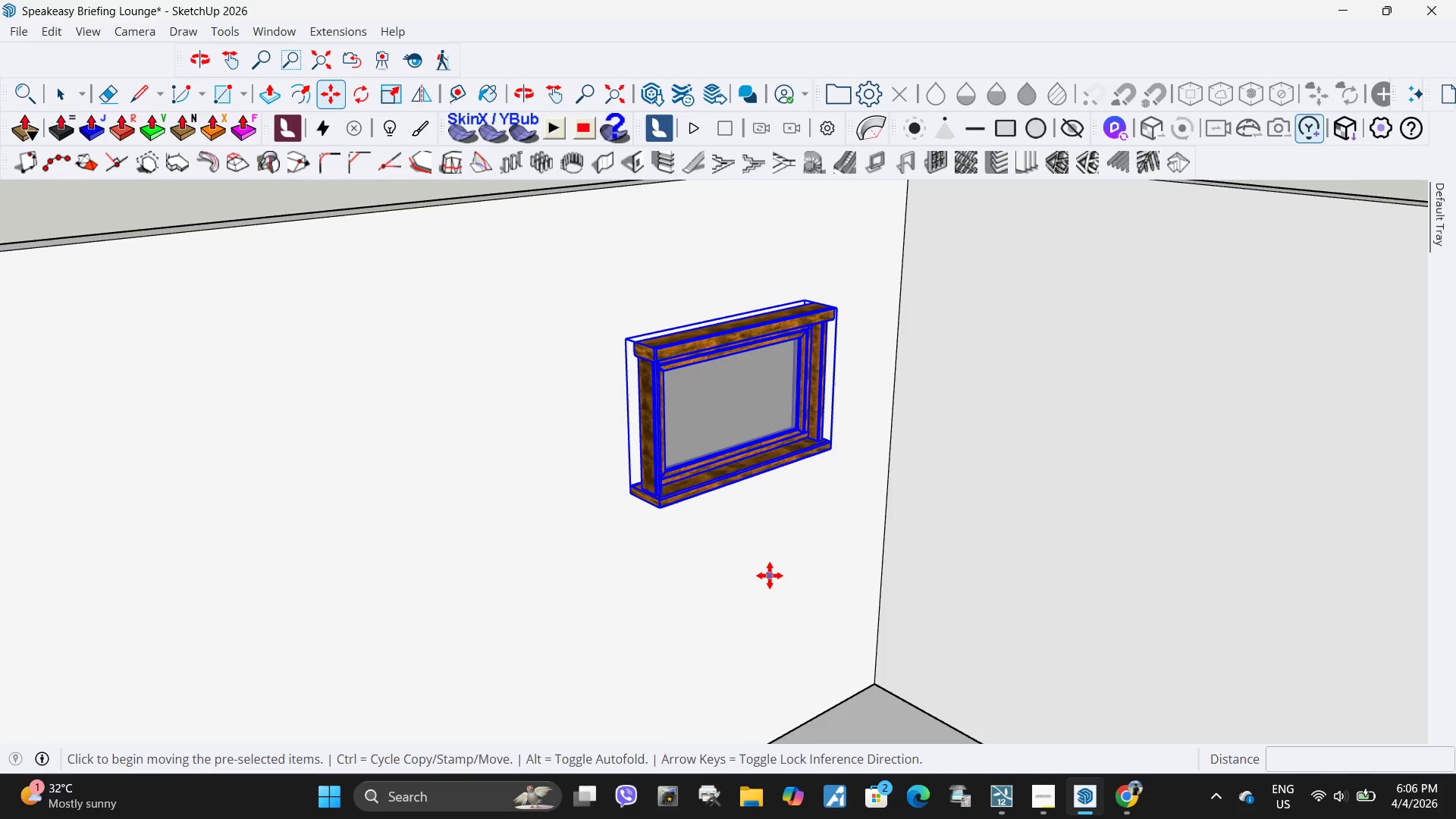 
left_click([767, 506])
 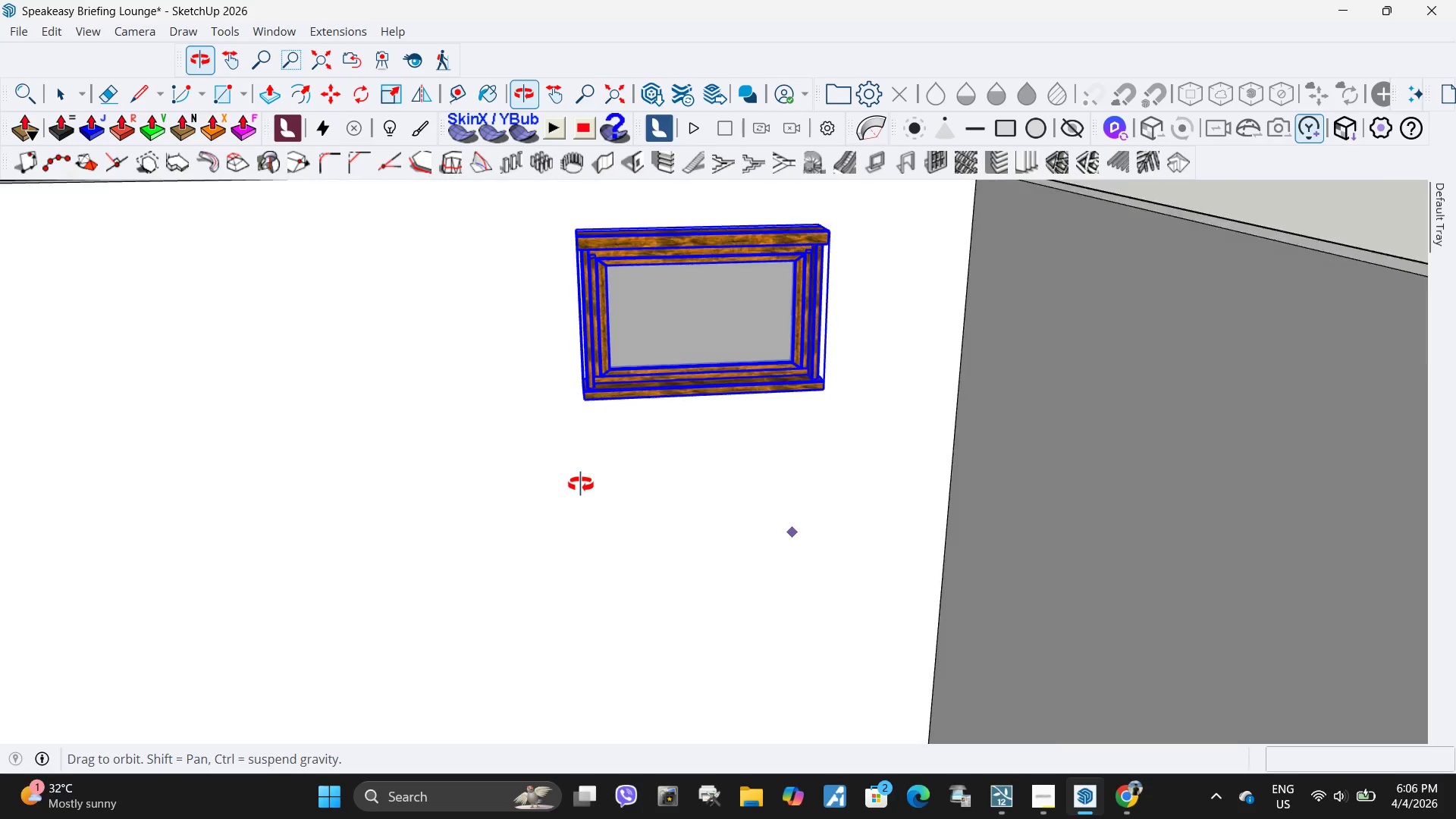 
wait(5.86)
 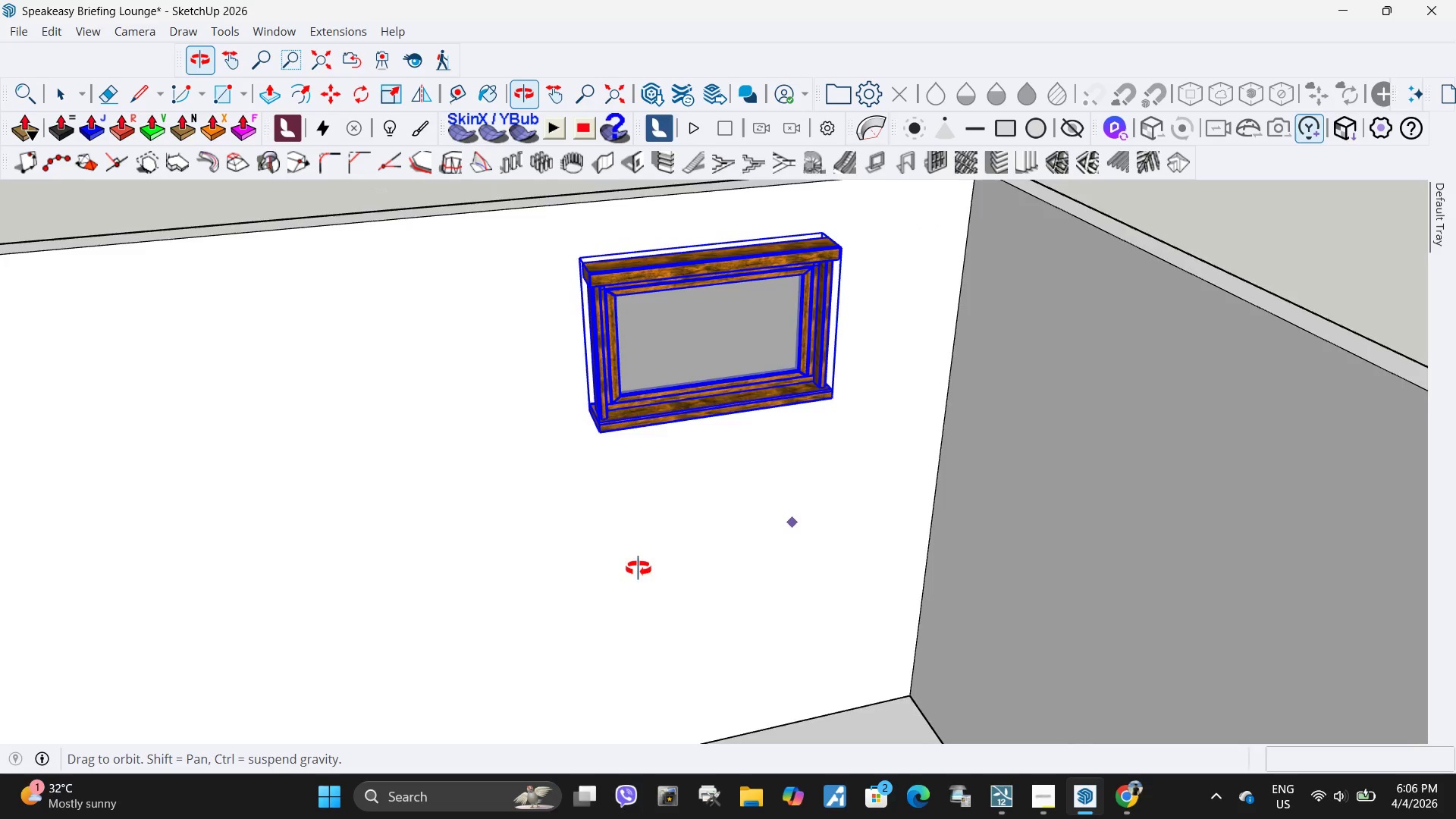 
left_click([815, 506])
 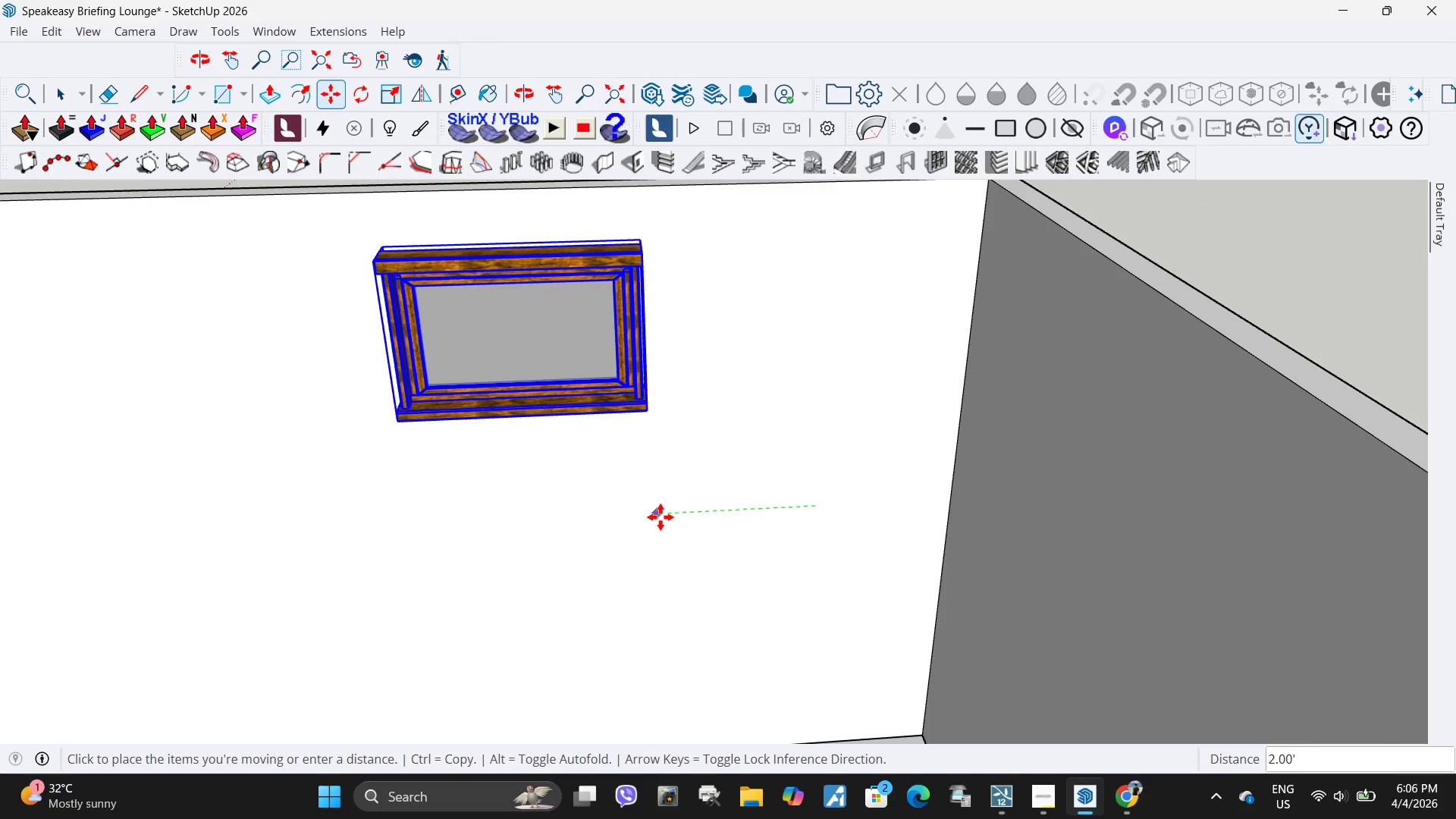 
left_click([661, 517])
 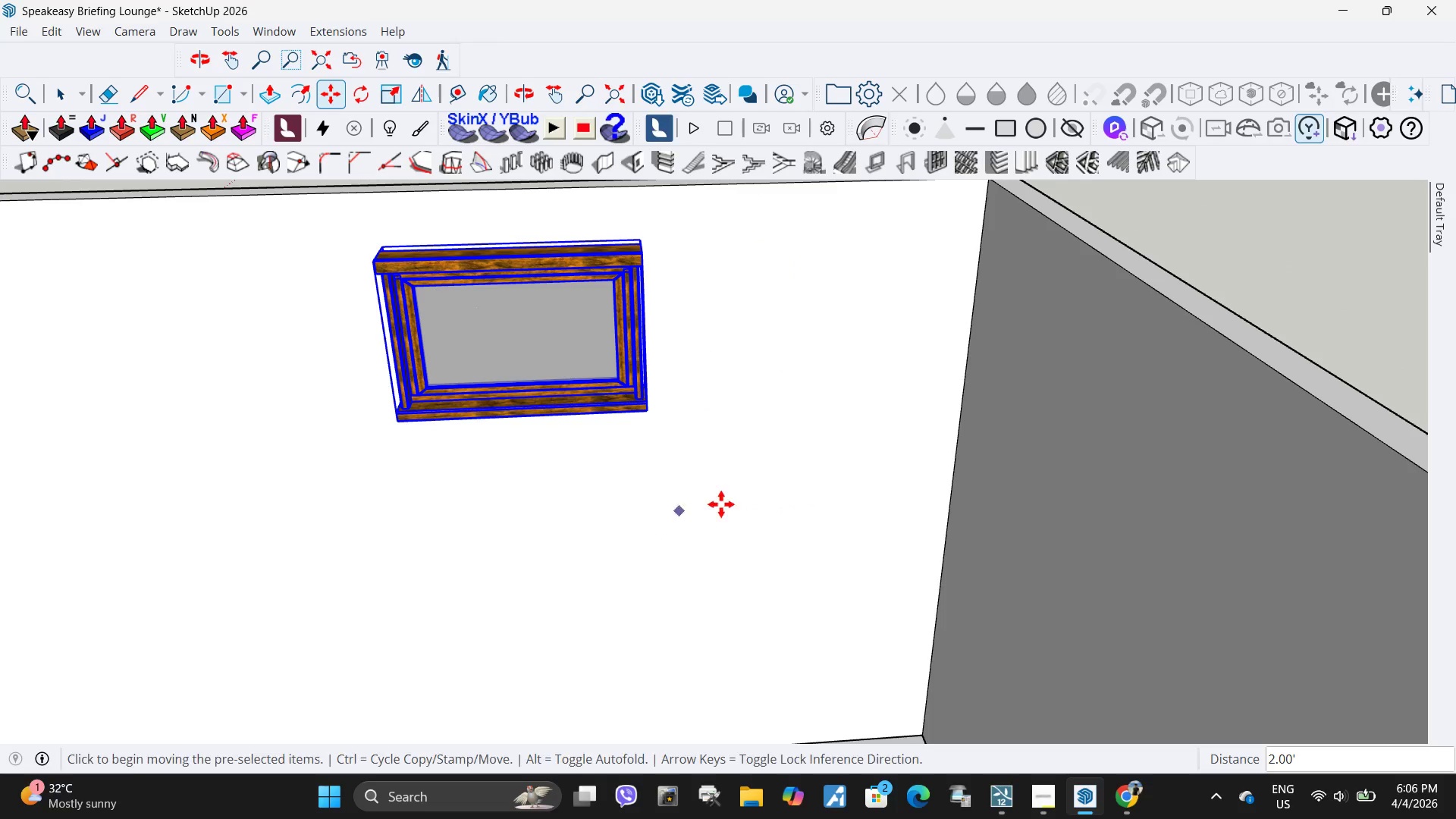 
key(Space)
 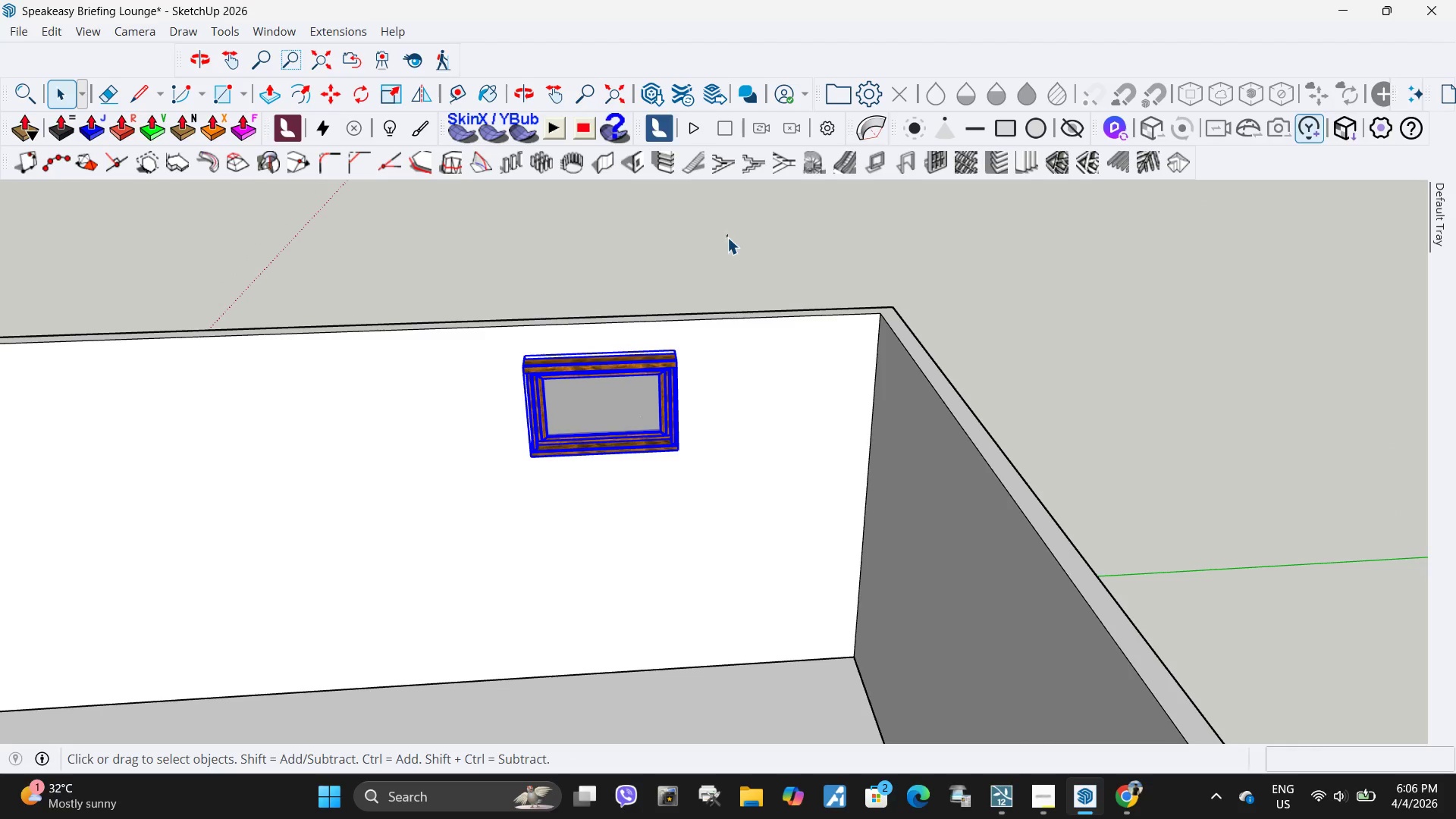 
scroll: coordinate [724, 510], scroll_direction: down, amount: 5.0
 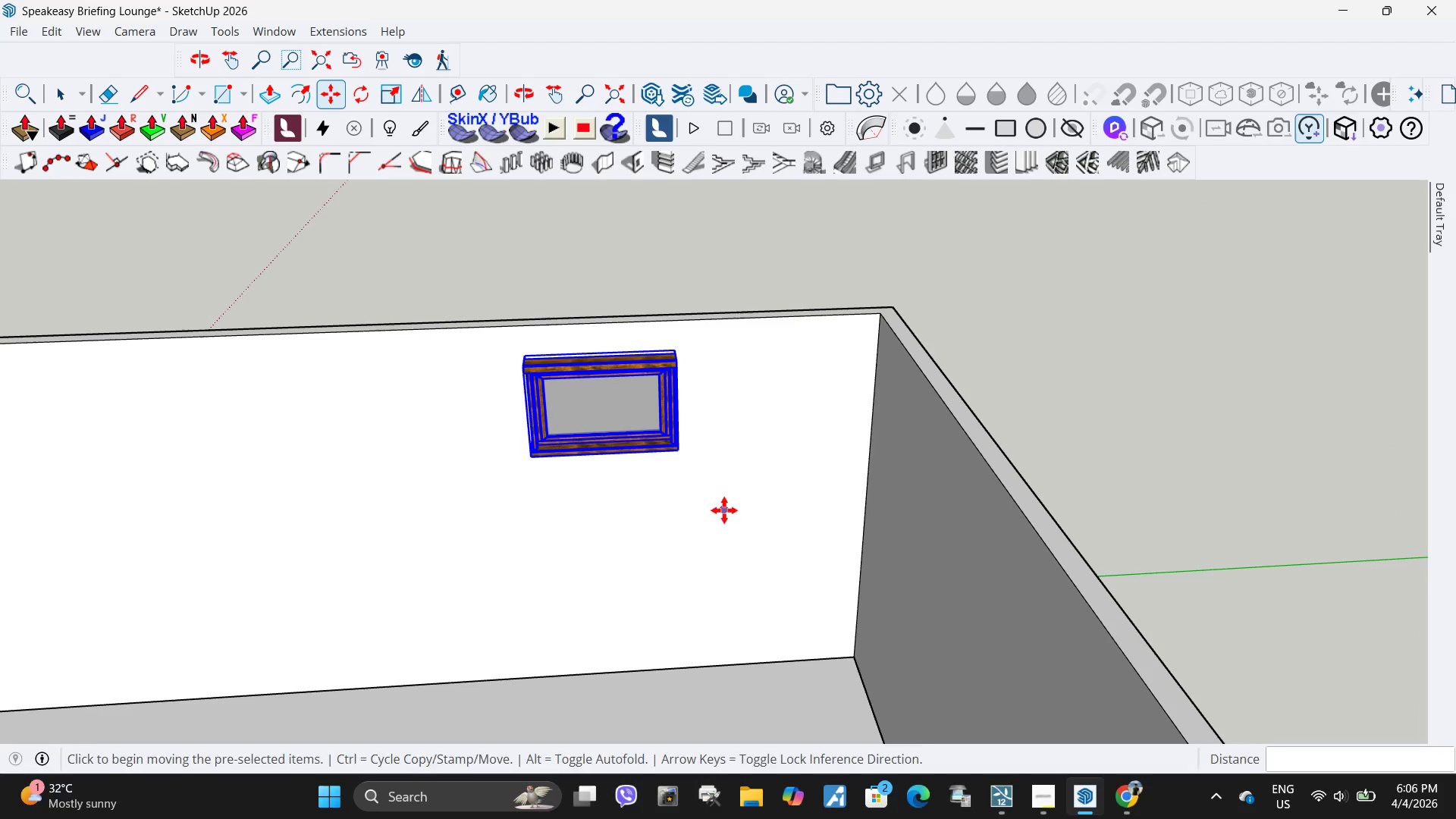 
left_click([891, 432])
 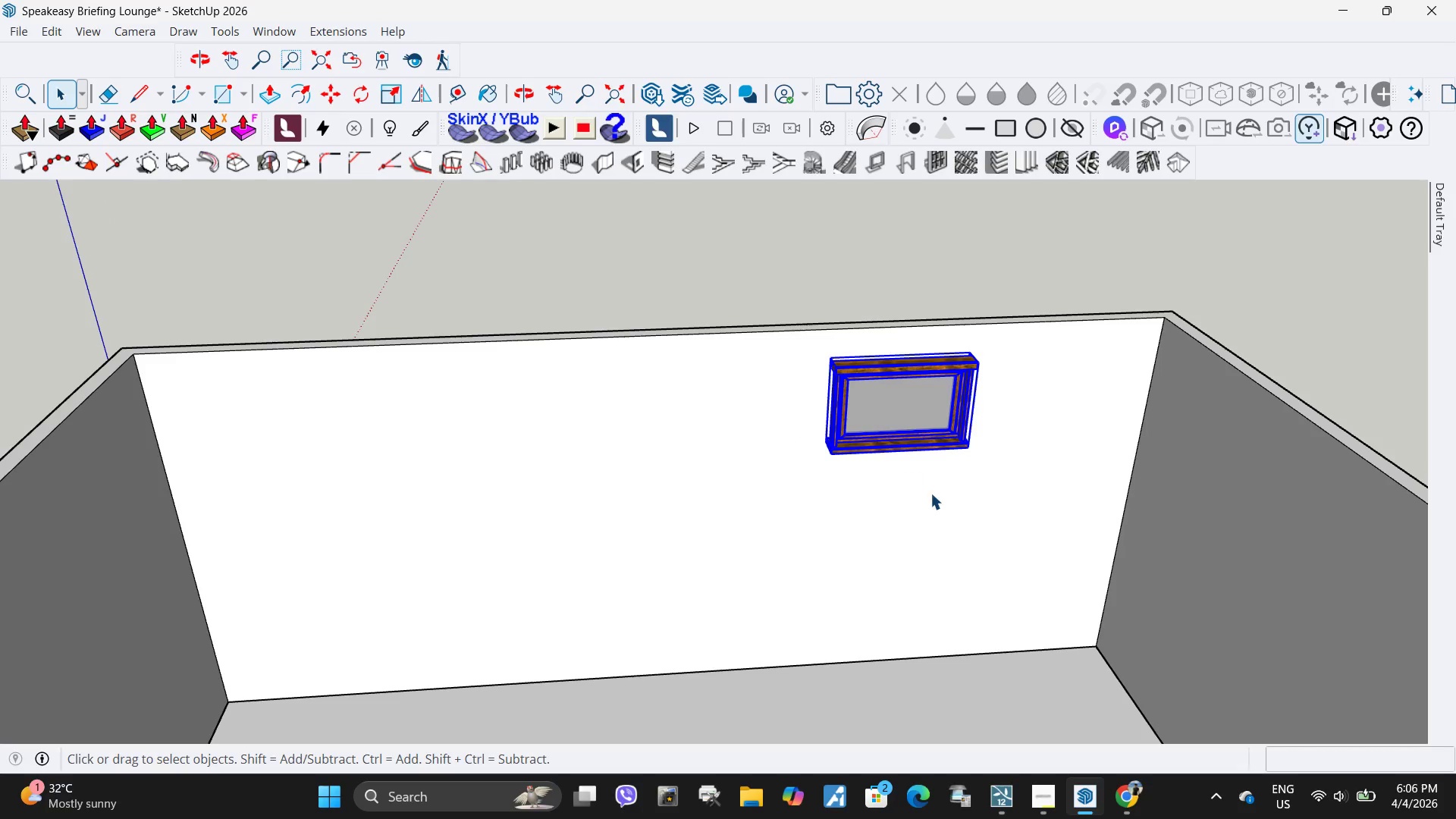 
scroll: coordinate [569, 428], scroll_direction: down, amount: 1.0
 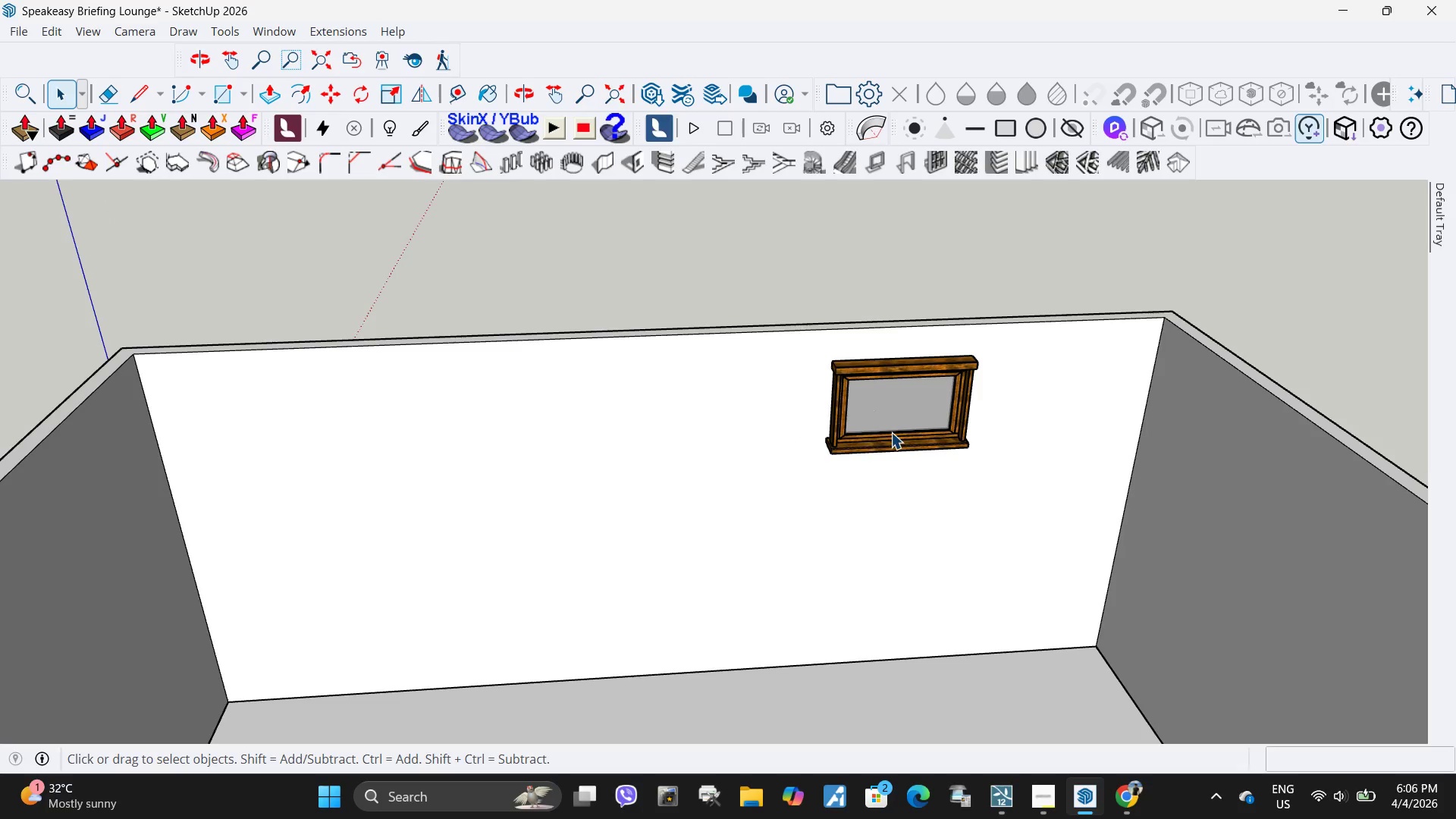 
key(M)
 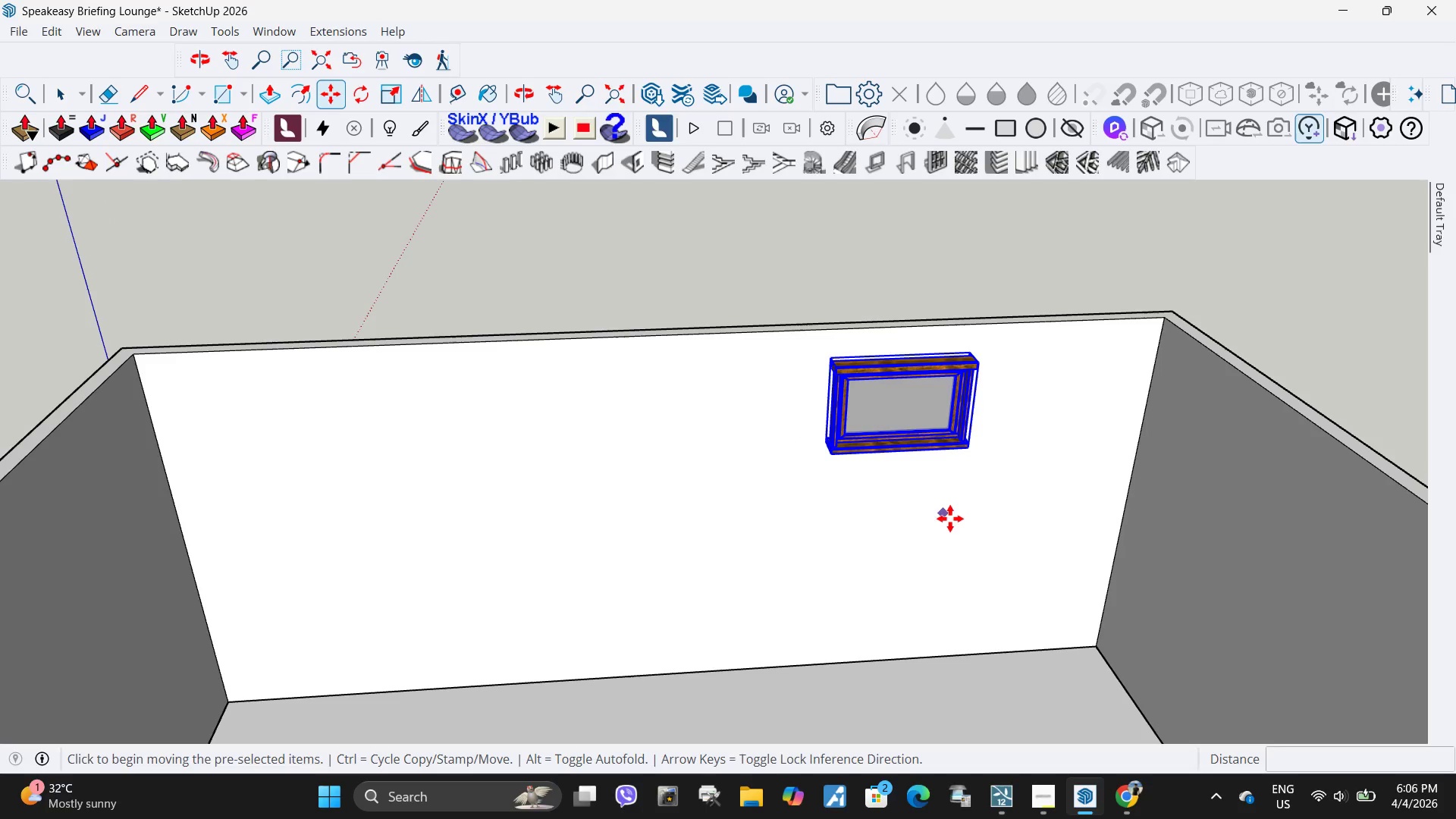 
key(Control+ControlLeft)
 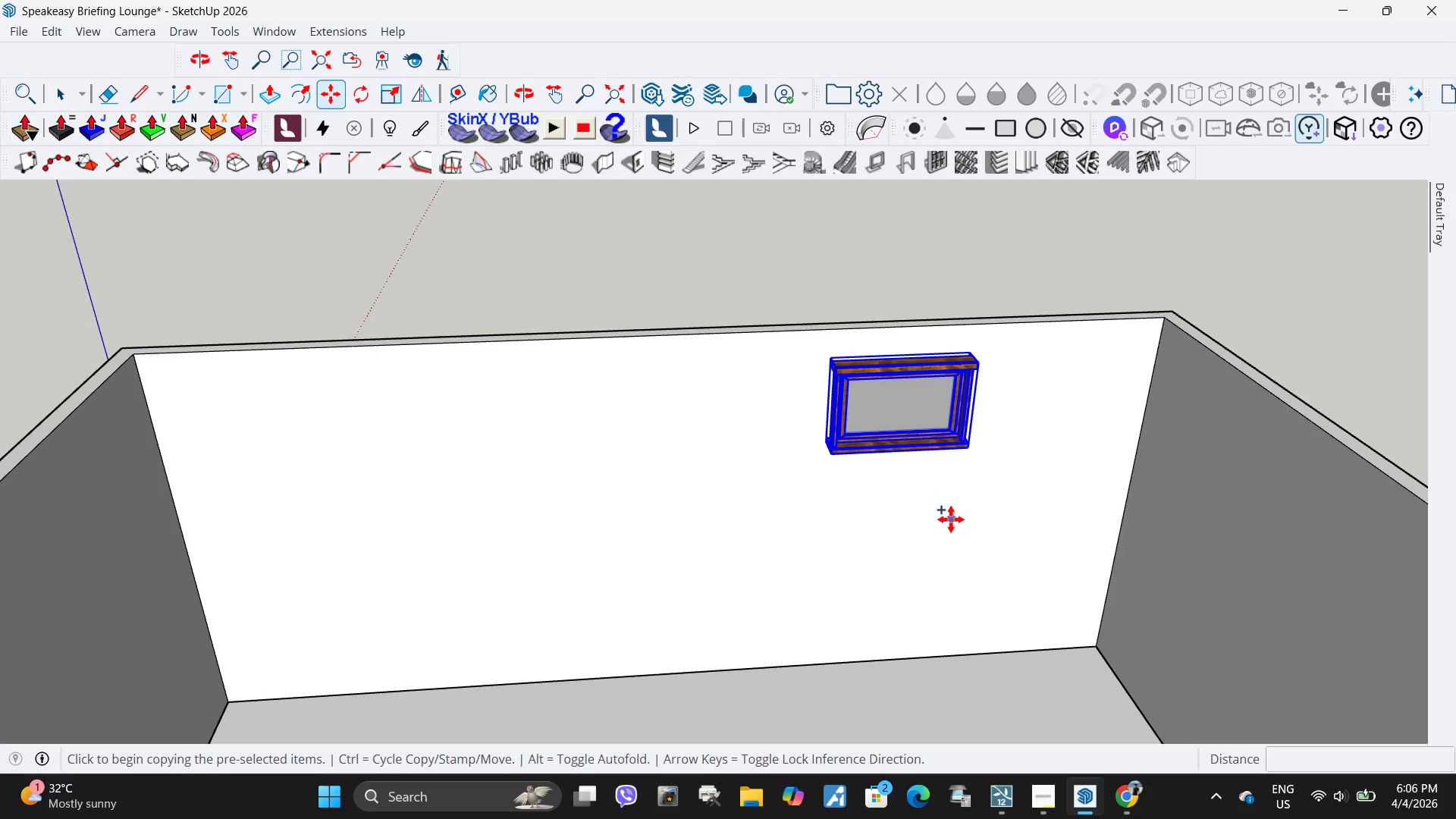 
left_click([951, 519])
 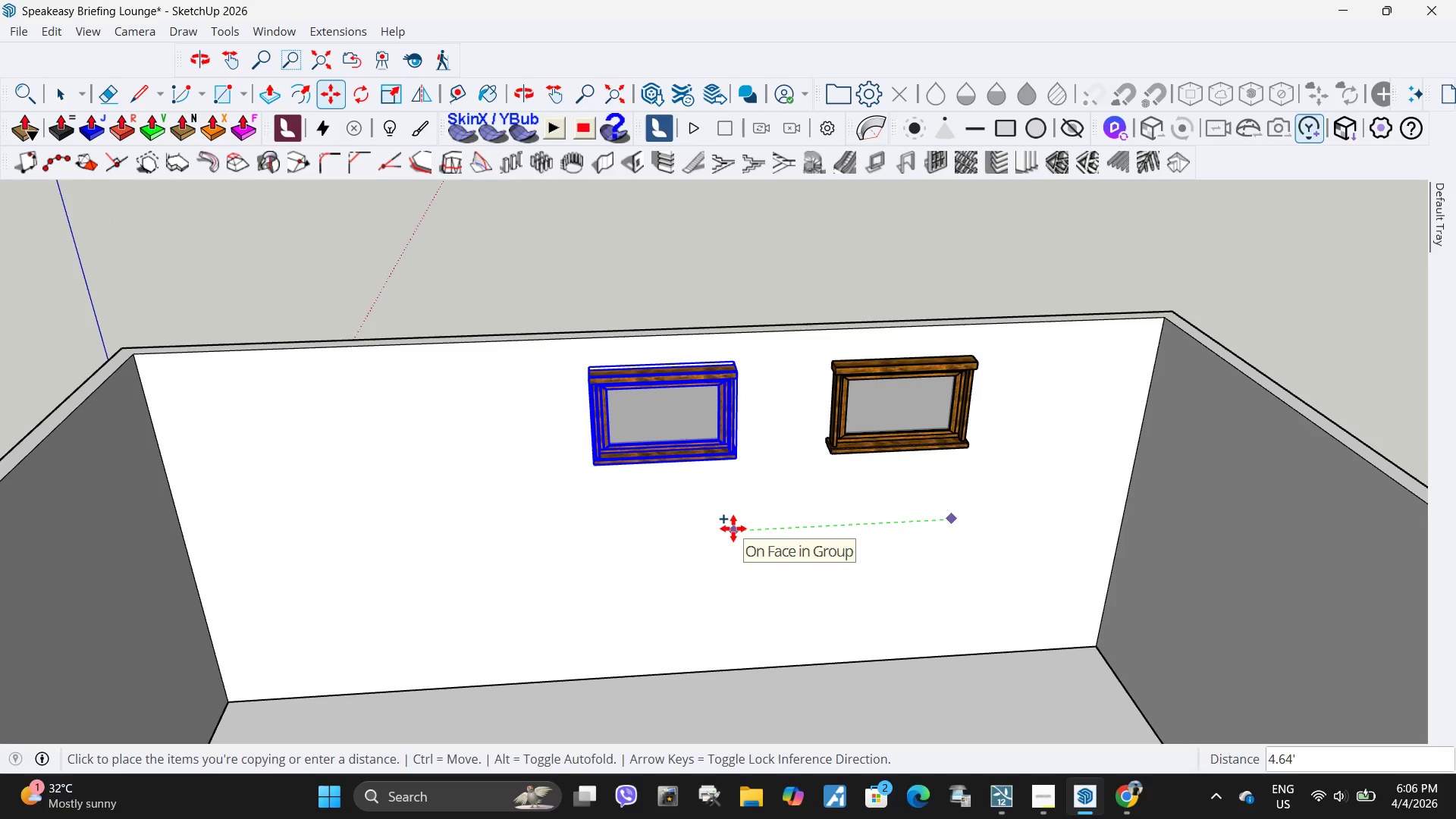 
key(Numpad5)
 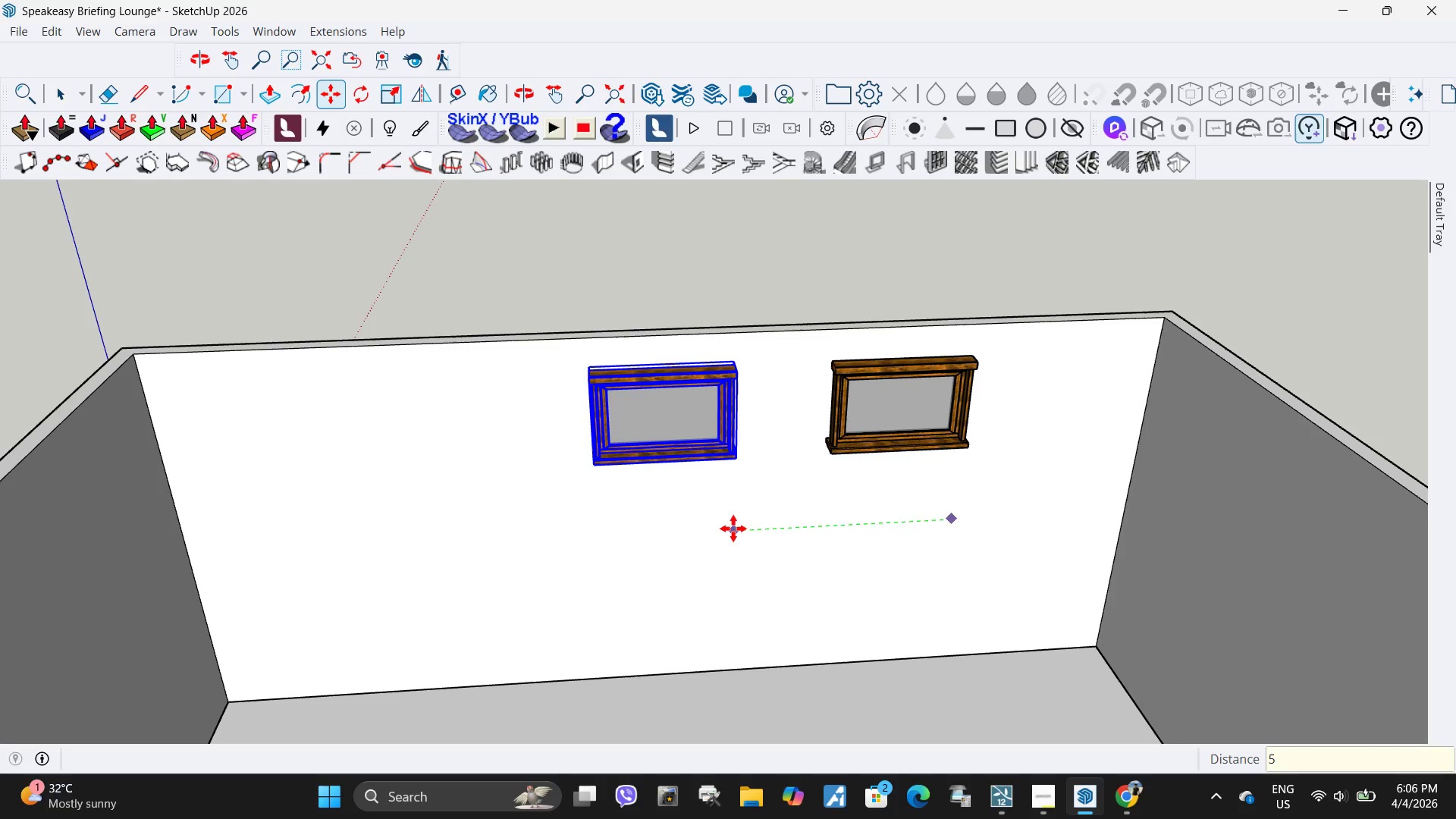 
key(NumpadEnter)
 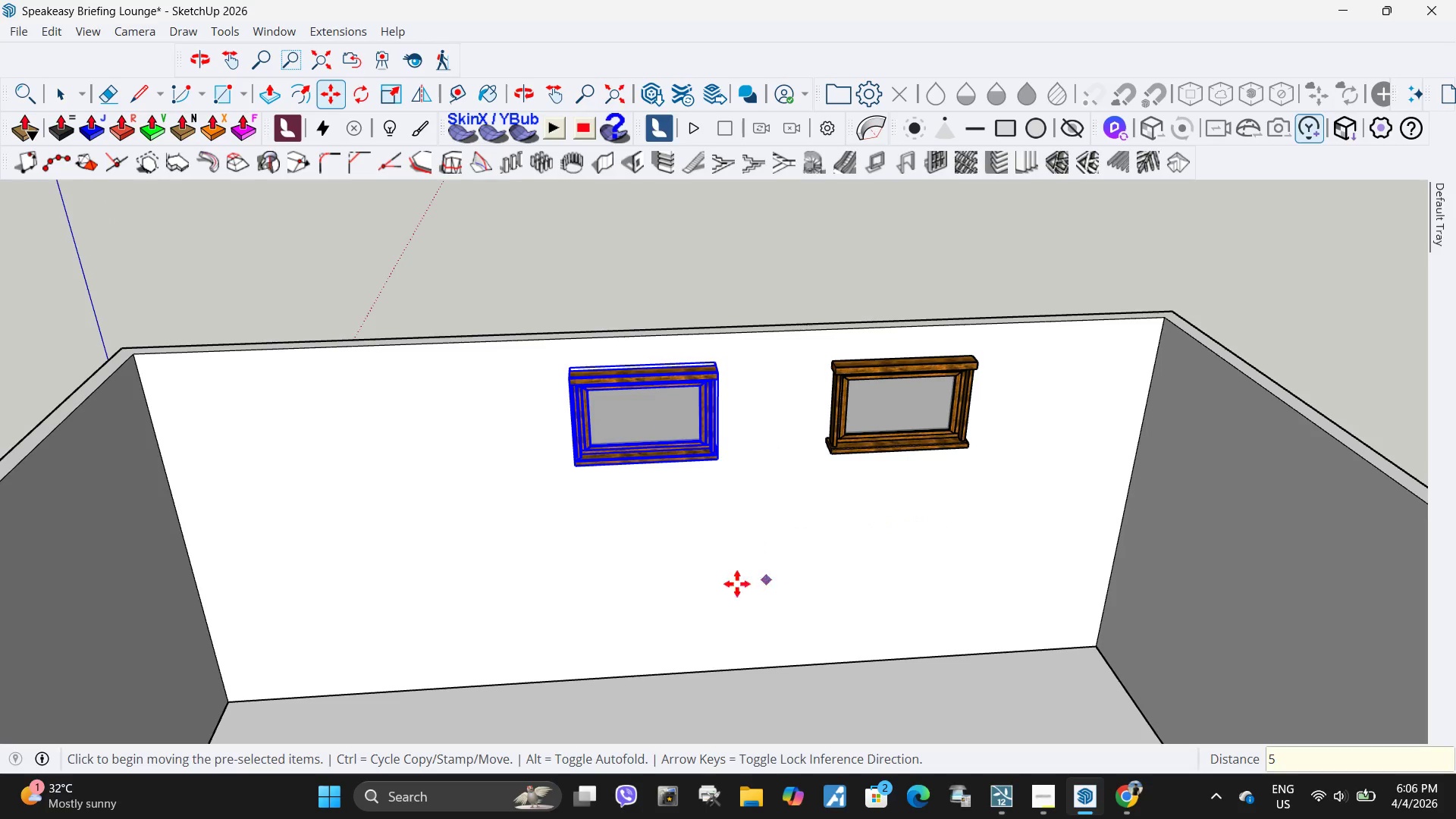 
left_click_drag(start_coordinate=[728, 576], to_coordinate=[723, 576])
 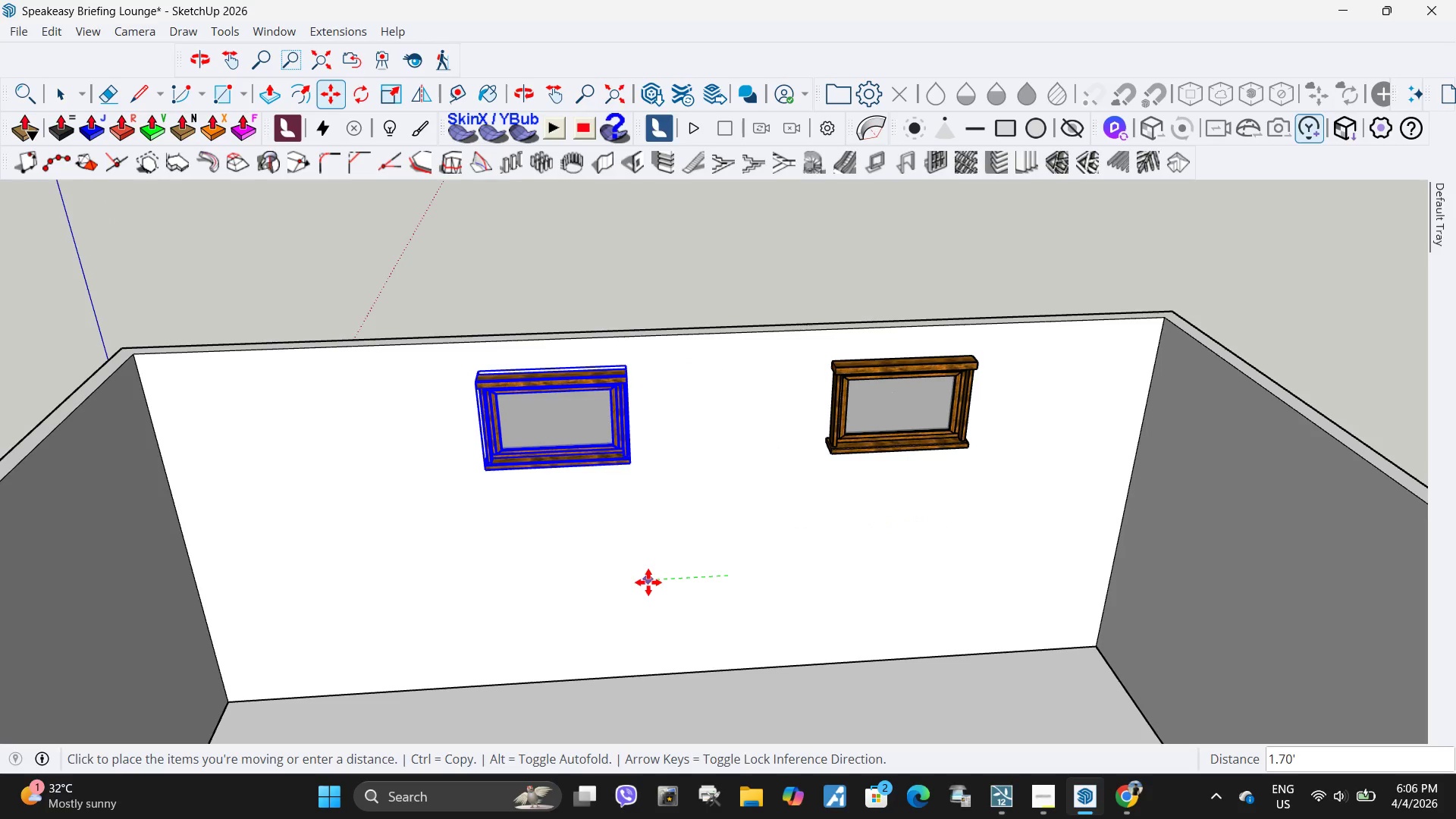 
key(Escape)
 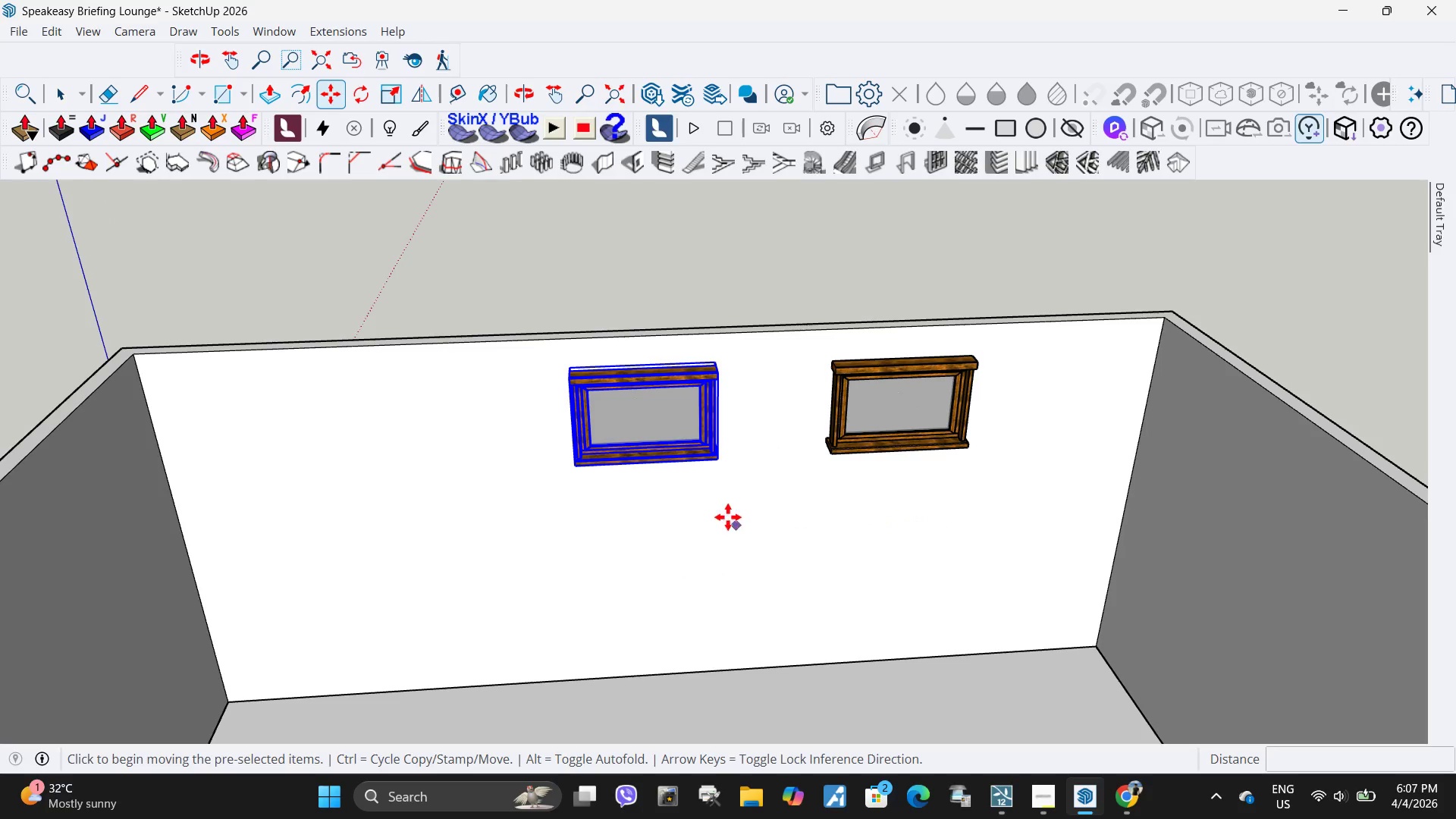 
key(M)
 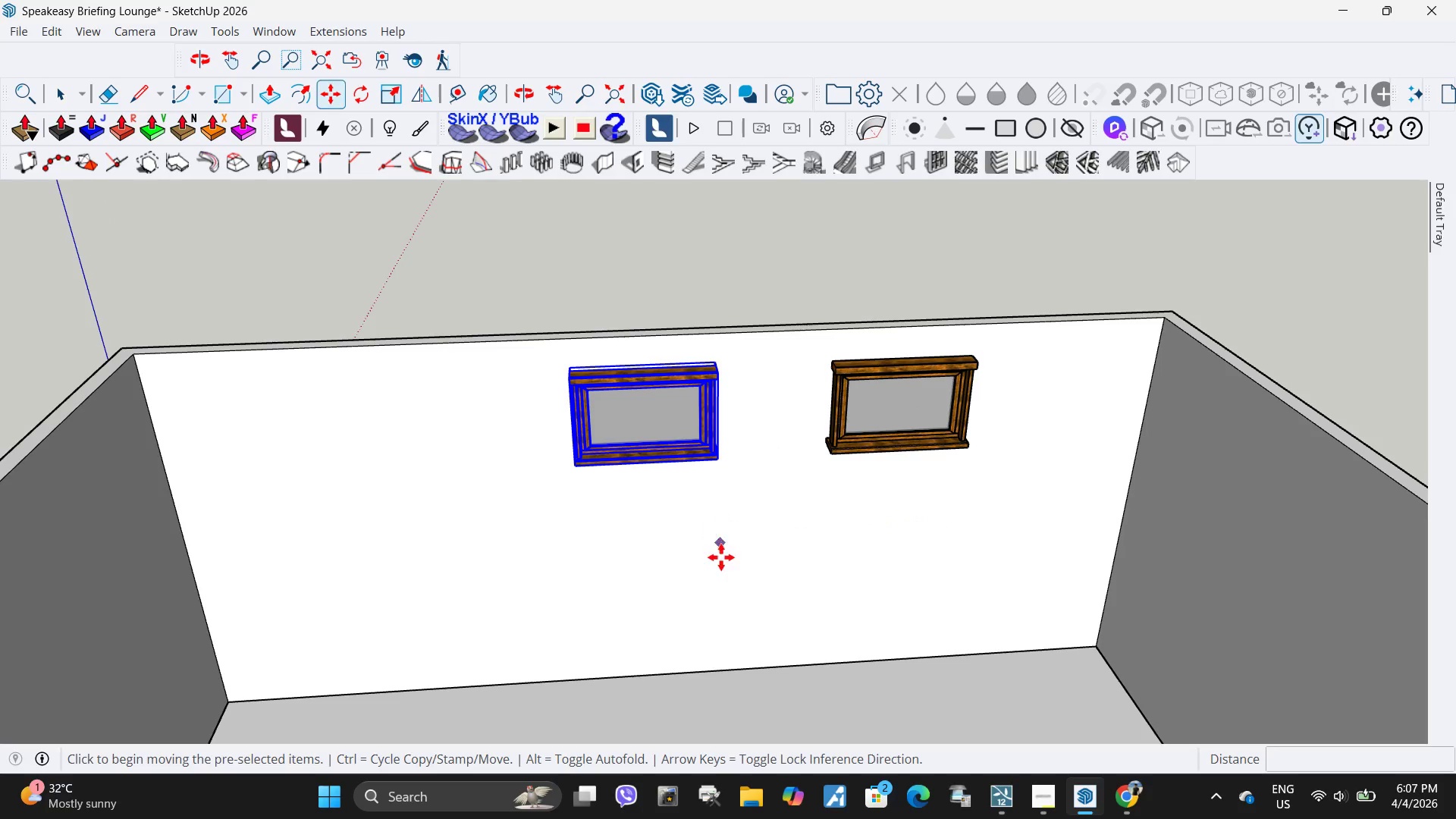 
key(Control+ControlLeft)
 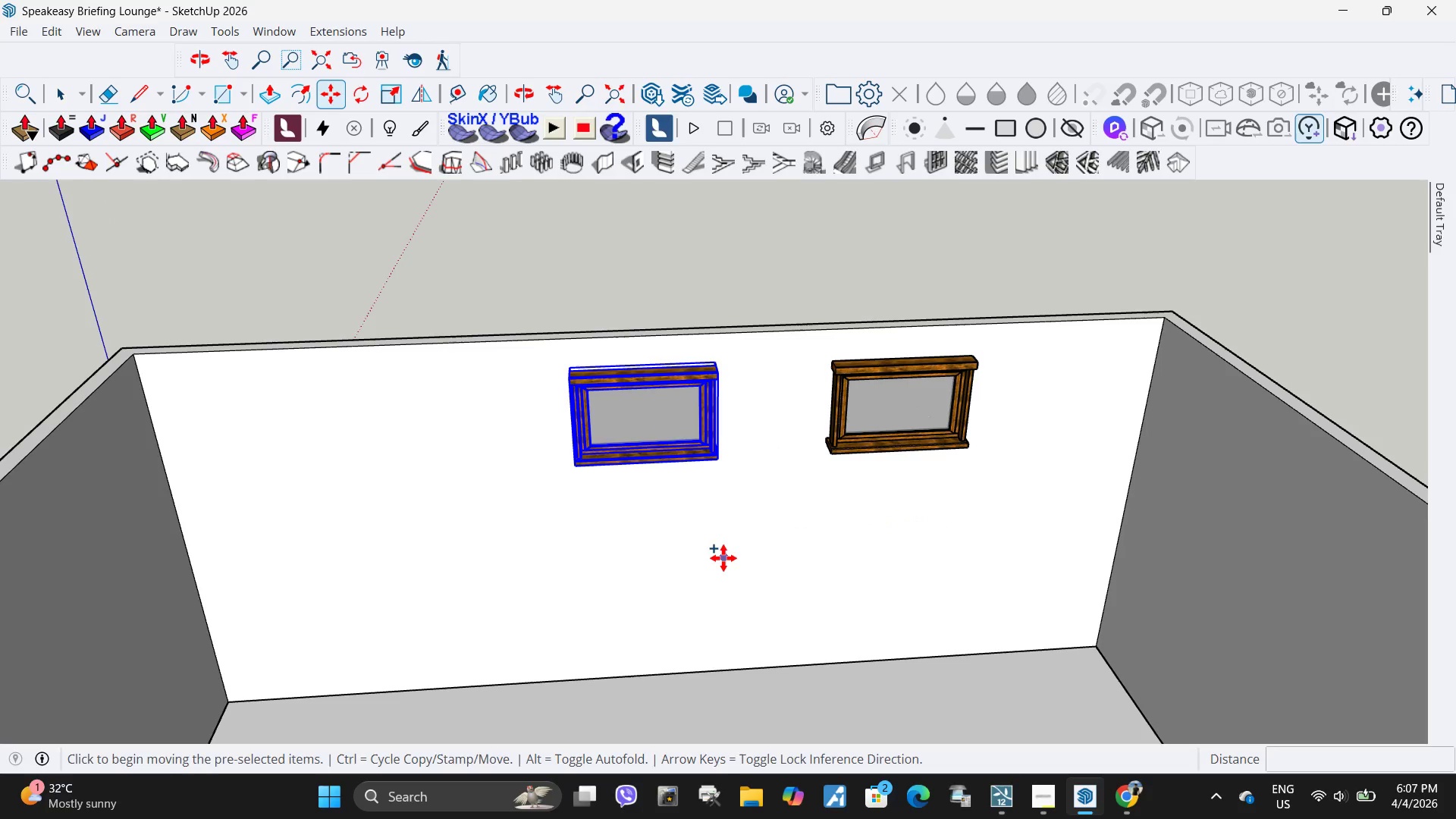 
left_click([723, 558])
 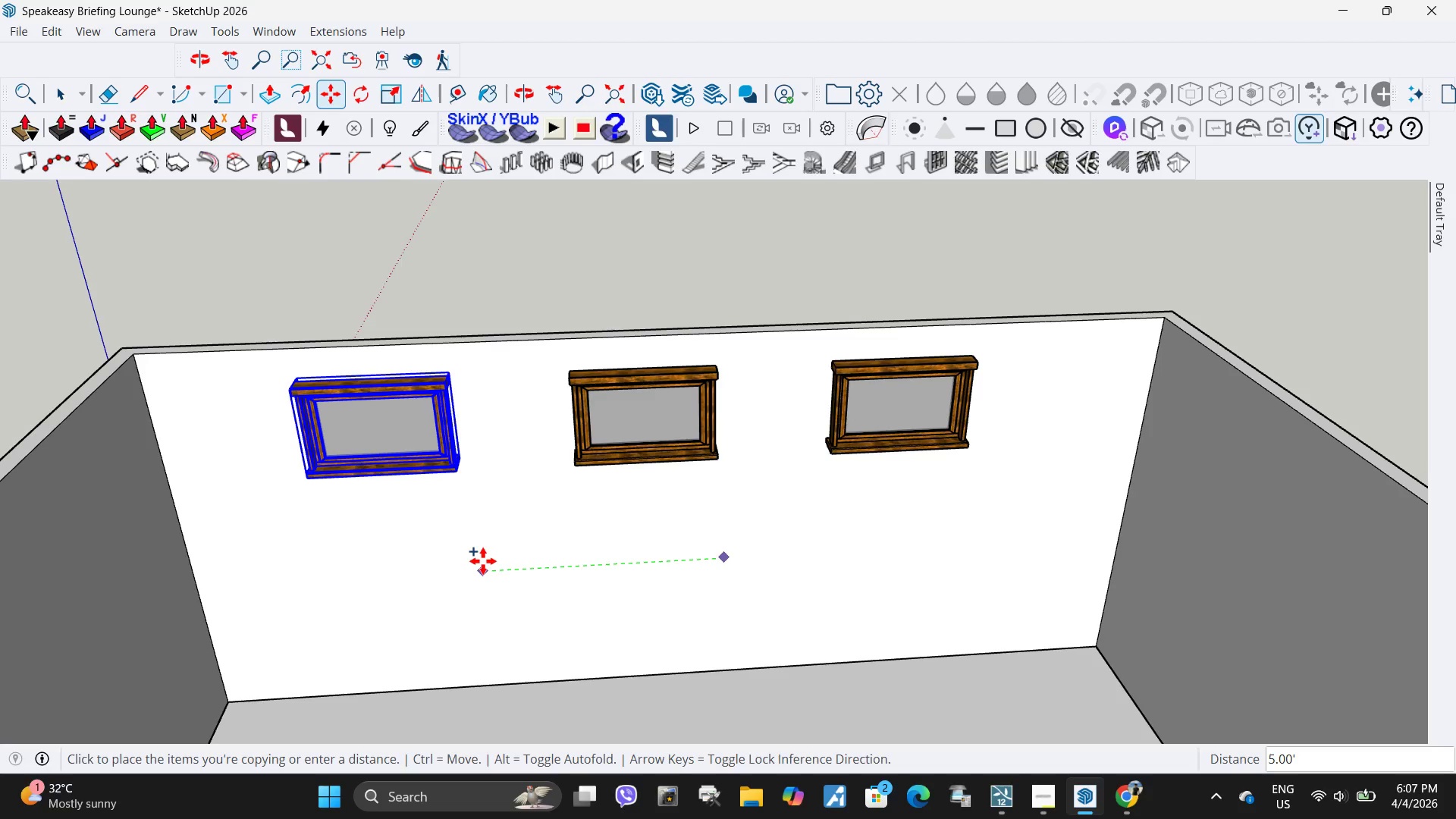 
key(Numpad5)
 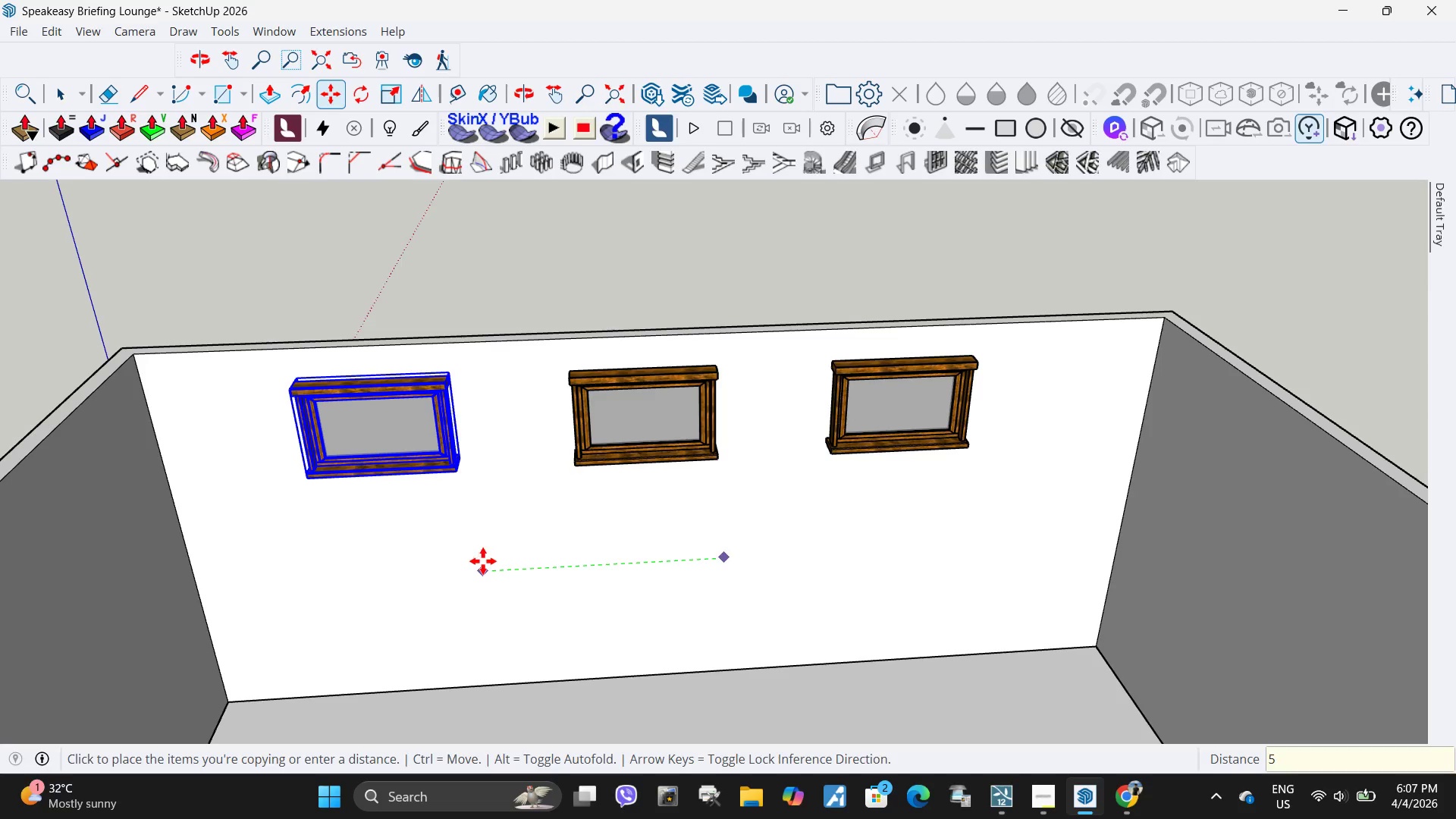 
key(NumpadEnter)
 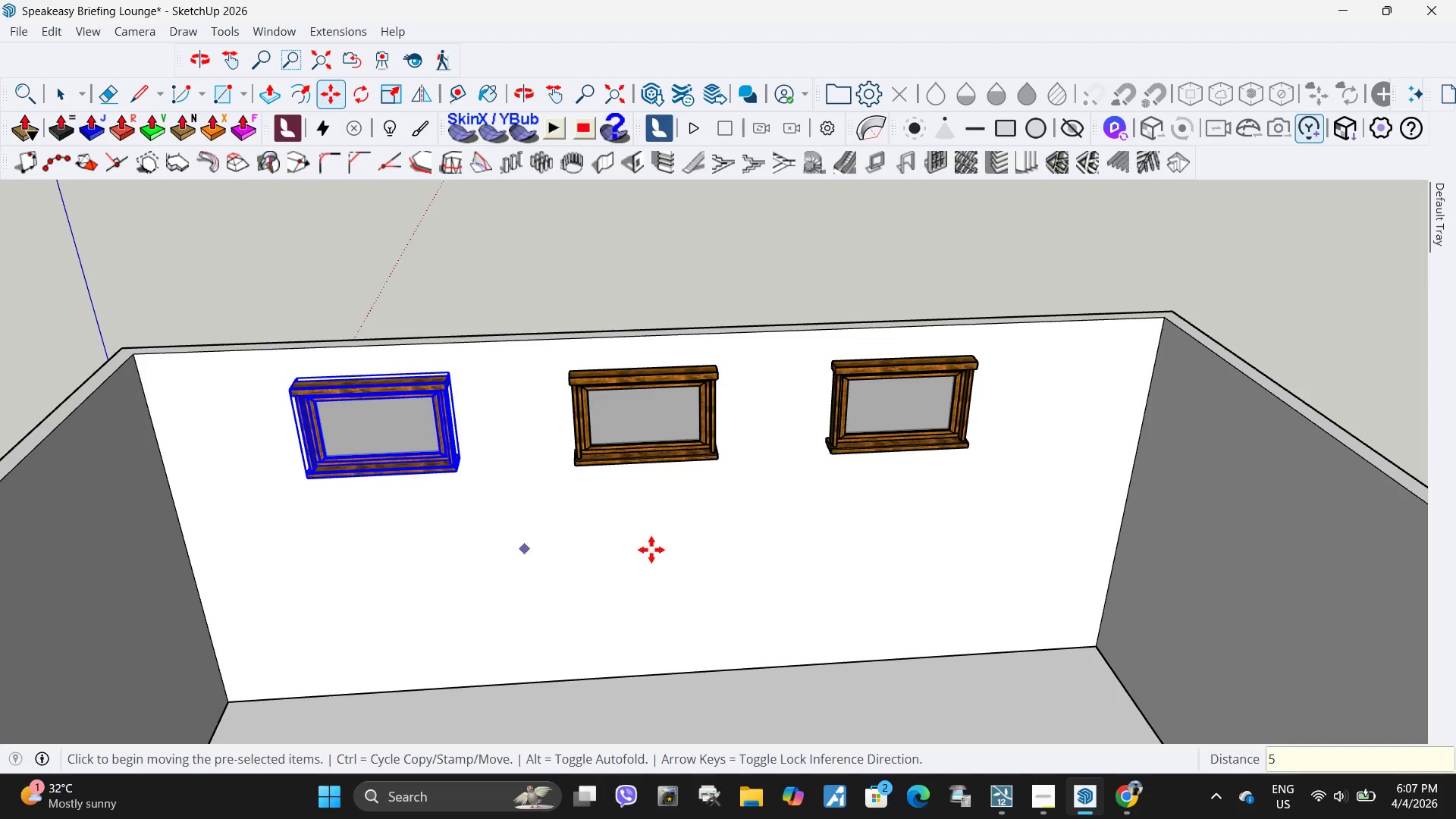 
key(Space)
 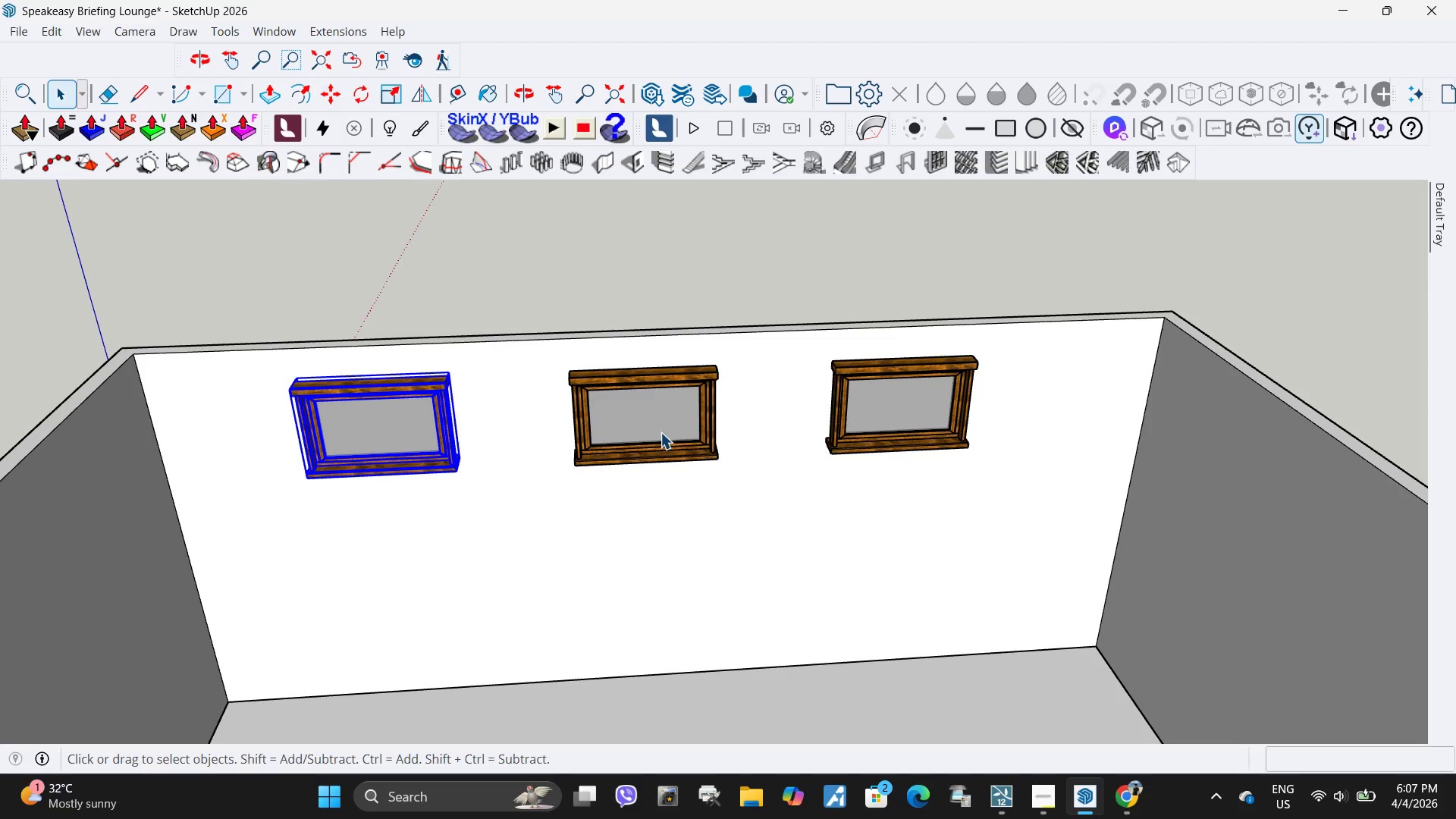 
left_click([661, 432])
 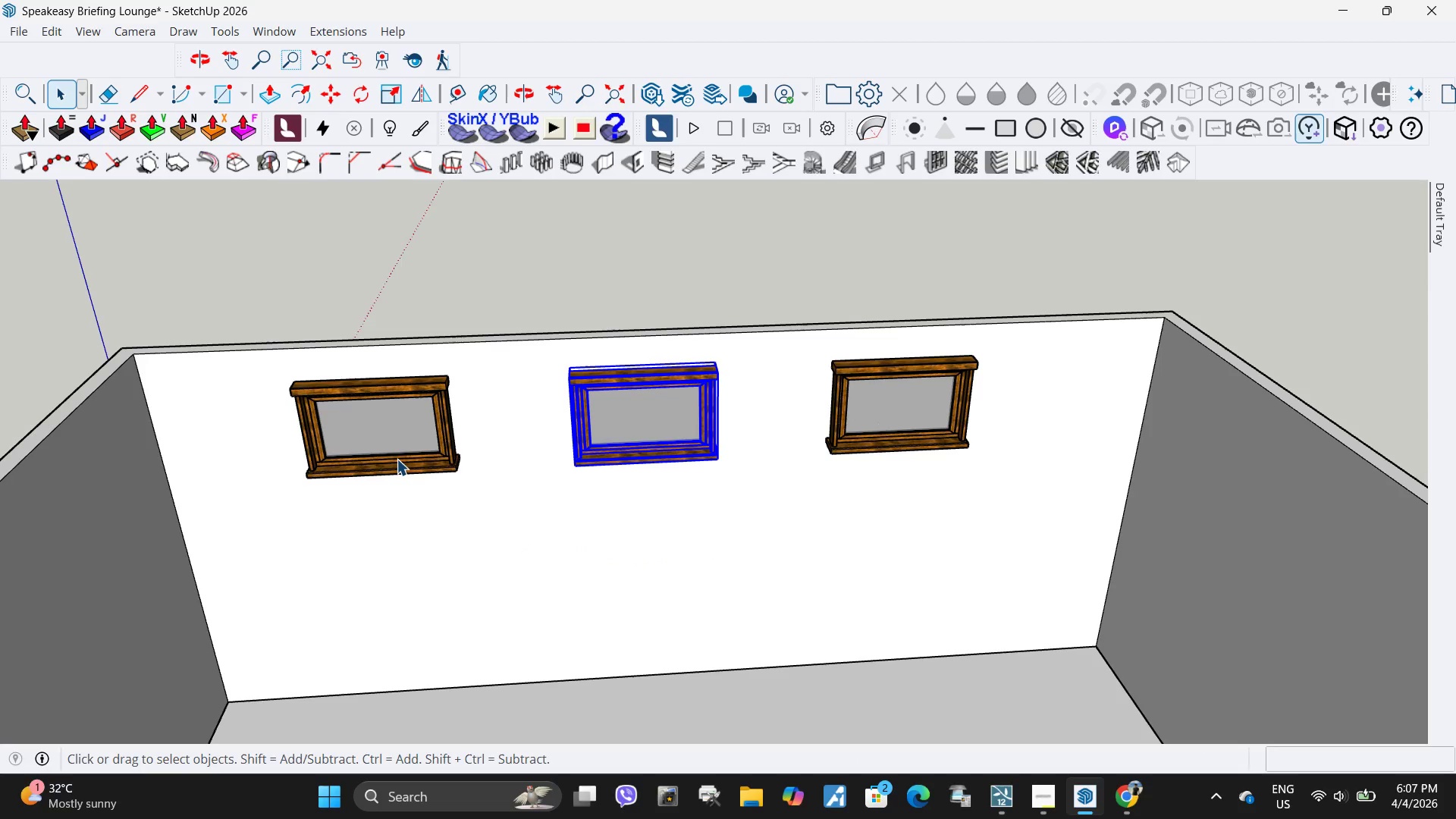 
hold_key(key=ControlLeft, duration=1.02)
left_click([400, 461])
 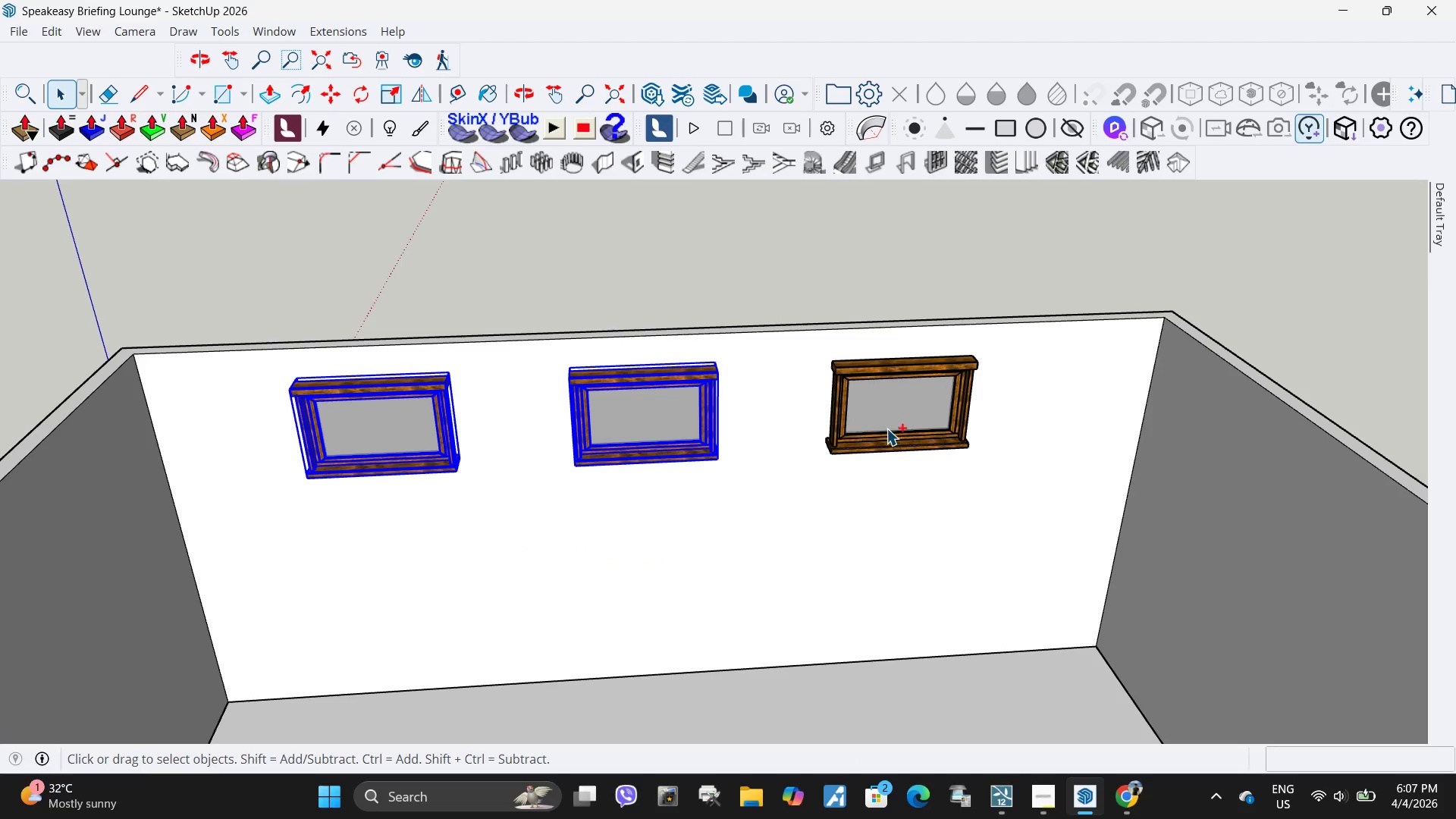 
left_click([892, 428])
 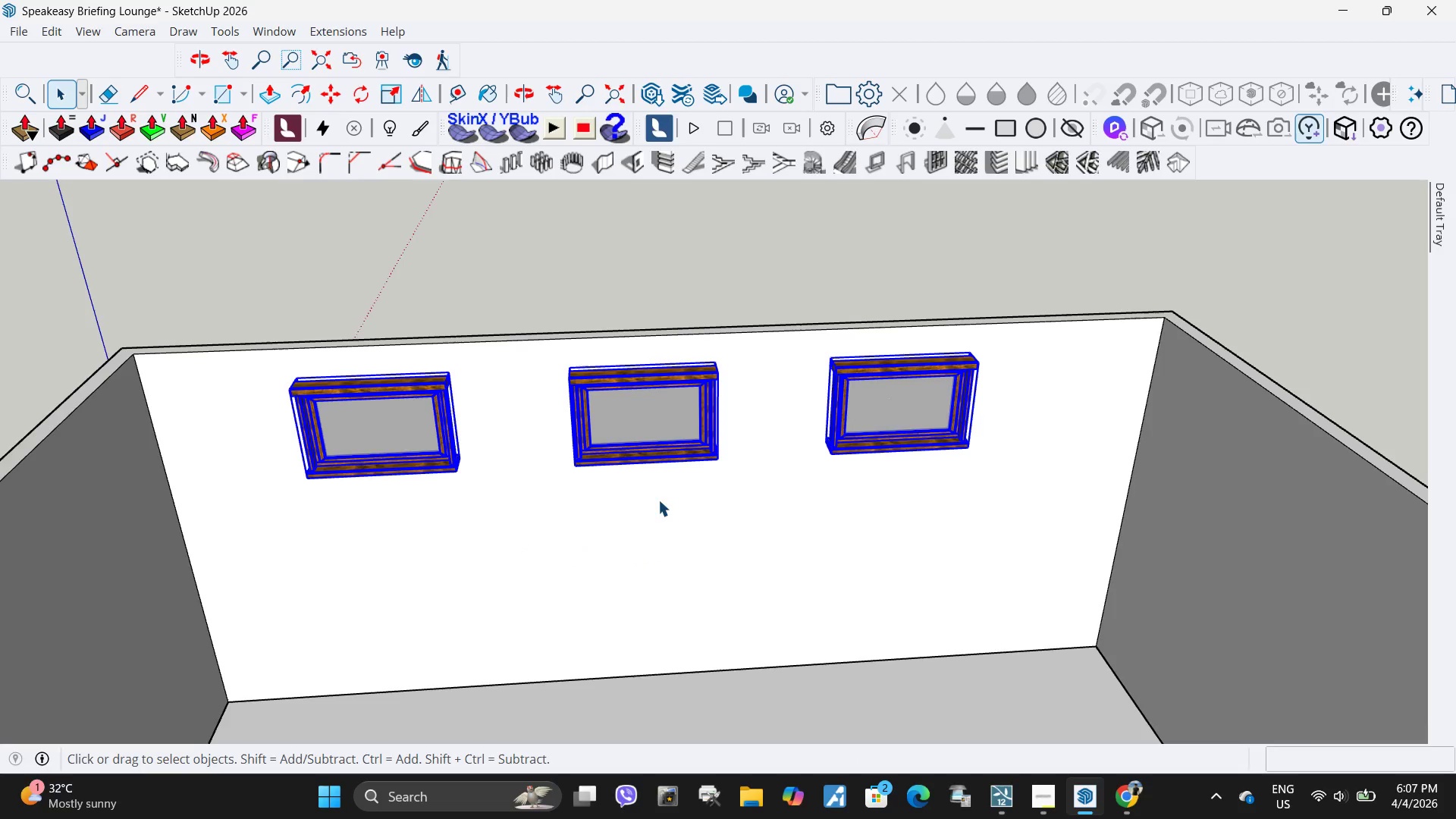 
scroll: coordinate [651, 503], scroll_direction: up, amount: 3.0
 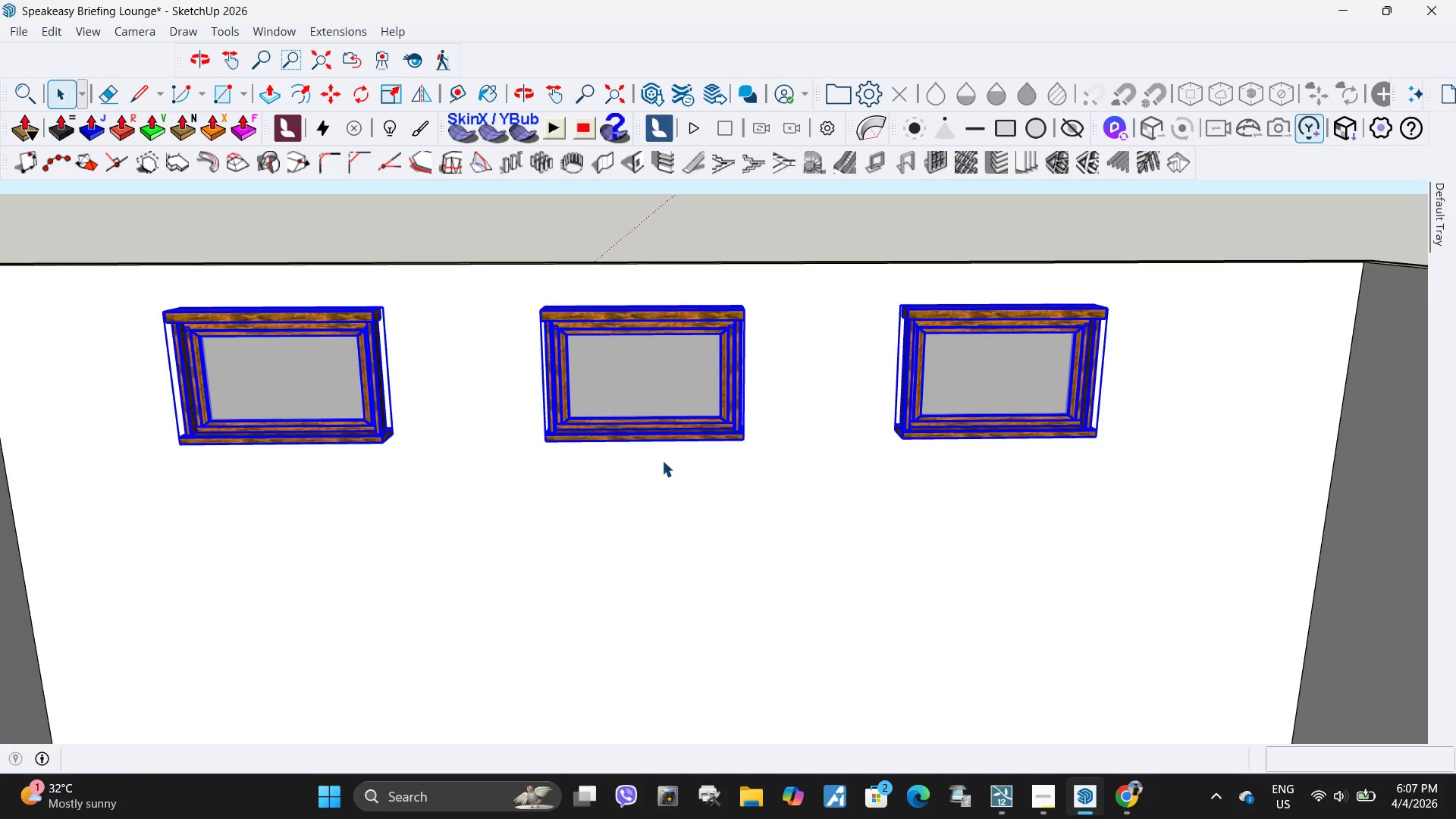 
key(M)
 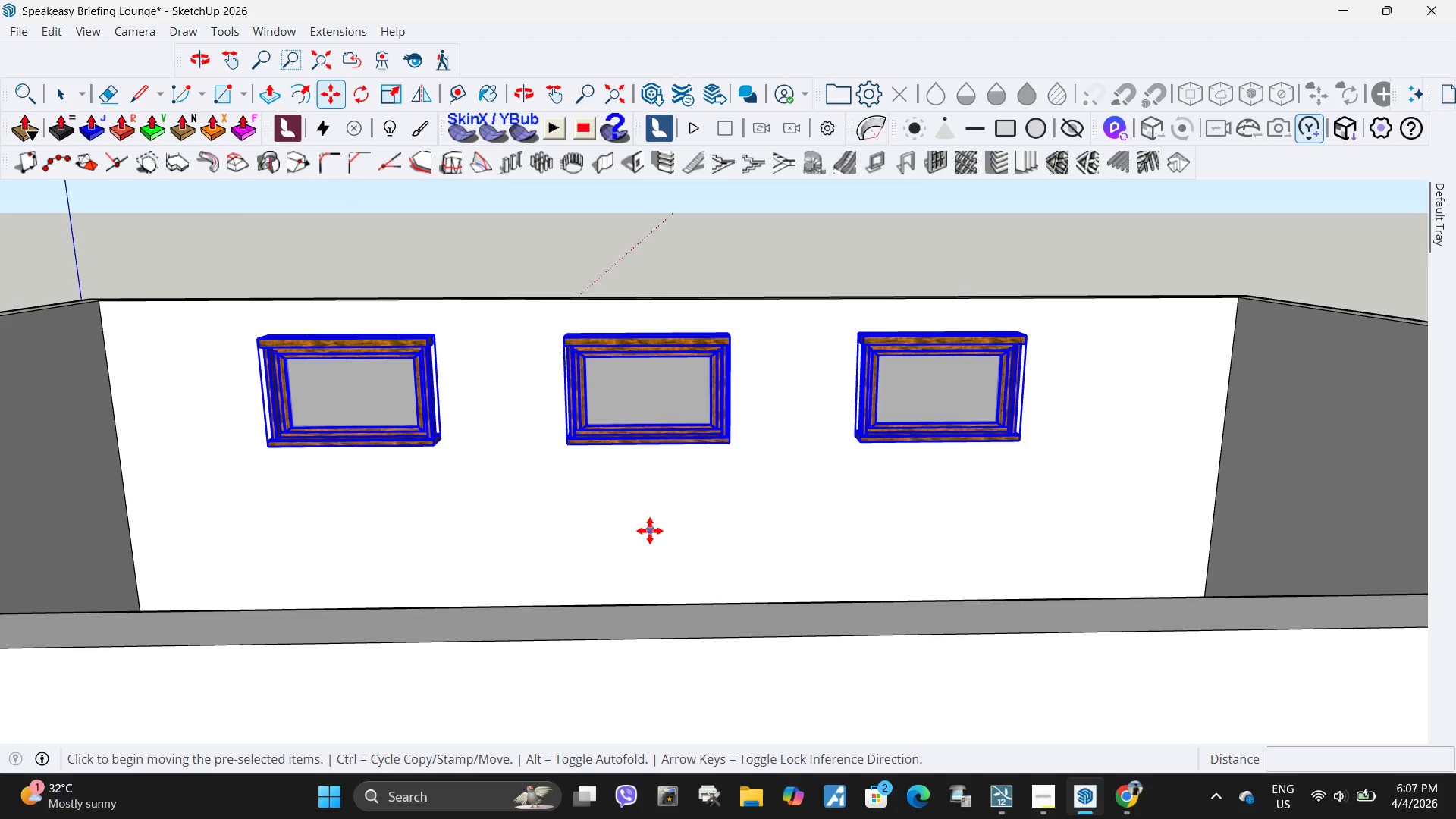 
scroll: coordinate [665, 458], scroll_direction: down, amount: 2.0
 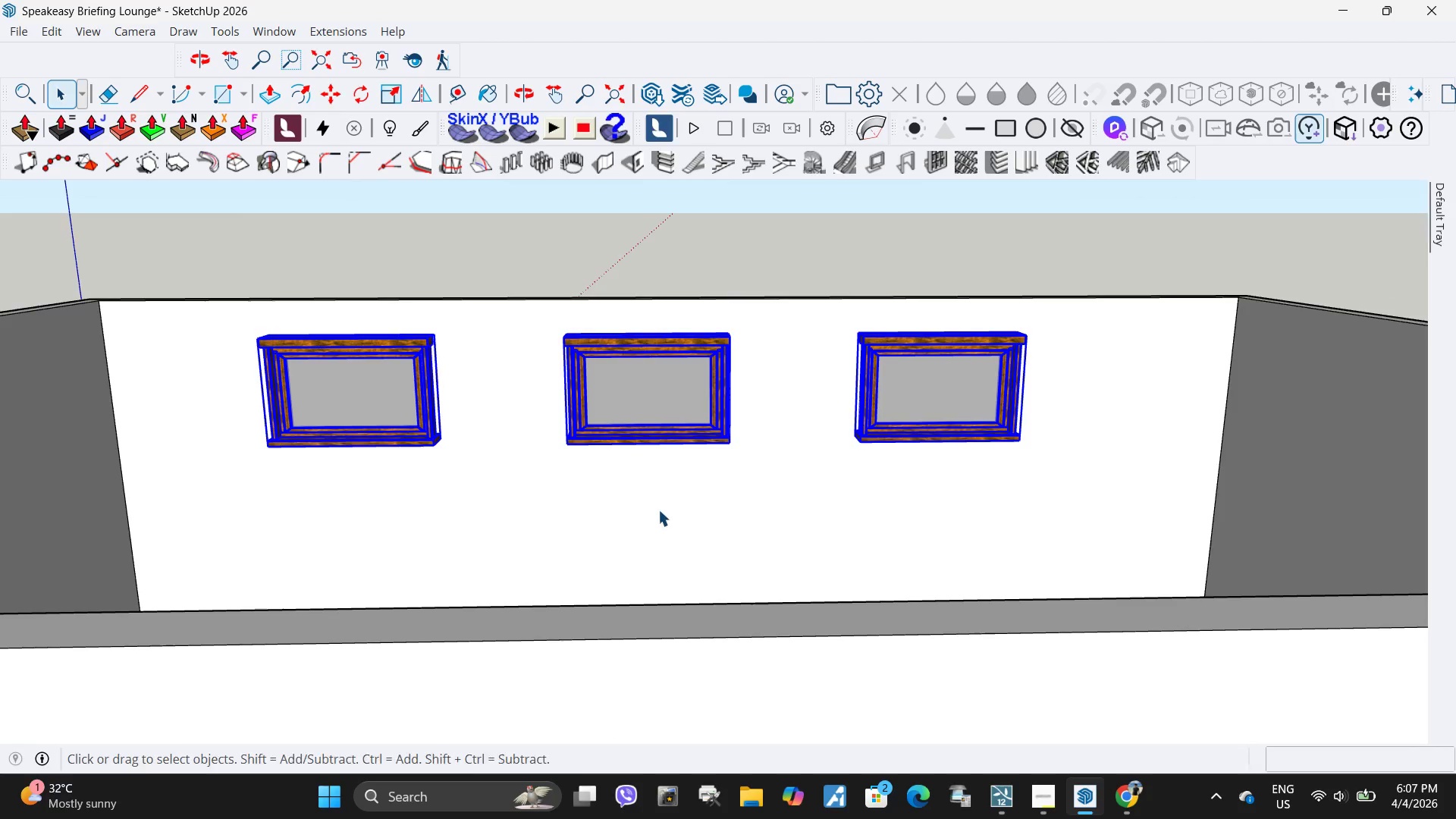 
left_click([650, 531])
 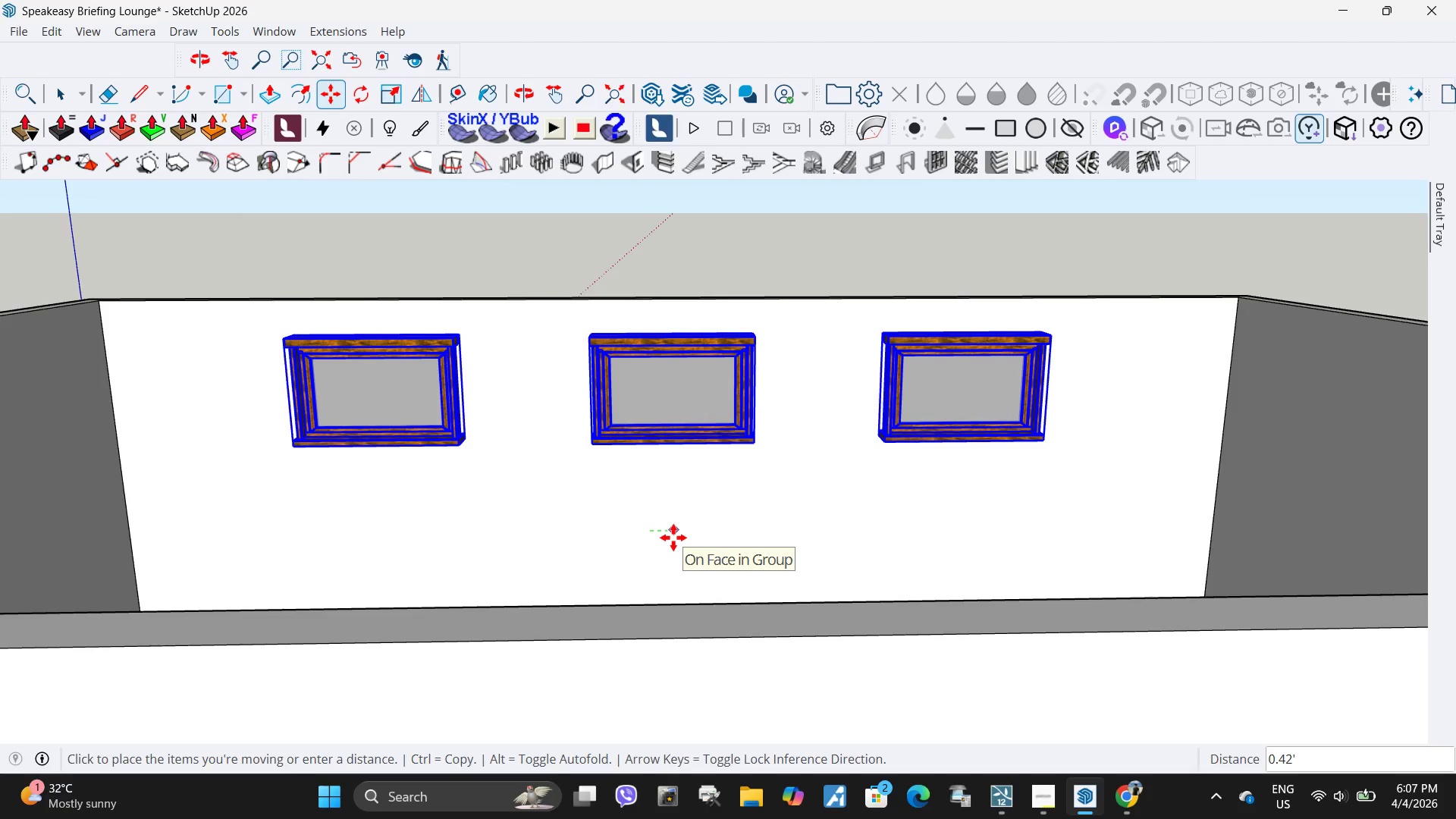 
left_click([673, 538])
 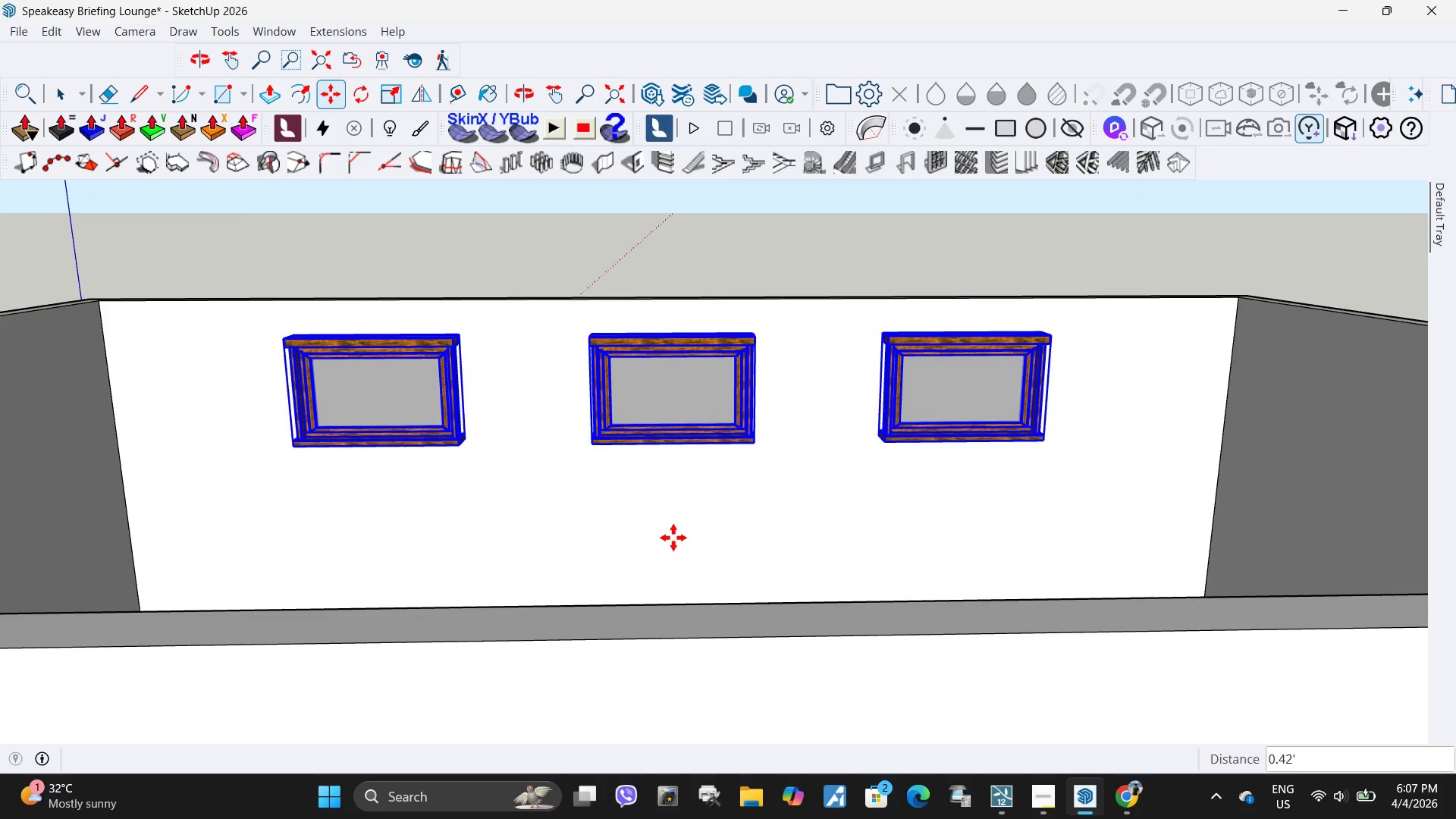 
key(Space)
 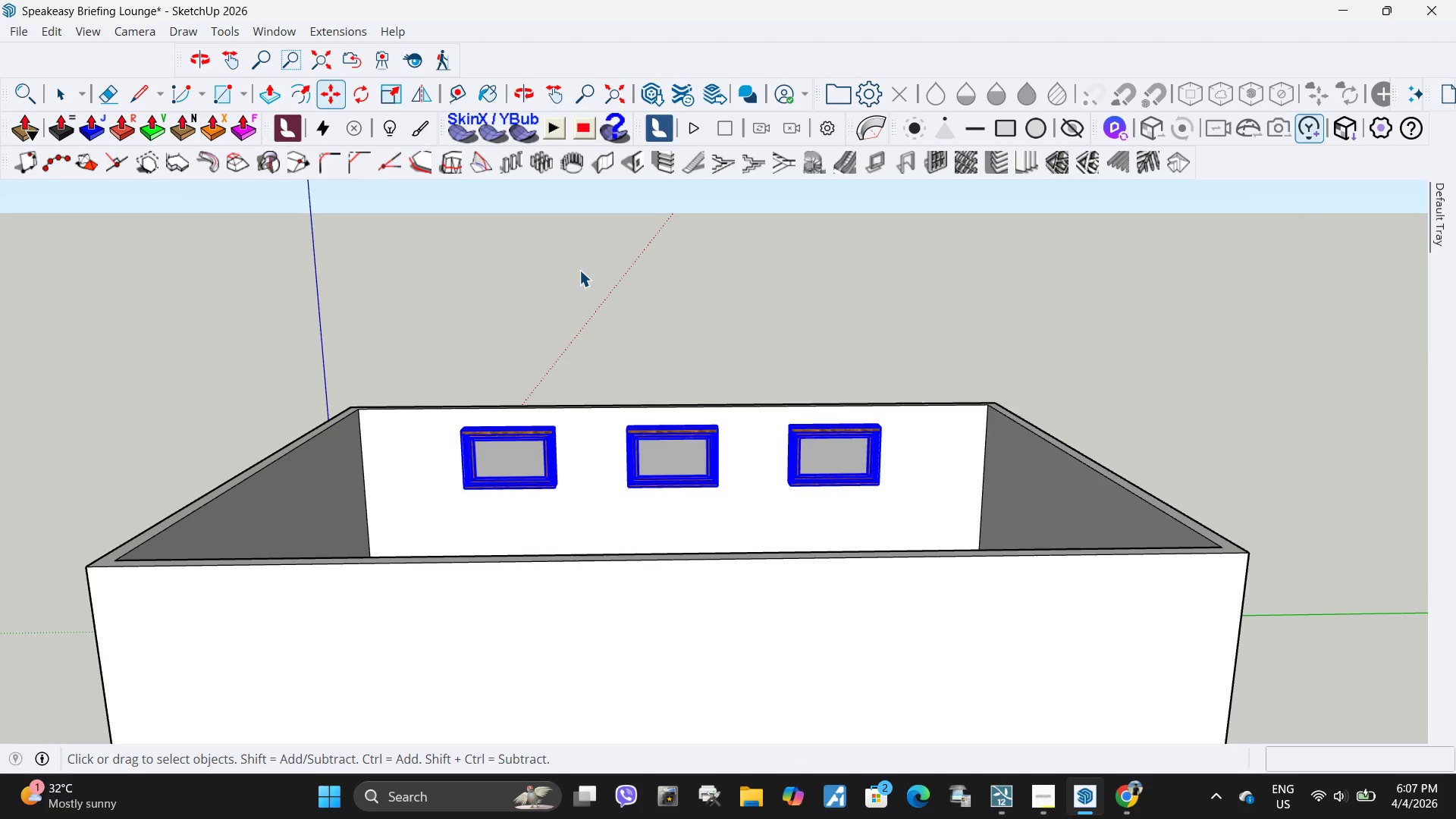 
left_click([579, 270])
 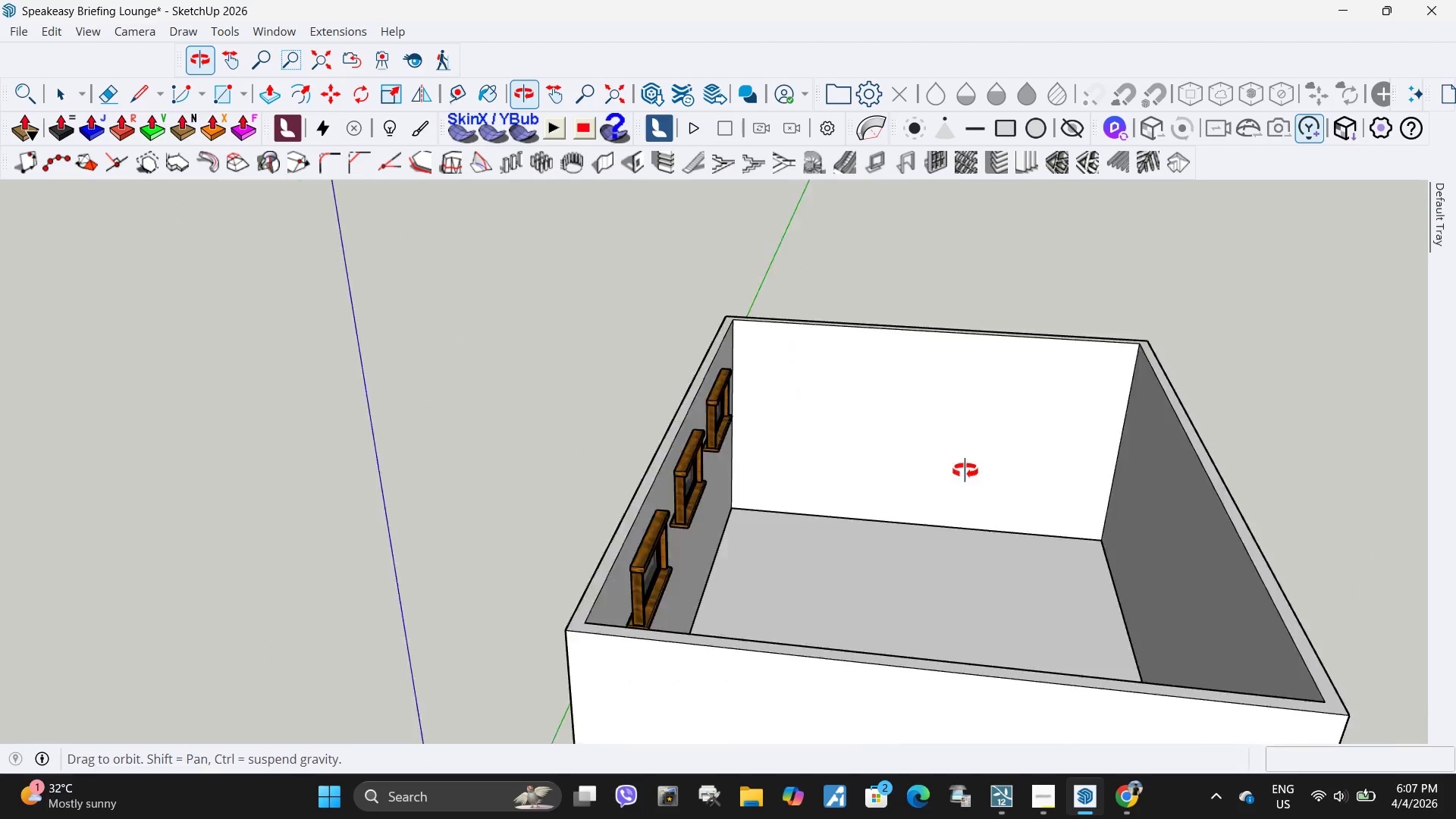 
scroll: coordinate [670, 541], scroll_direction: down, amount: 6.0
 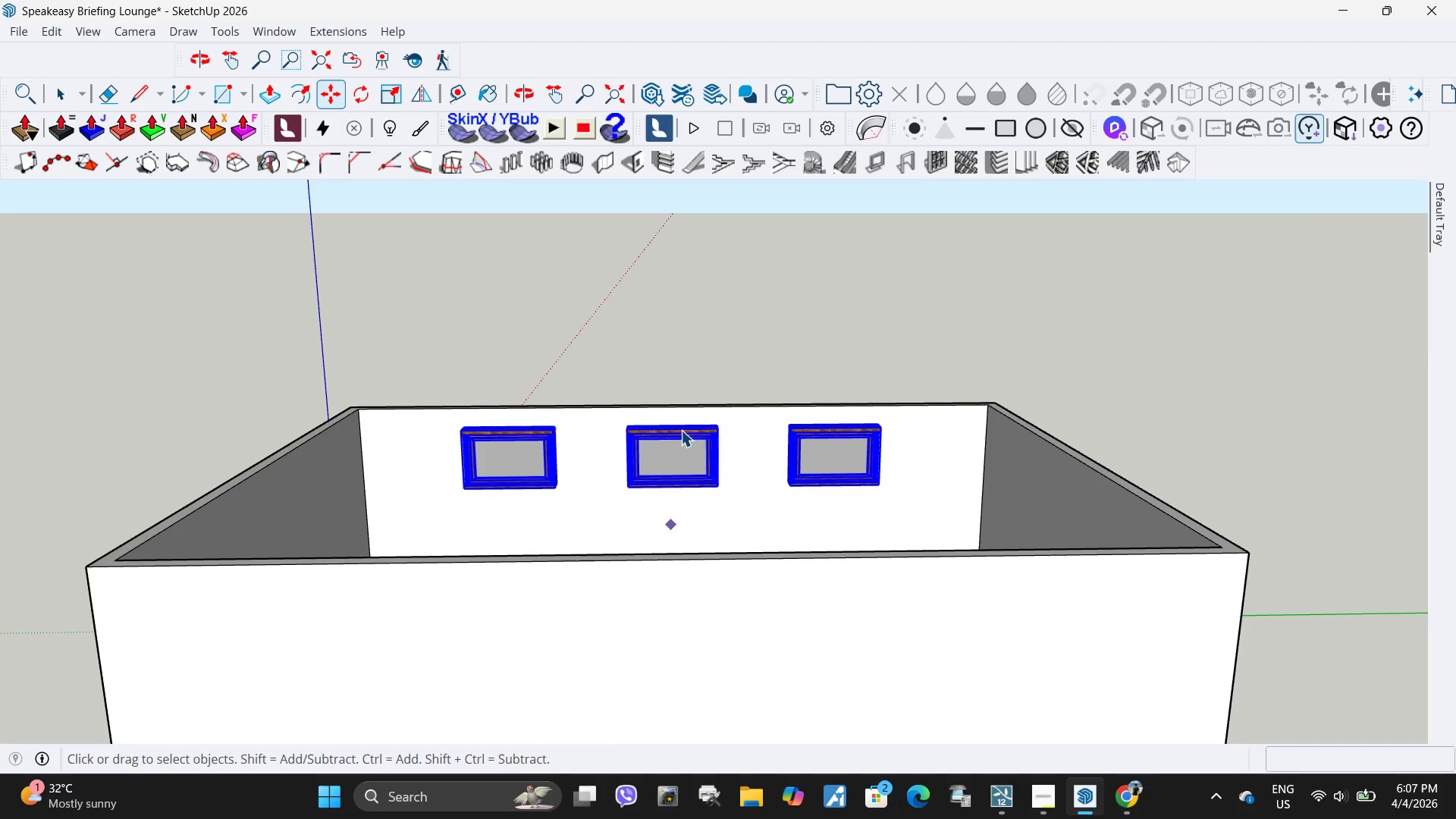 
scroll: coordinate [916, 458], scroll_direction: up, amount: 4.0
 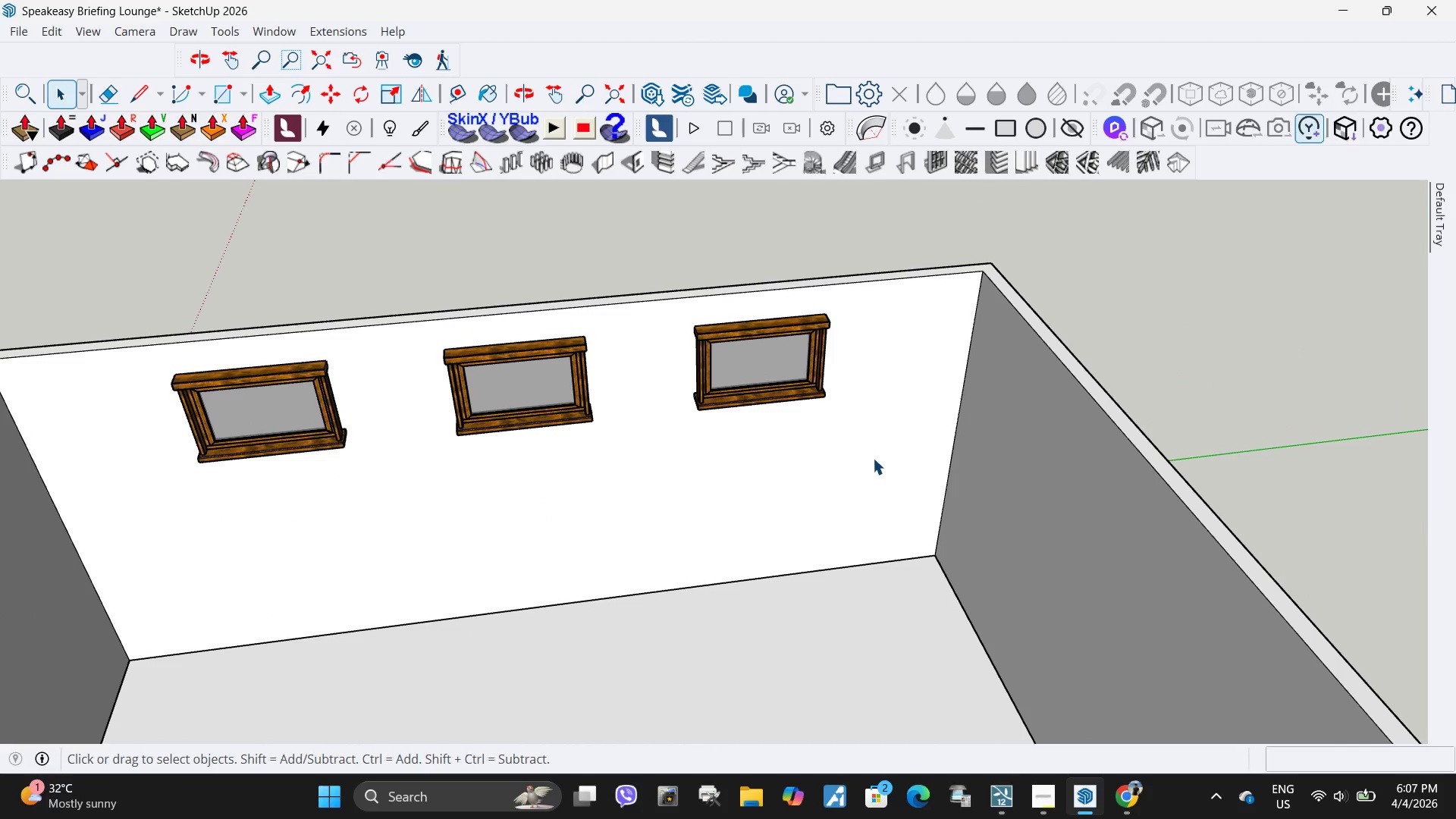 
wait(5.19)
 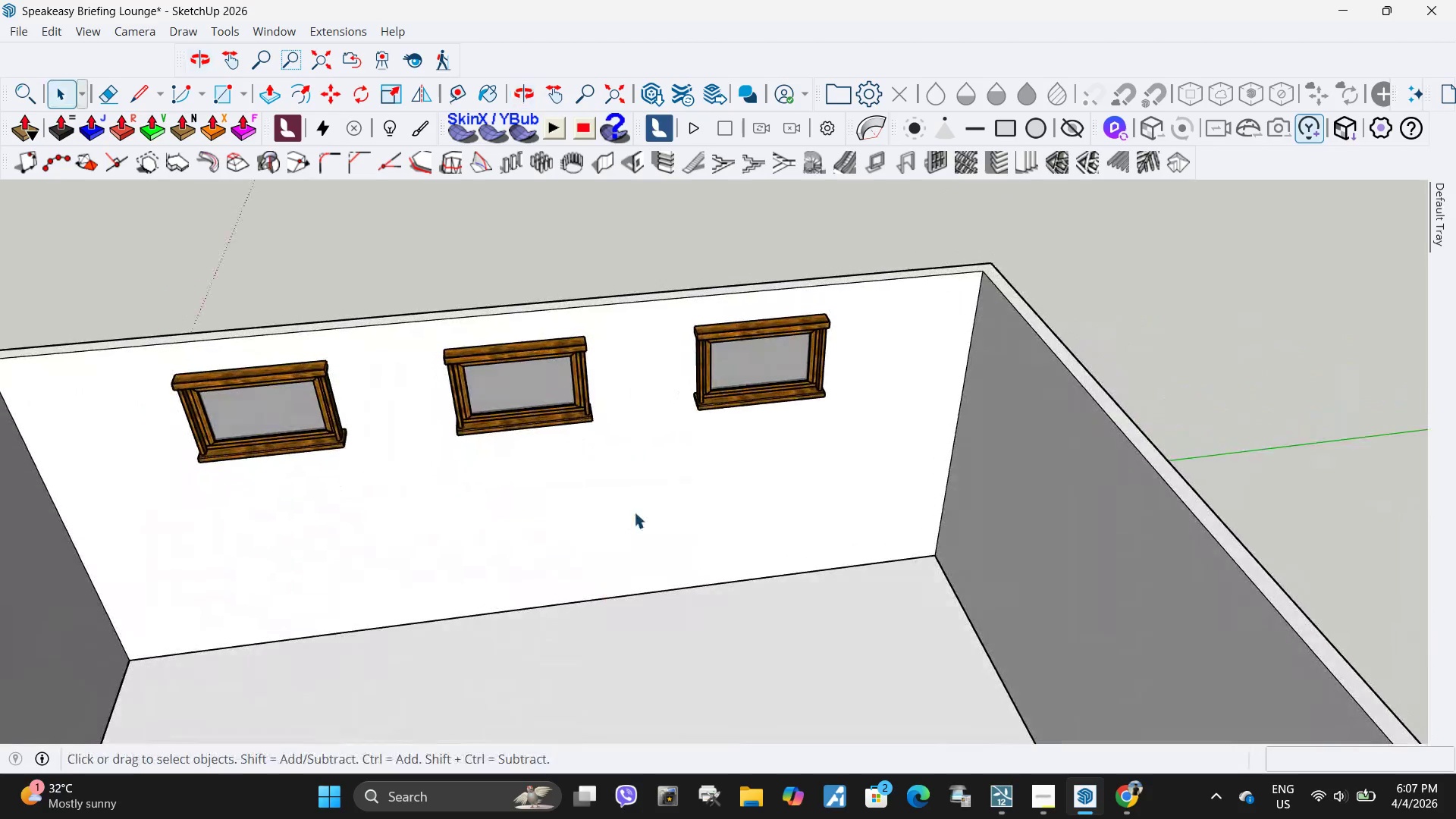 
left_click([566, 388])
 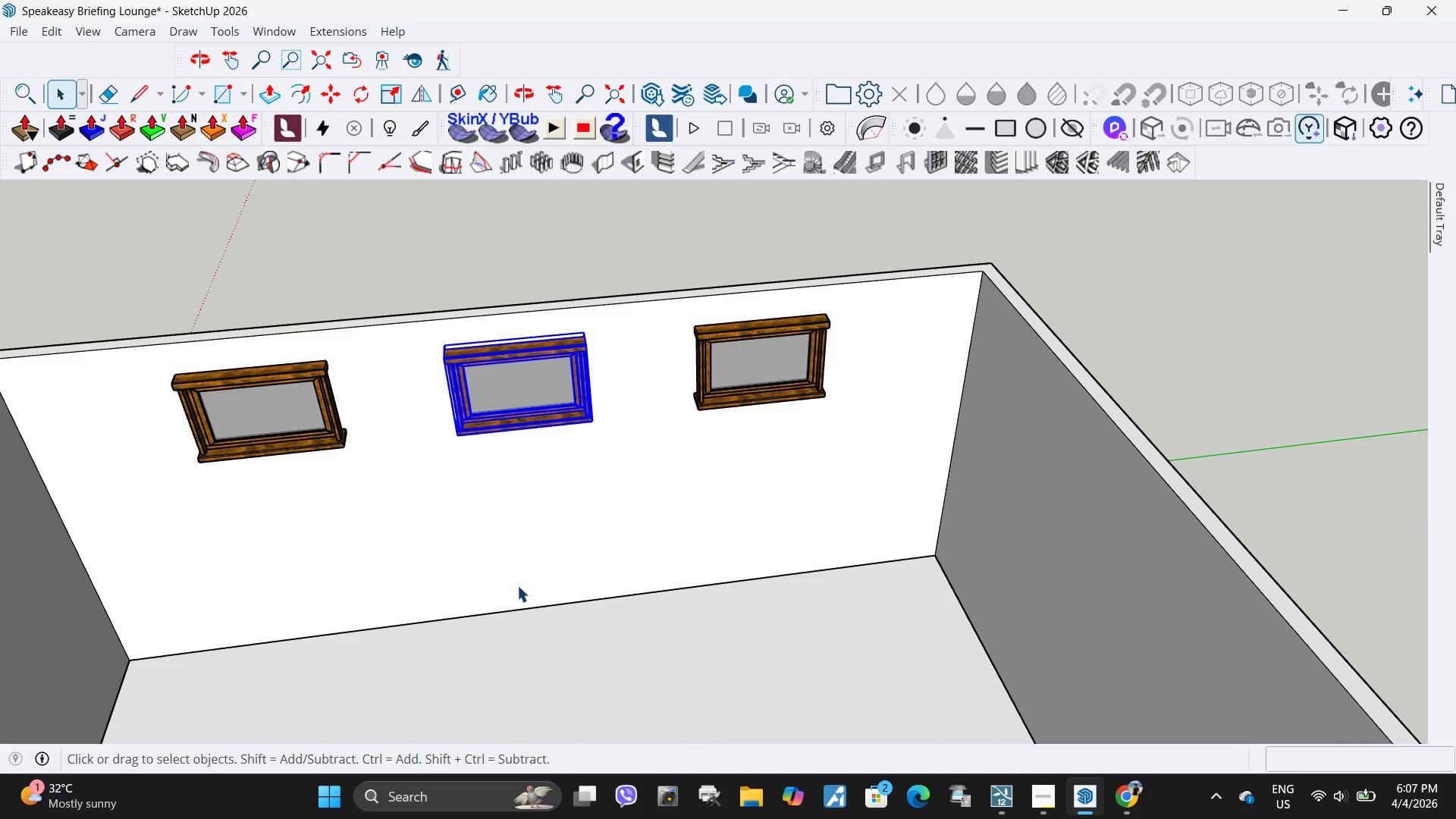 
key(M)
 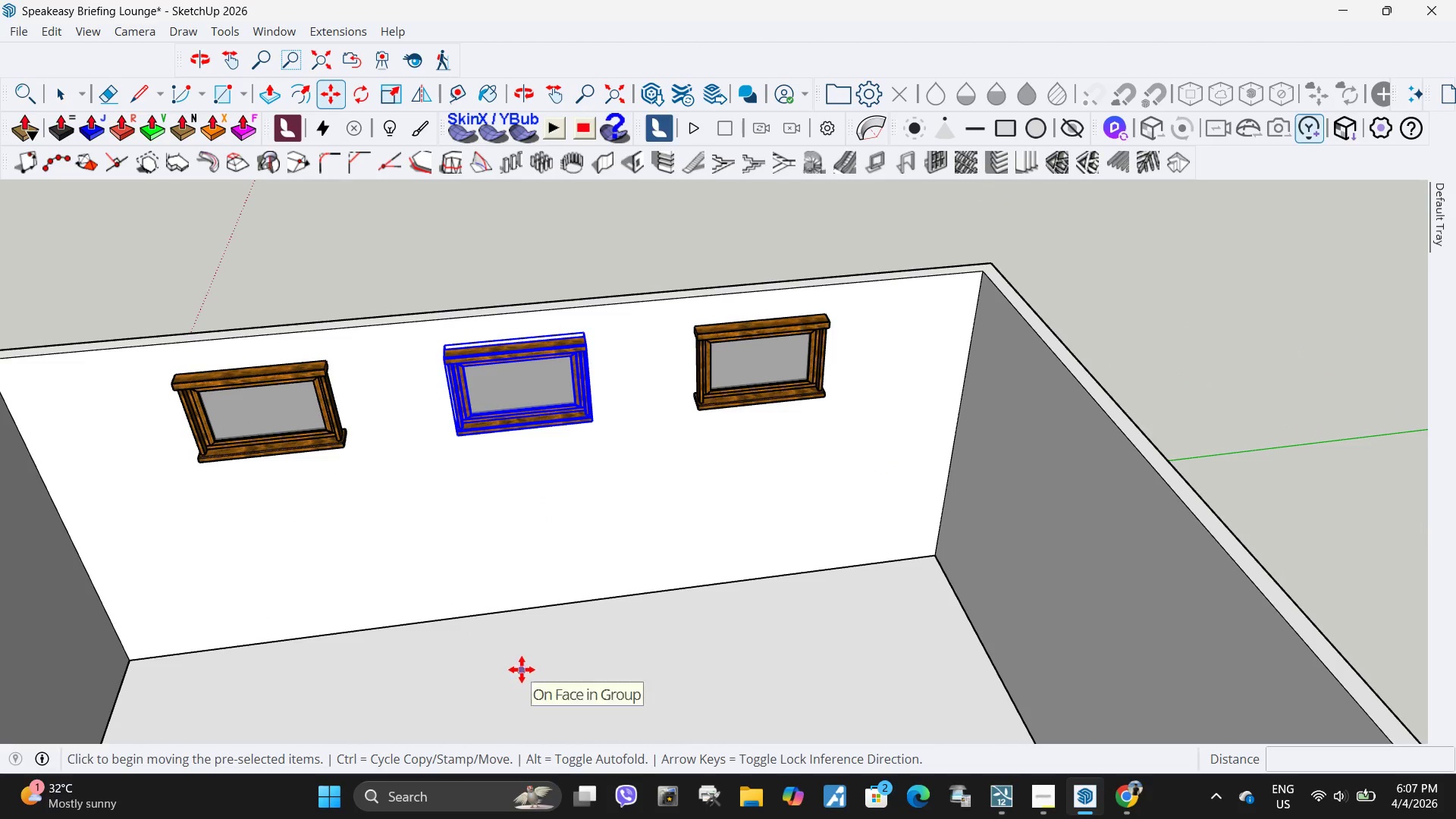 
key(Space)
 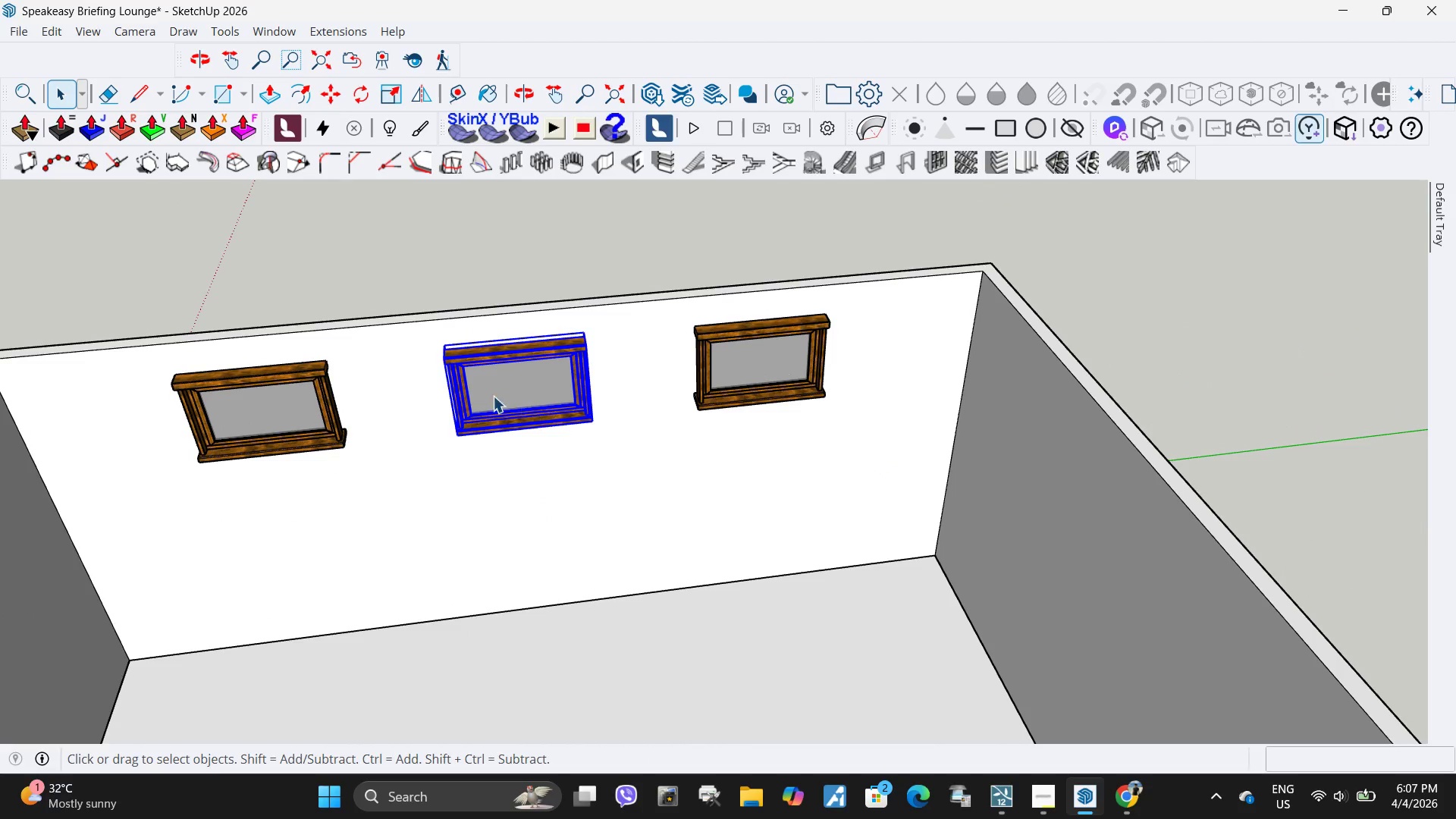 
key(Delete)
 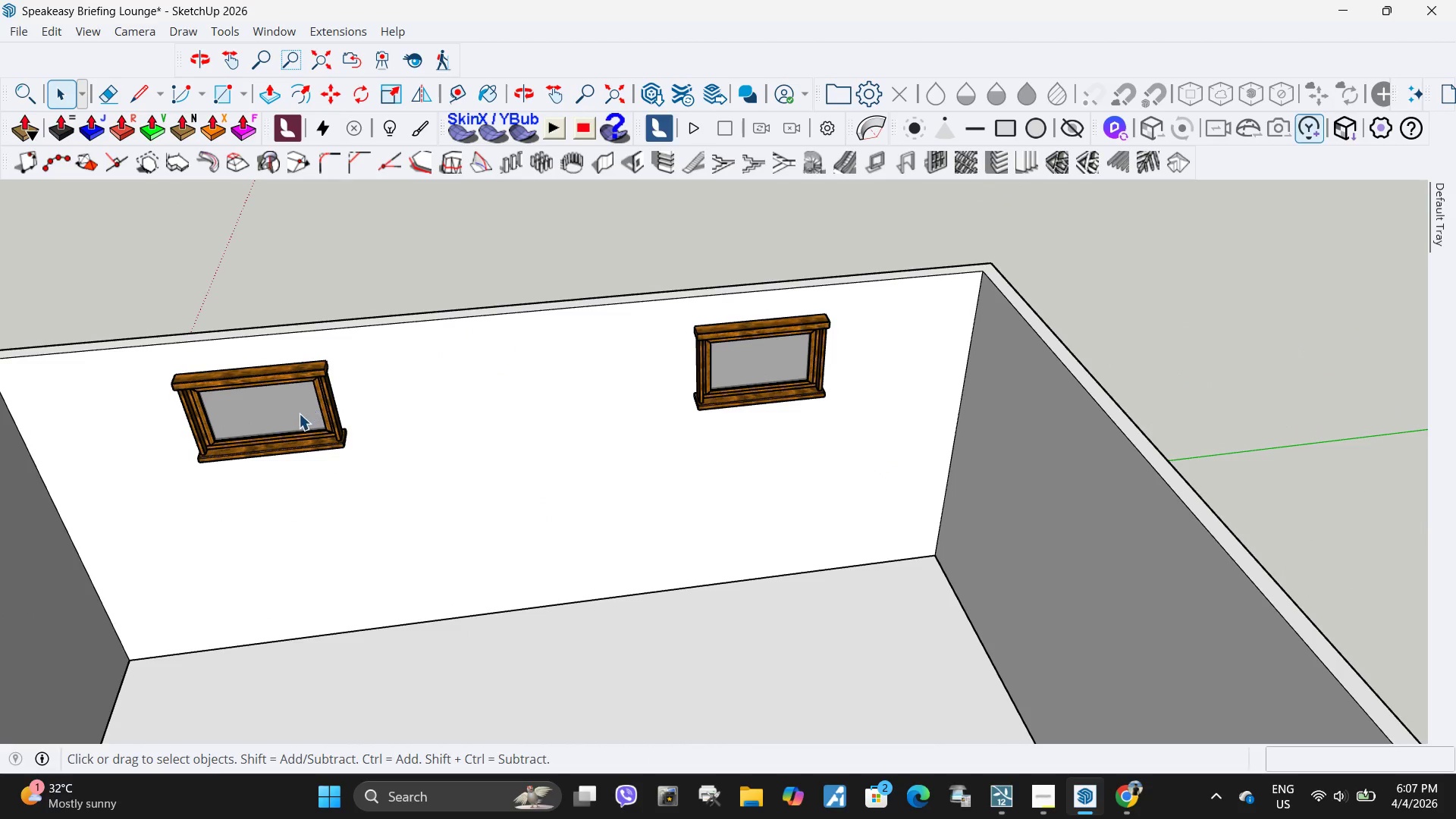 
left_click([299, 413])
 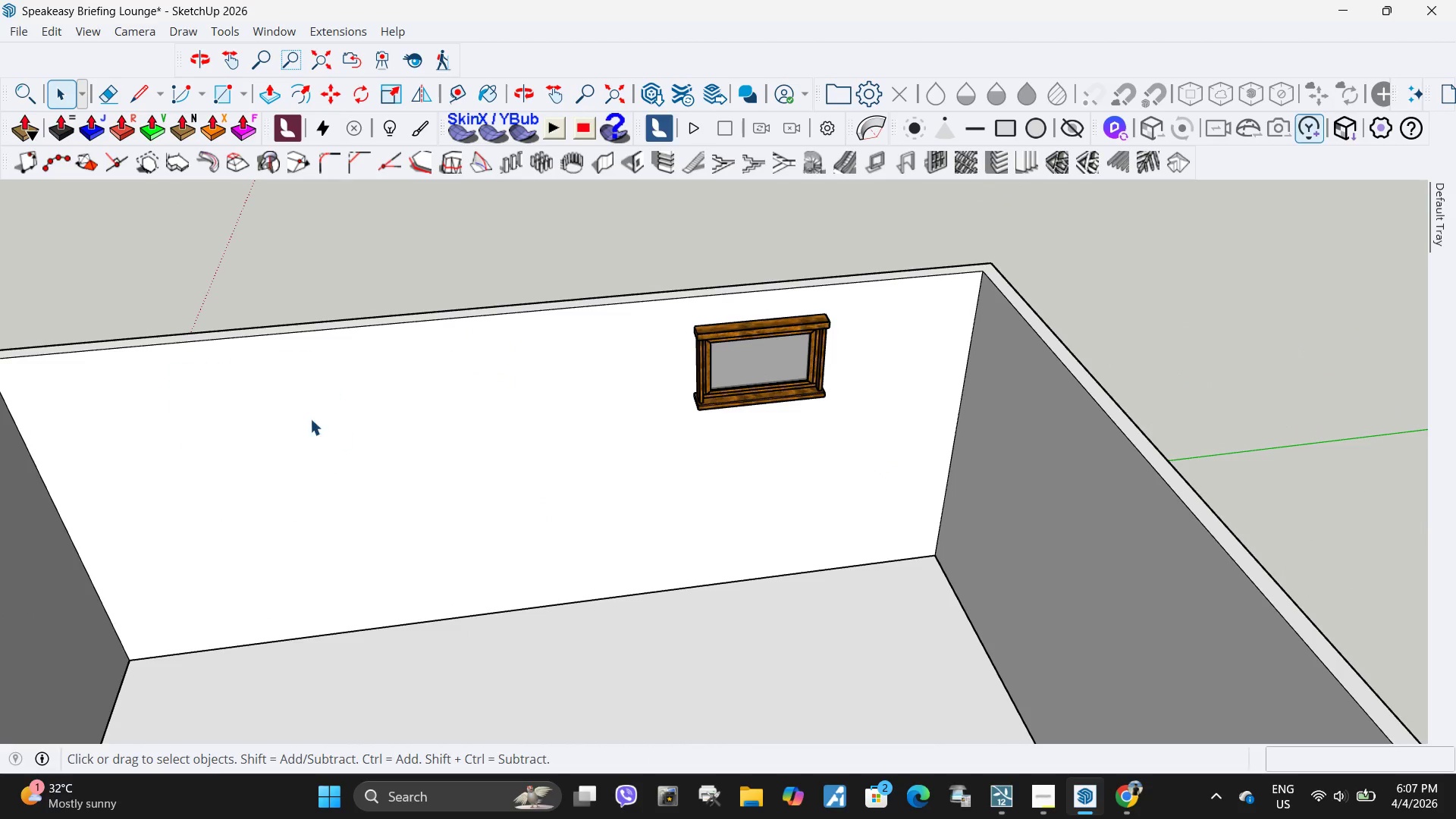 
key(Delete)
 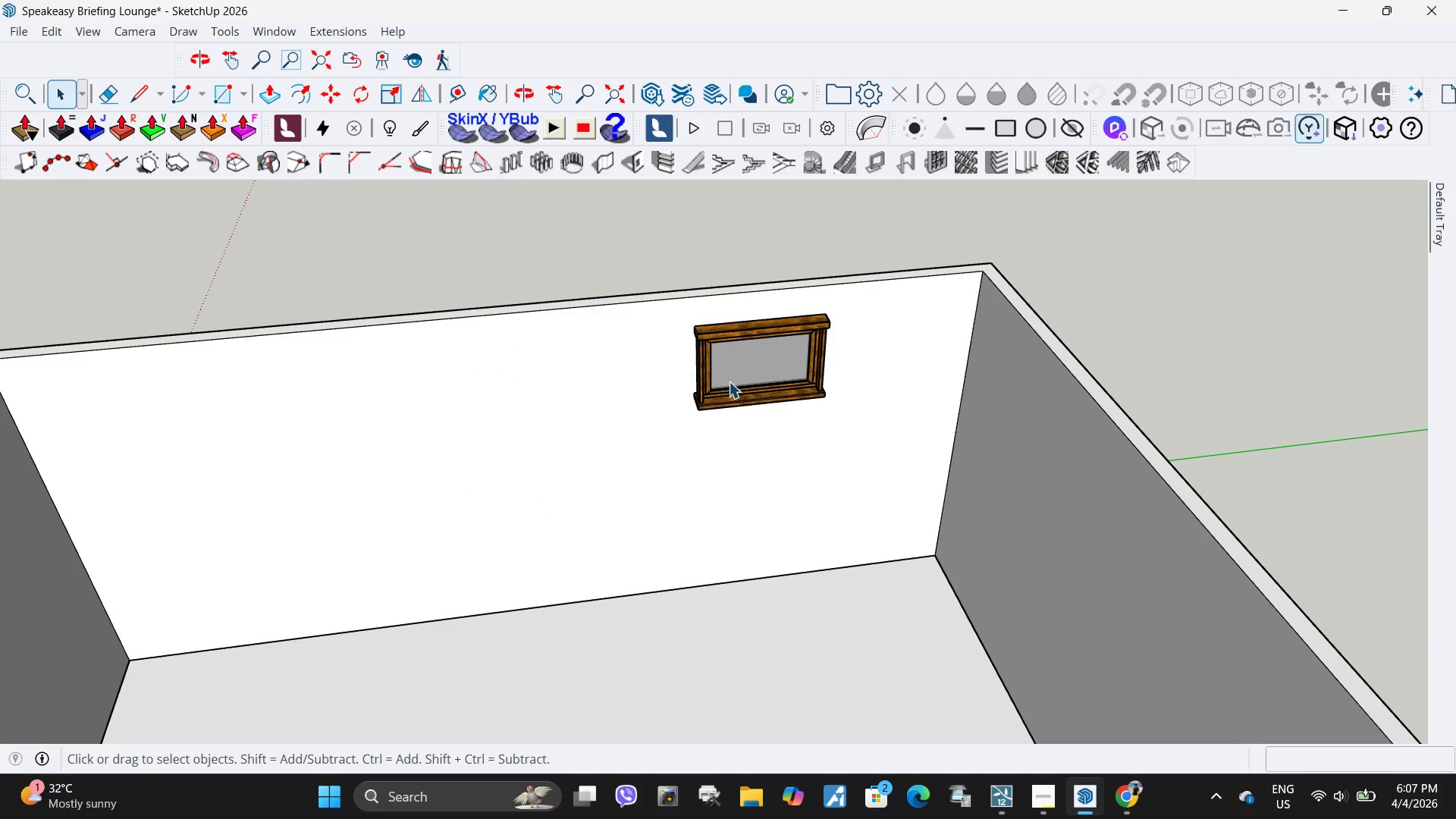 
left_click([729, 381])
 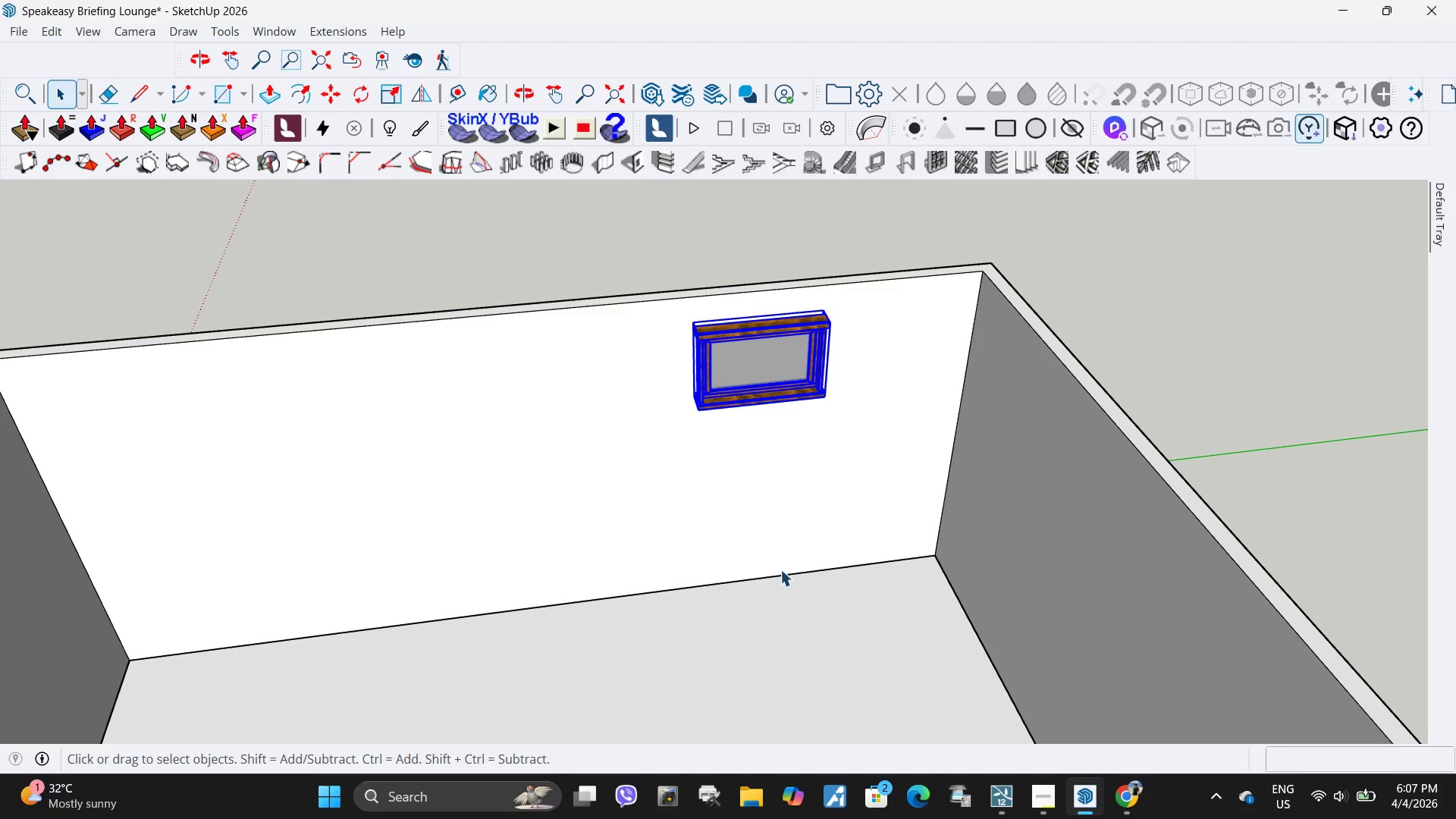 
key(M)
 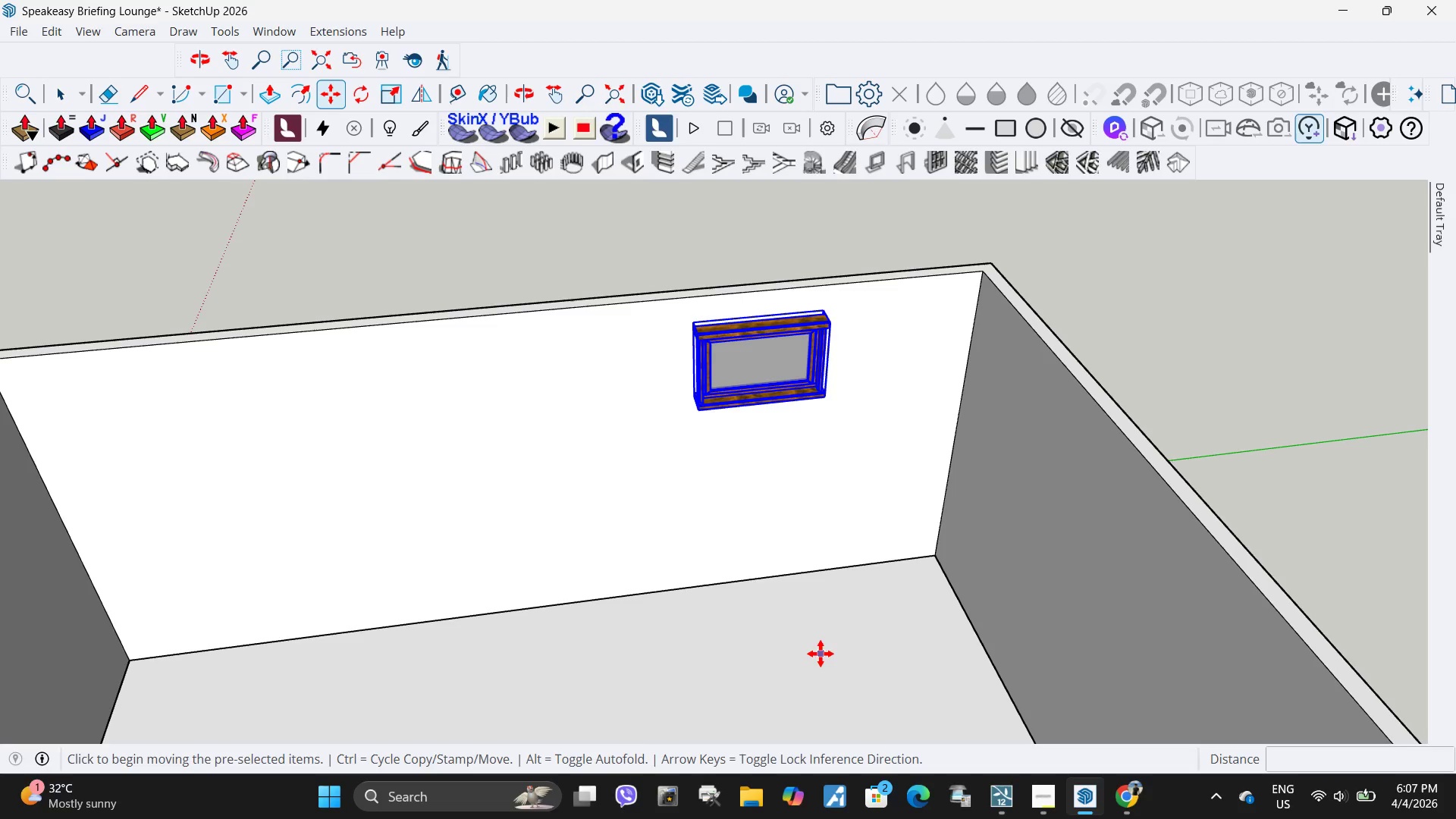 
key(Control+ControlLeft)
 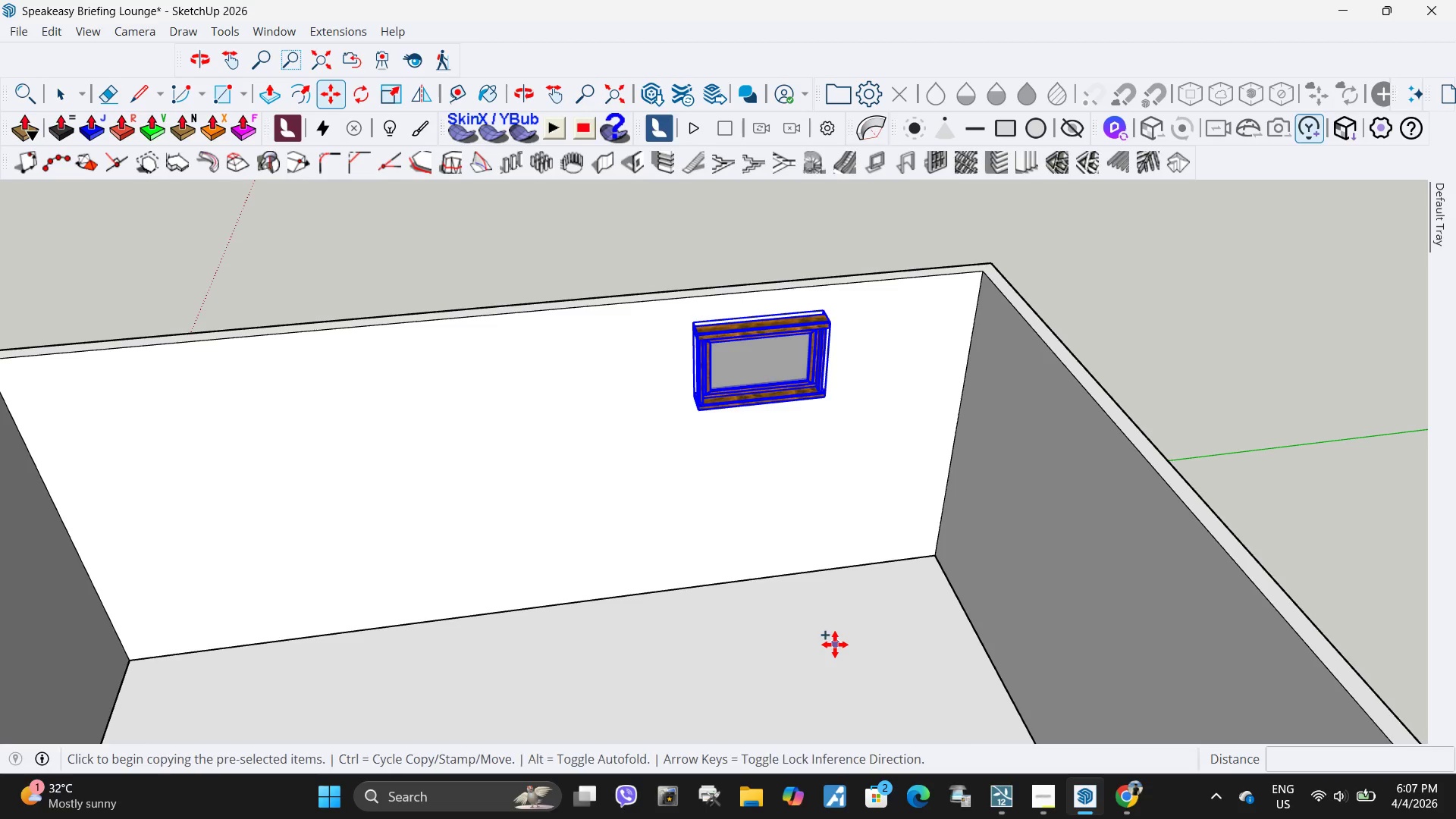 
left_click([835, 645])
 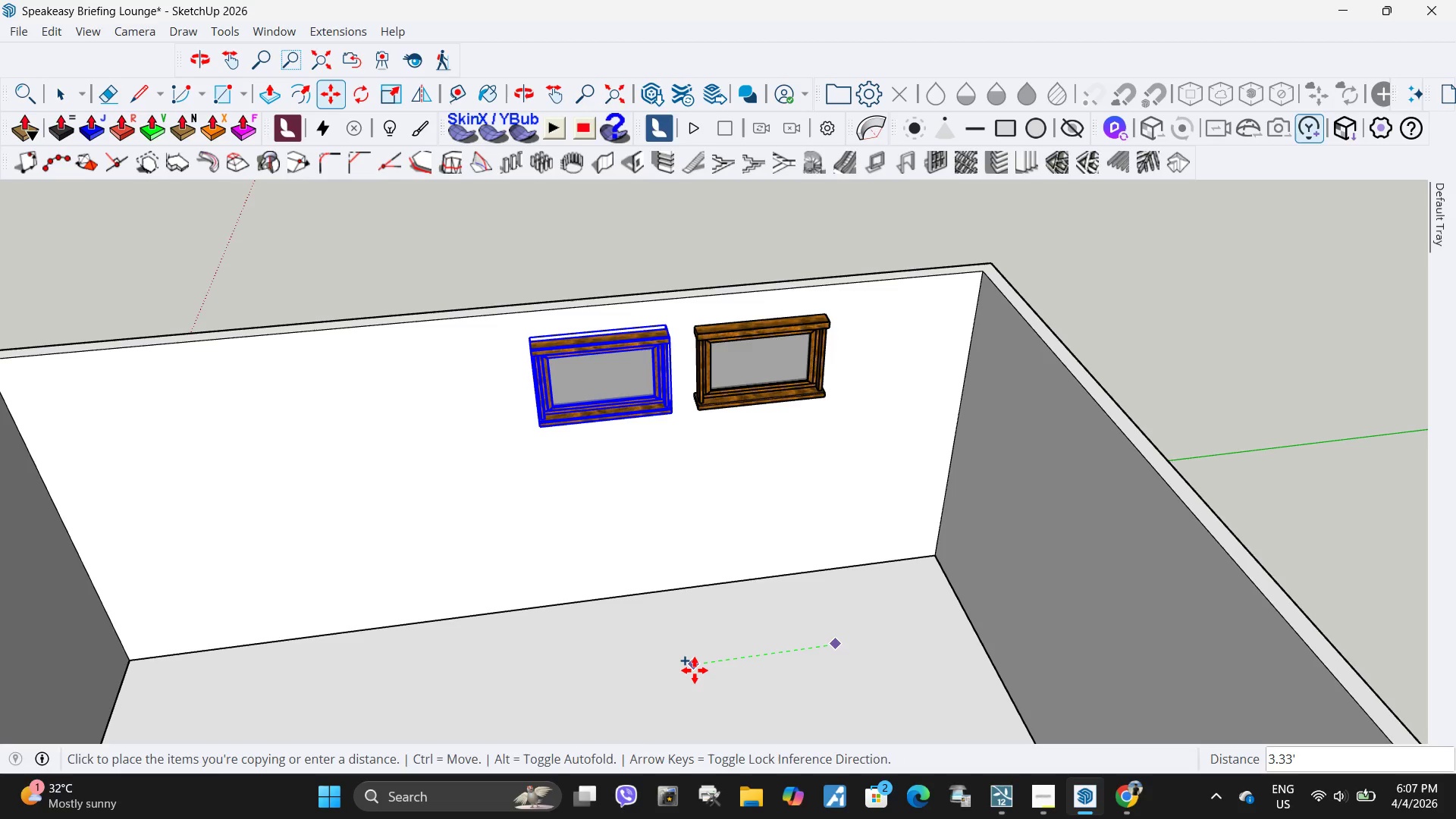 
key(Numpad3)
 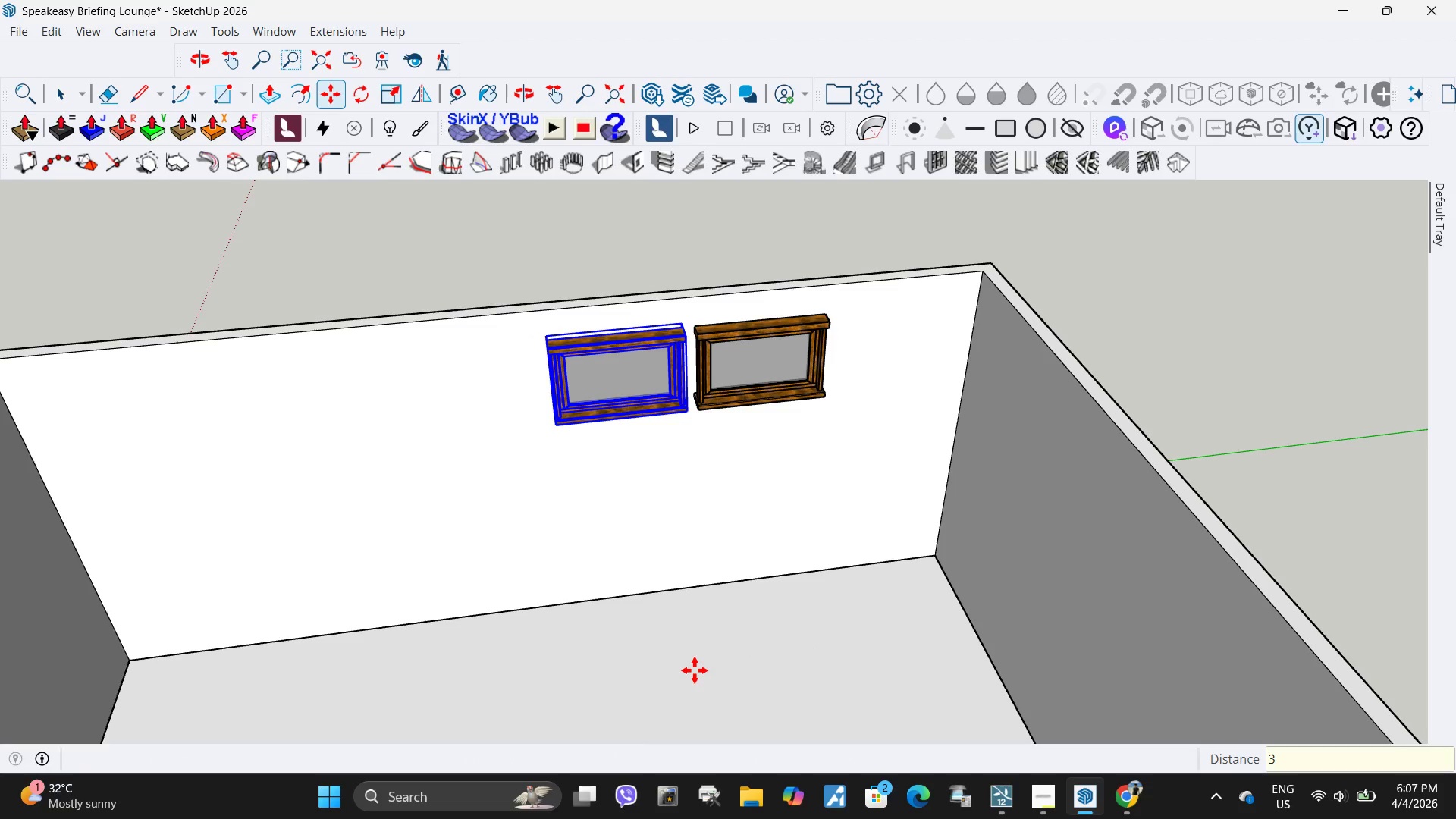 
key(NumpadEnter)
 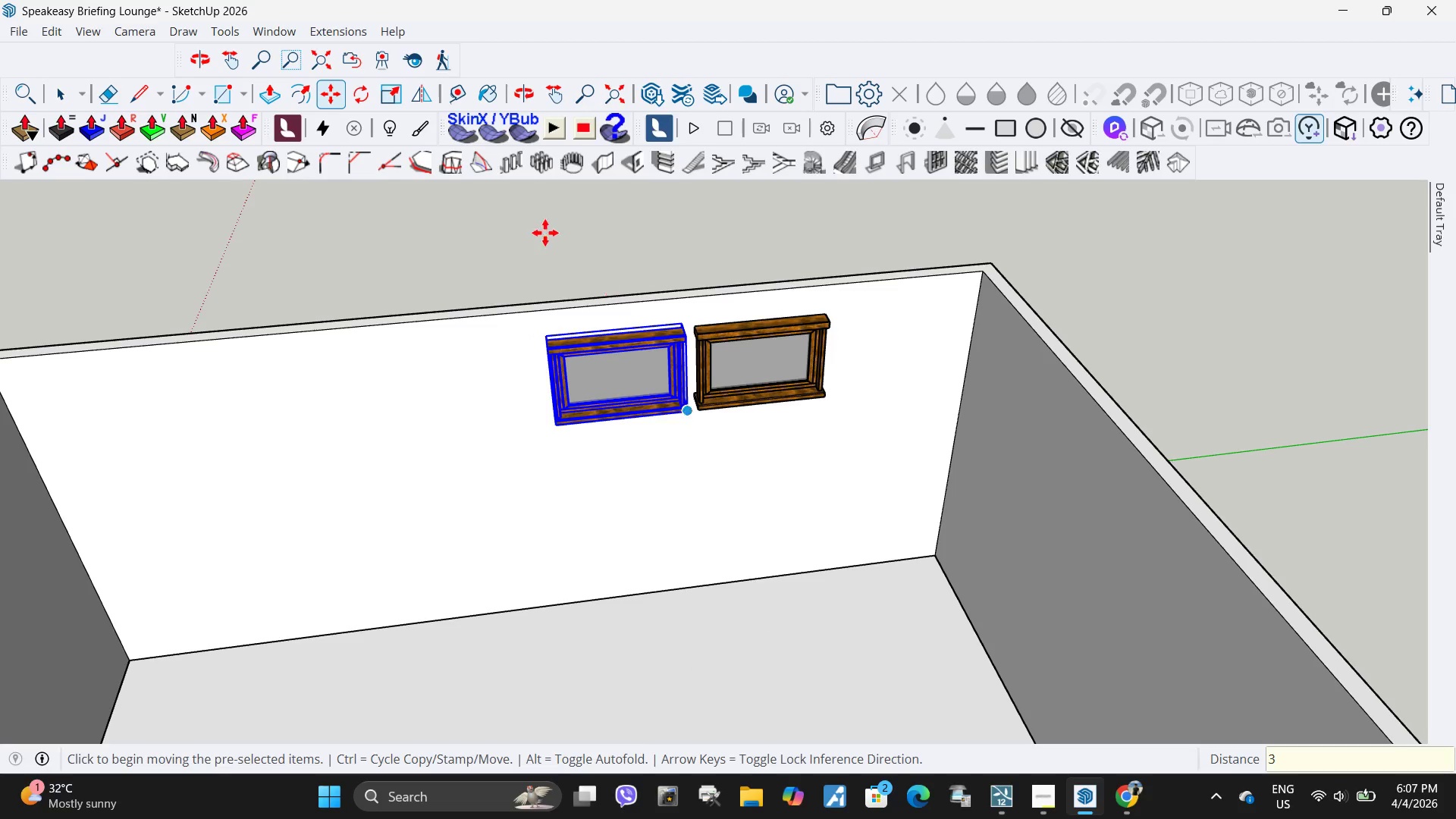 
key(Space)
 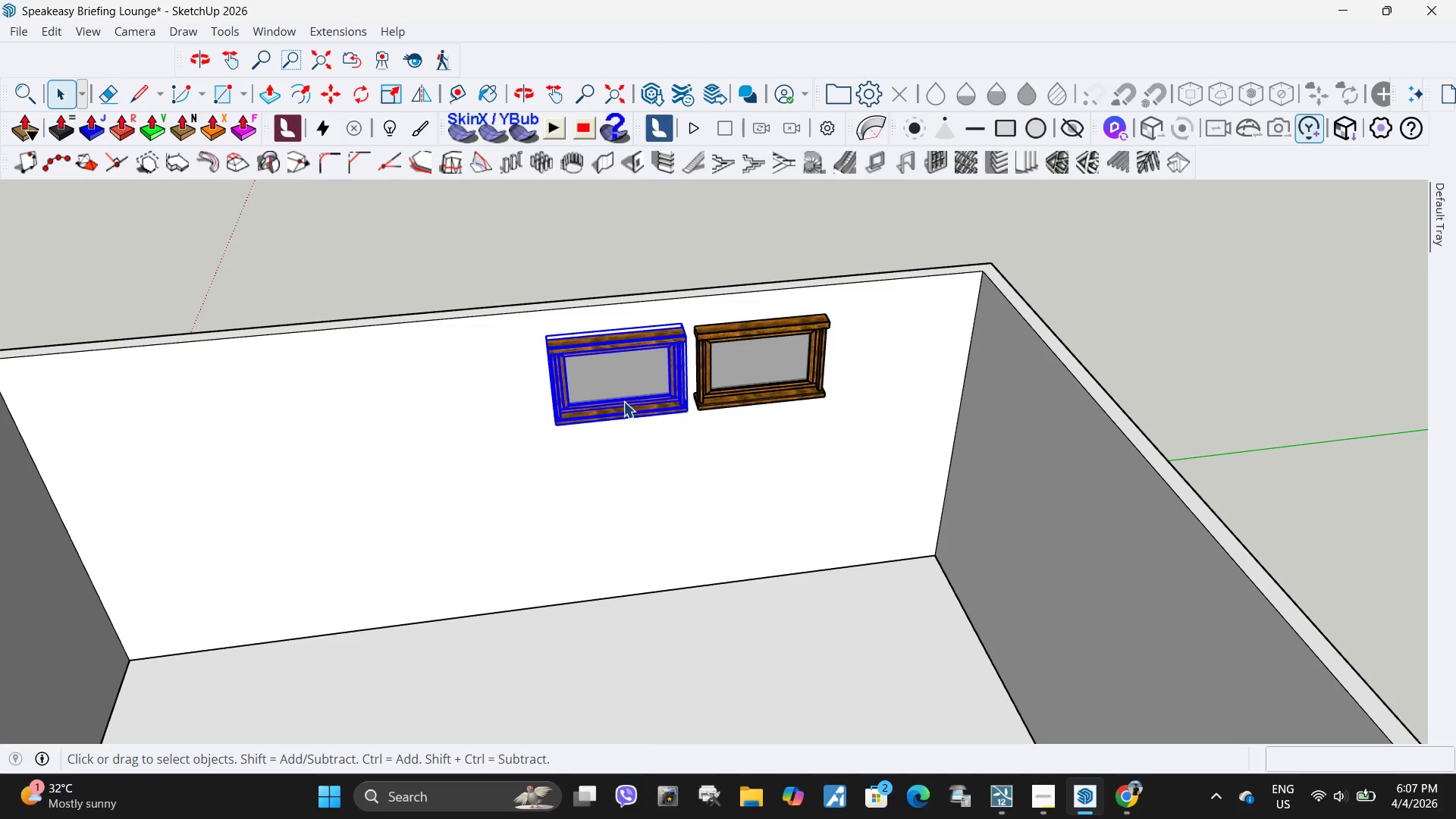 
key(Control+ControlLeft)
 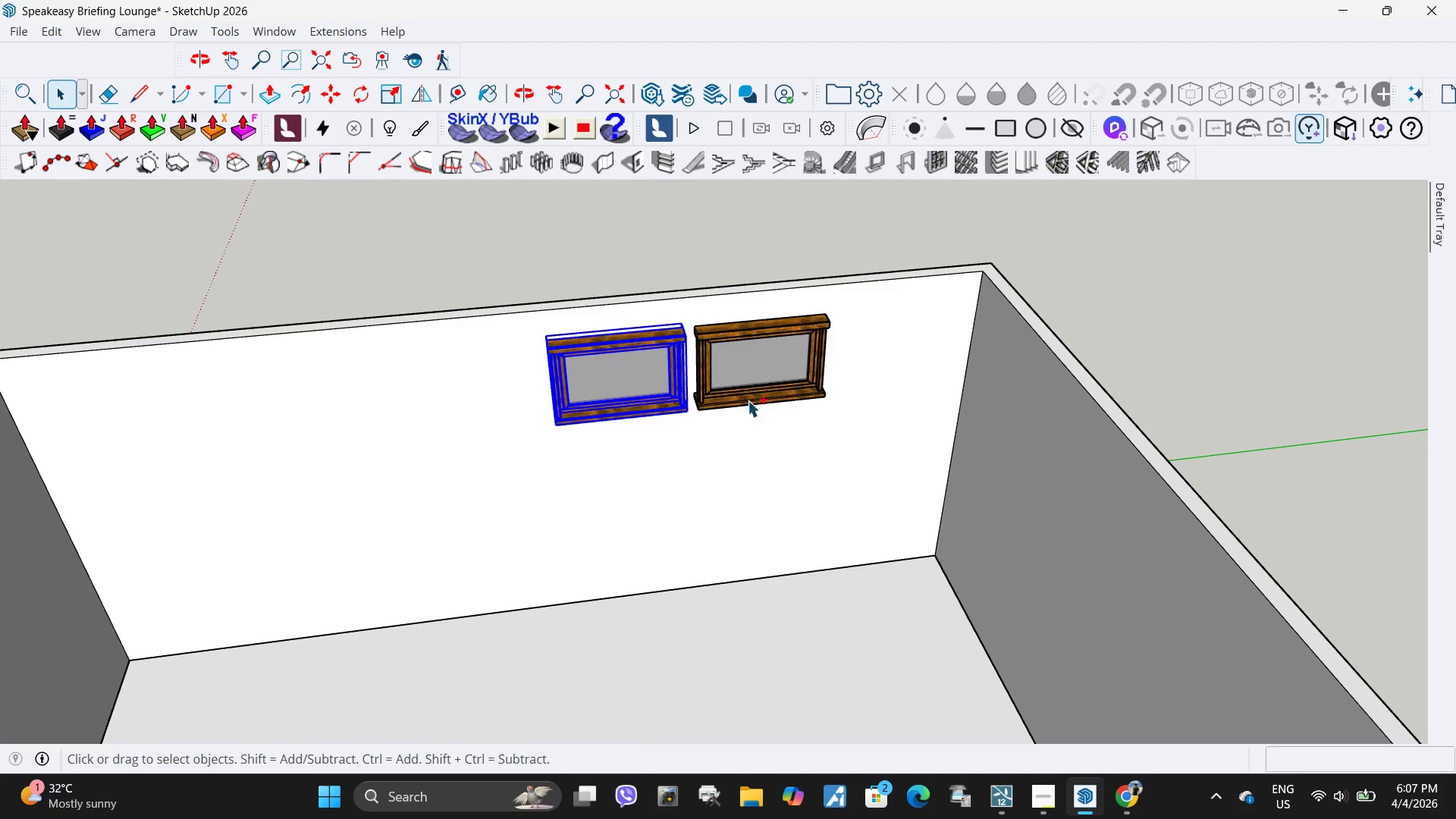 
key(Control+Z)
 